 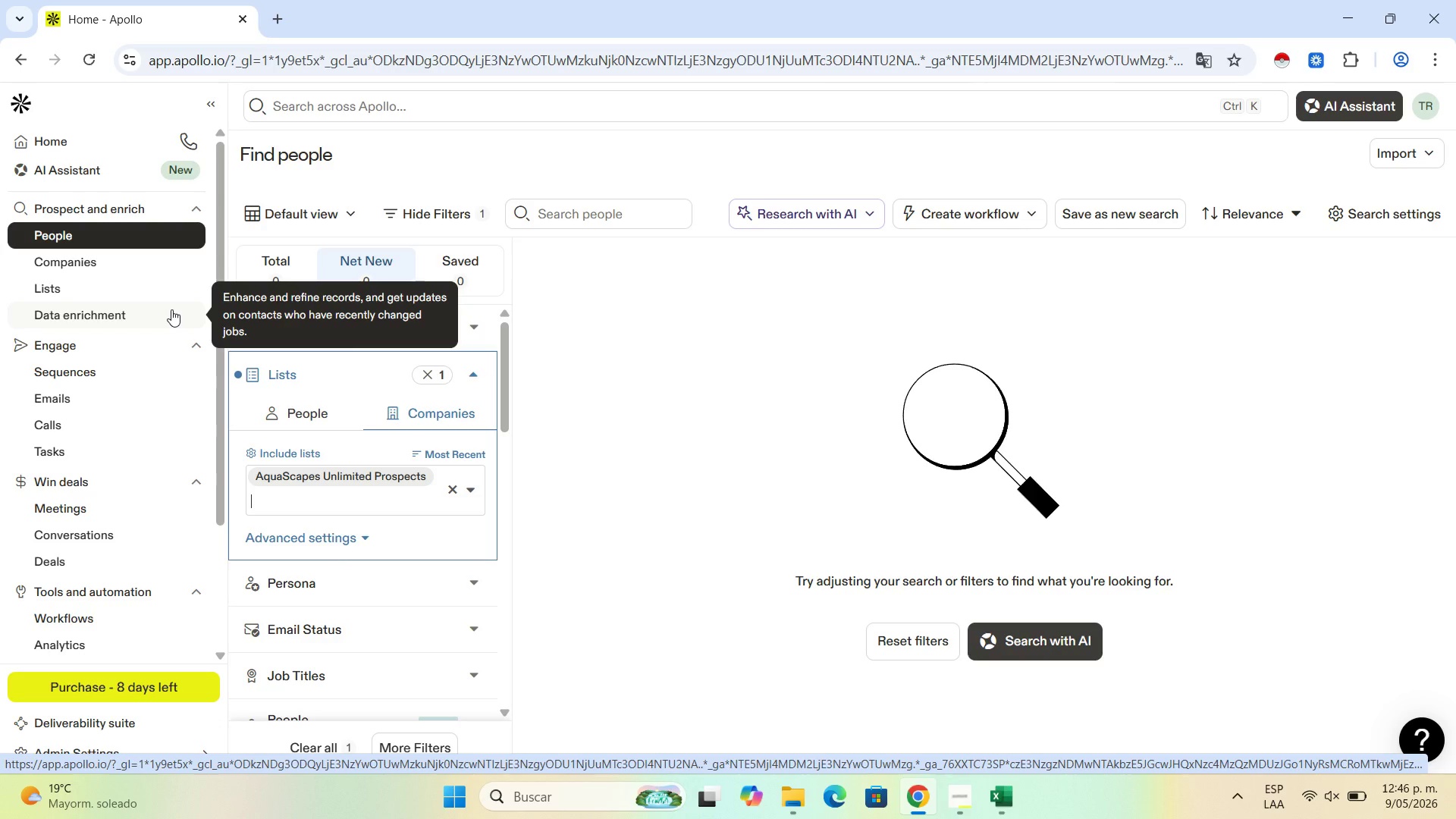 
scroll: coordinate [421, 515], scroll_direction: down, amount: 11.0
 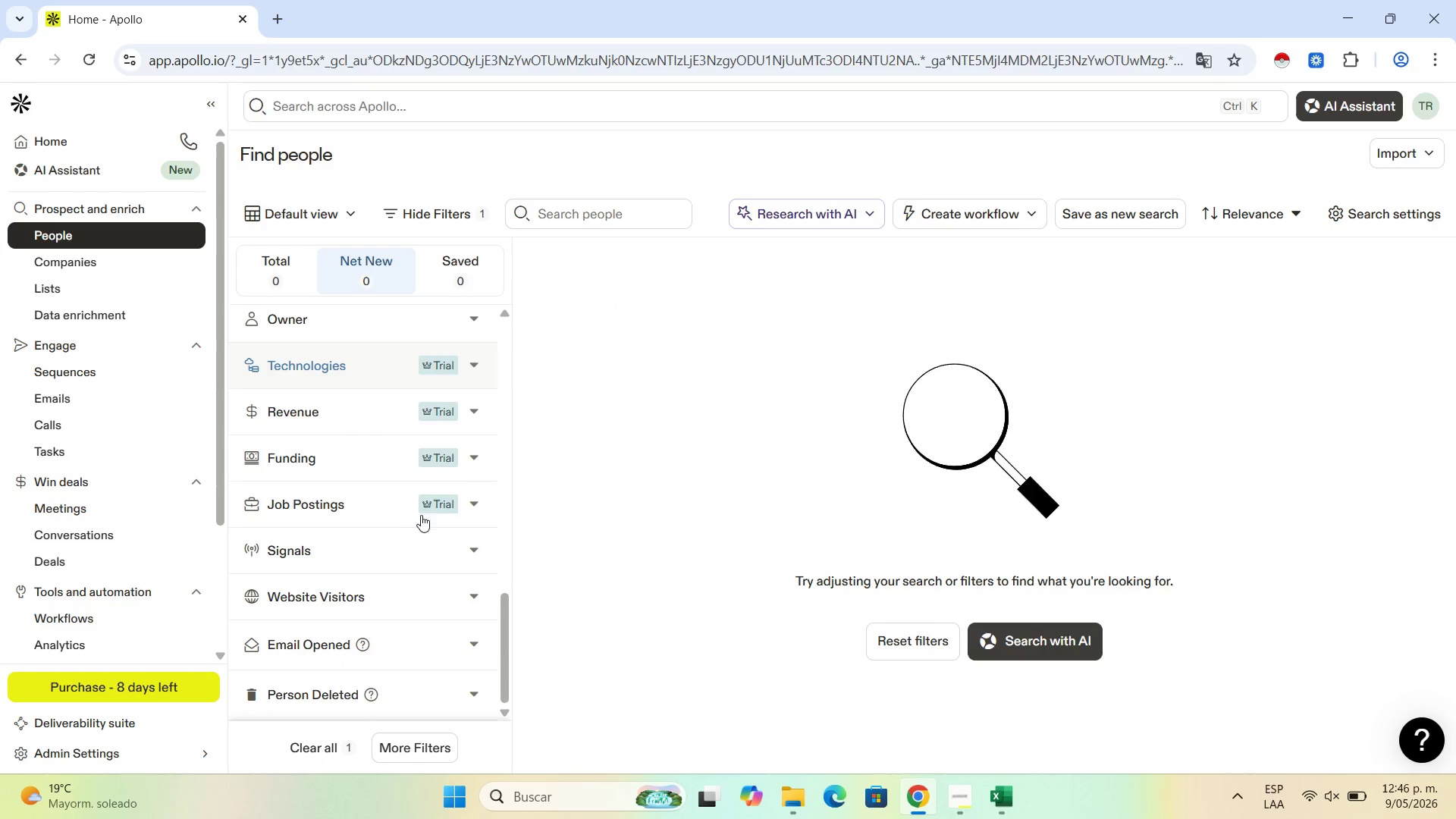 
scroll: coordinate [431, 507], scroll_direction: up, amount: 14.0
 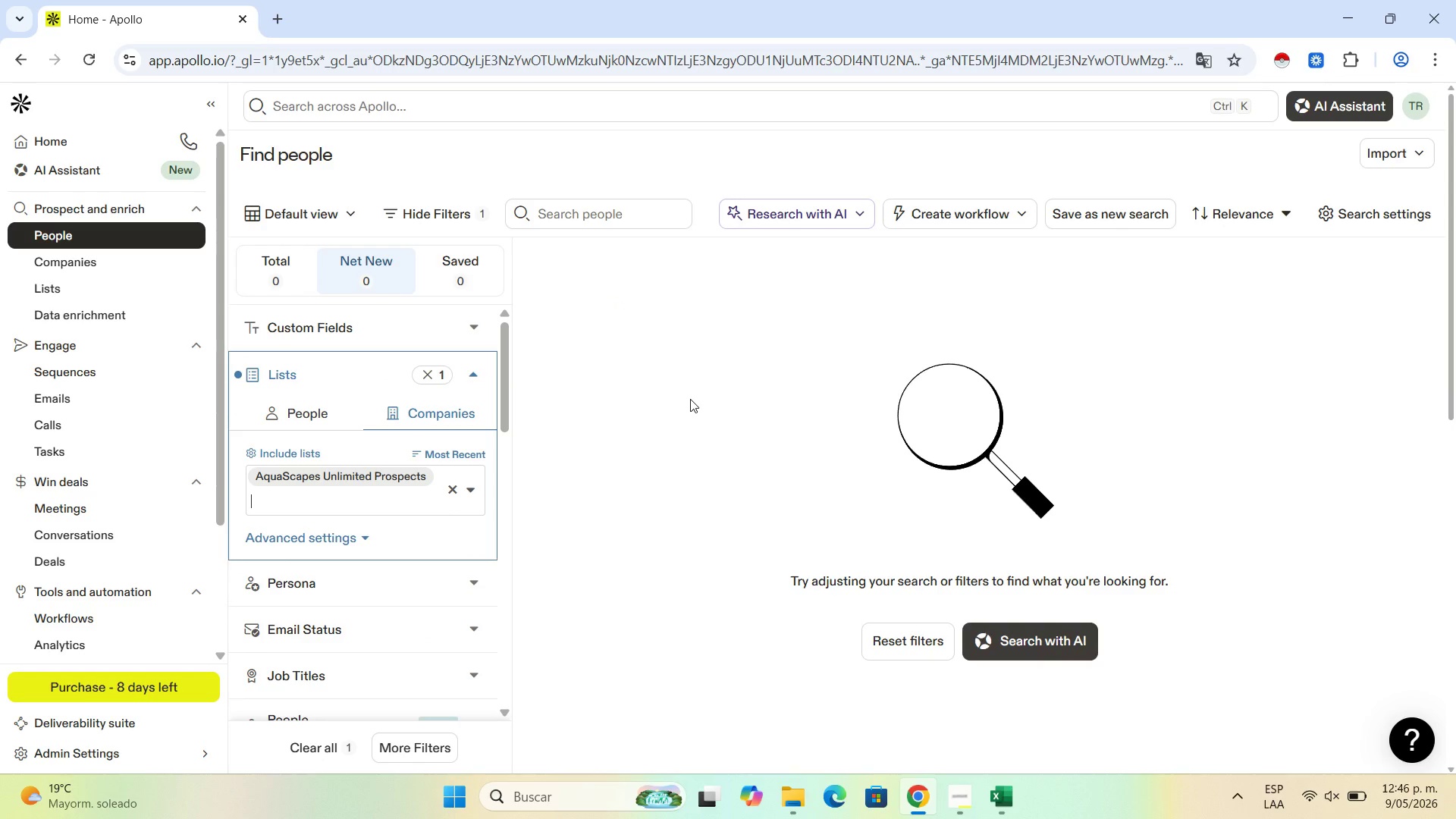 
left_click([689, 383])
 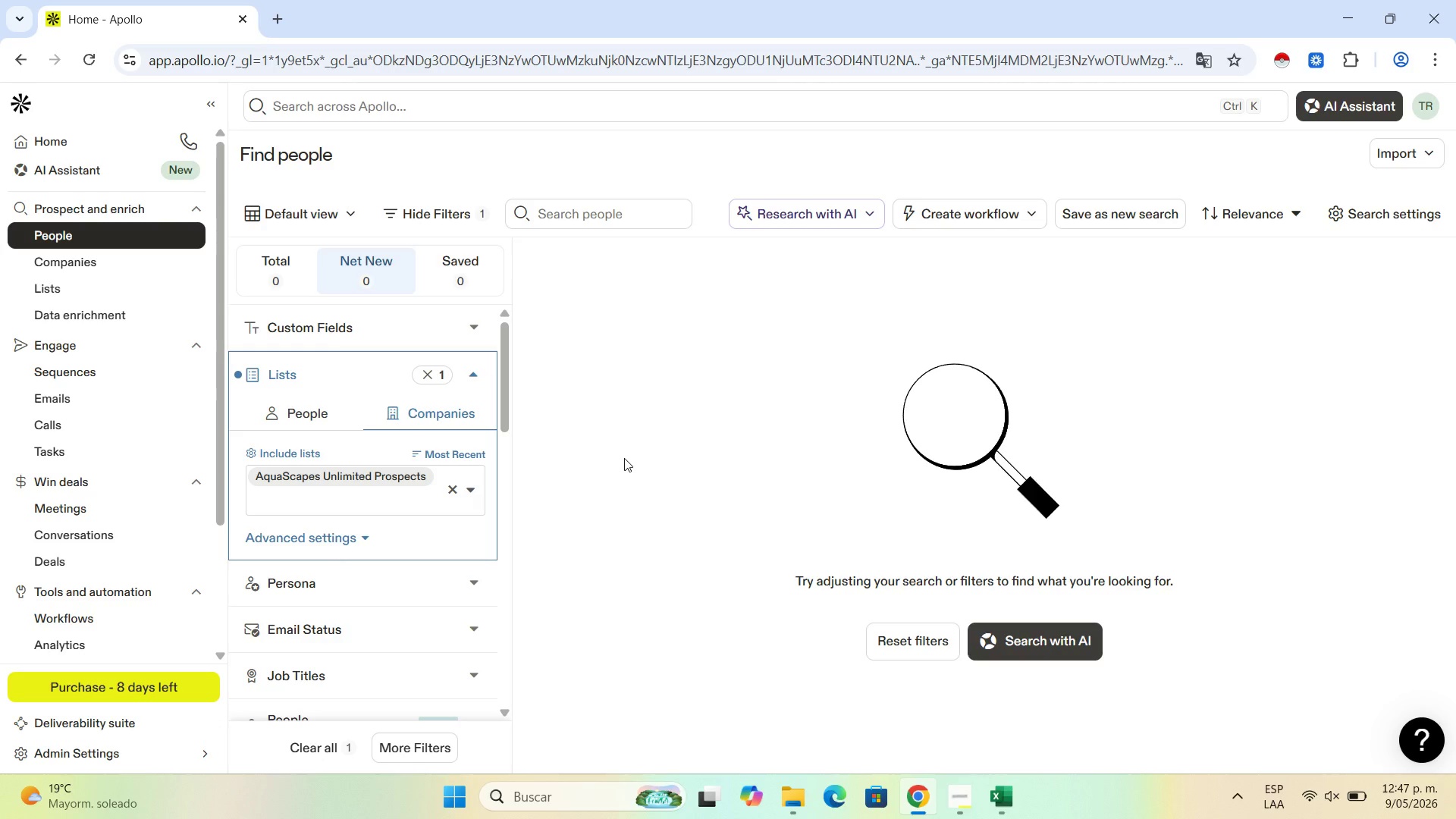 
wait(47.86)
 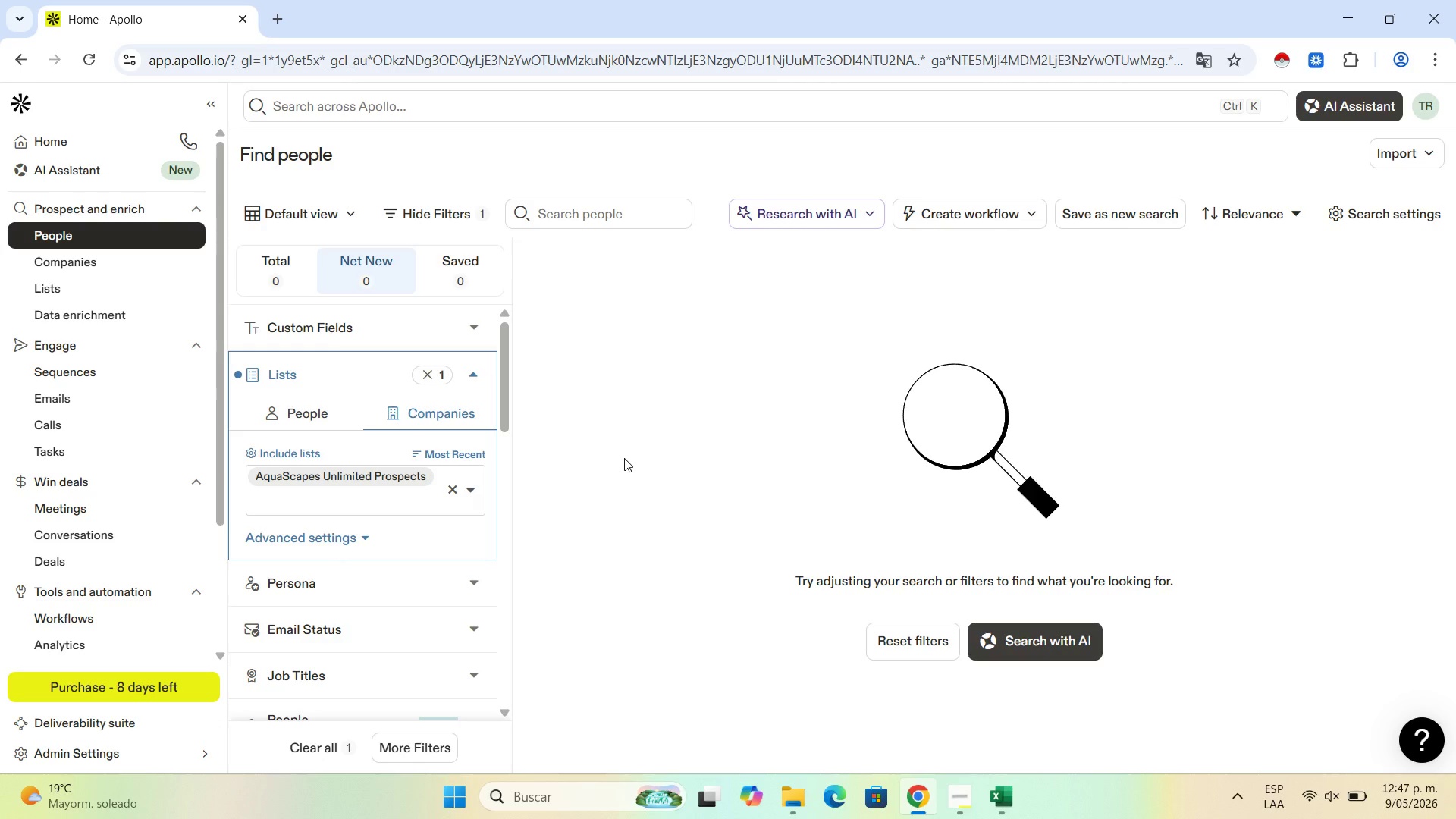 
scroll: coordinate [420, 464], scroll_direction: down, amount: 3.0
 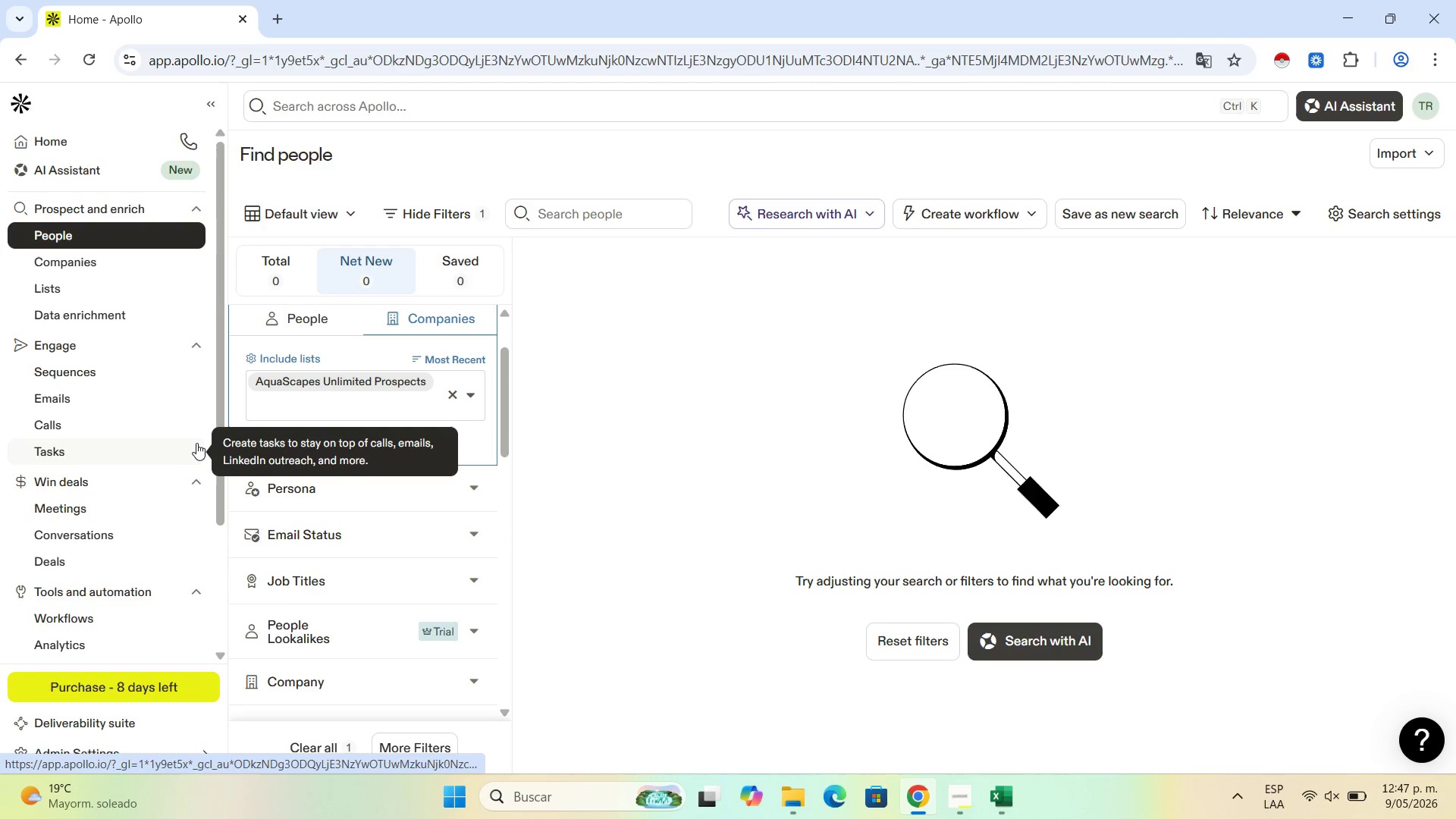 
mouse_move([310, 466])
 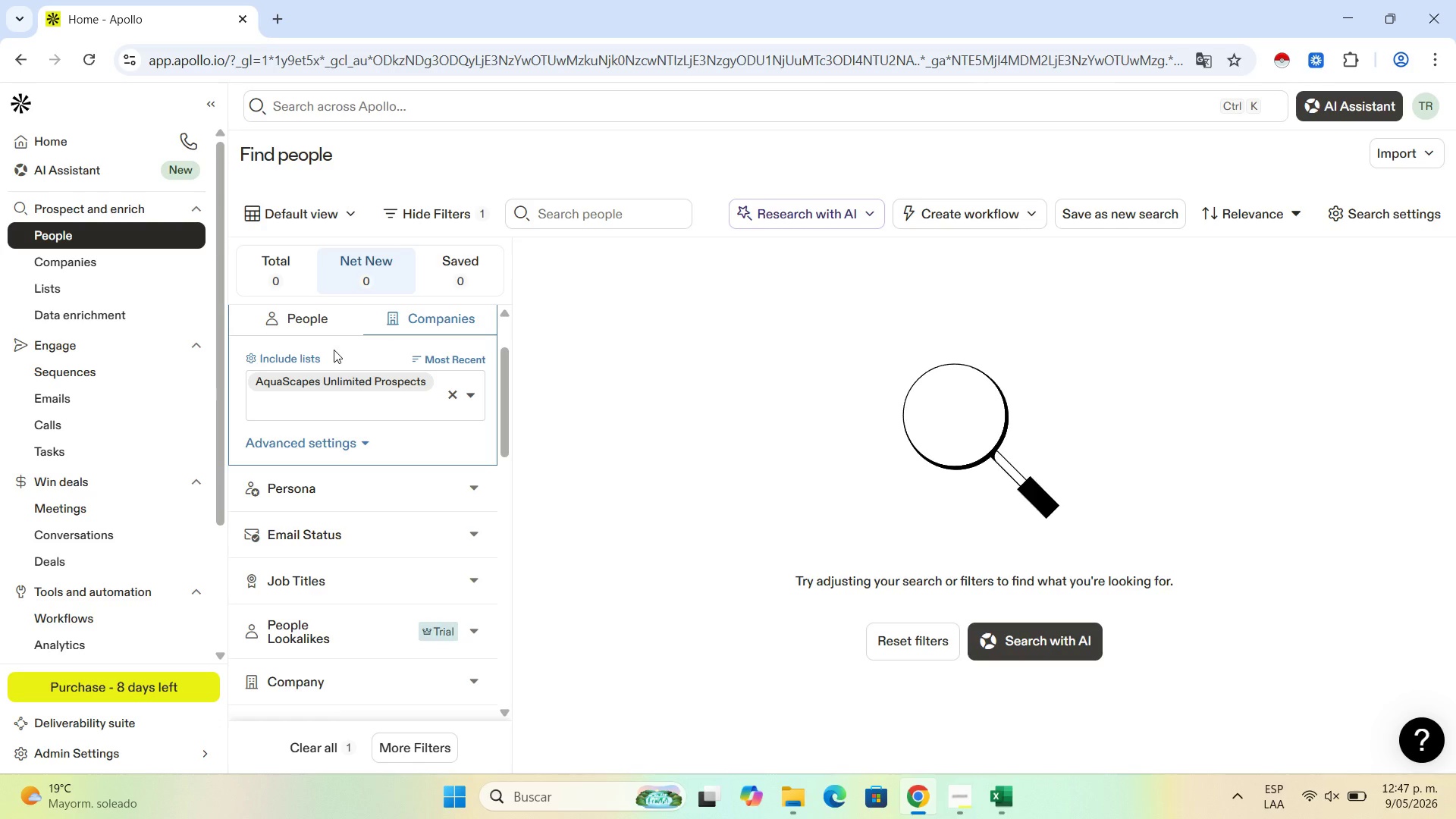 
scroll: coordinate [363, 422], scroll_direction: up, amount: 4.0
 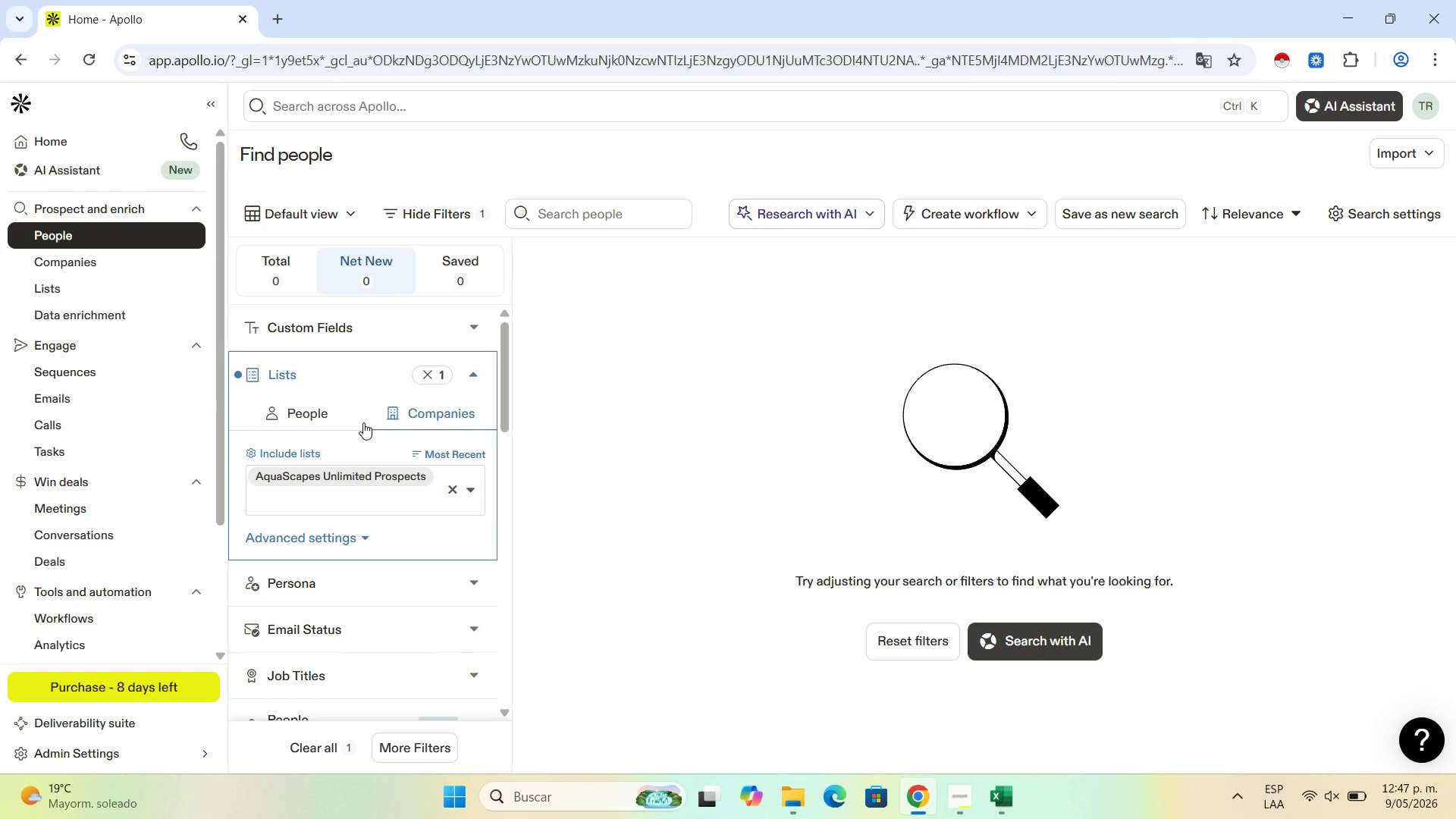 
wait(13.33)
 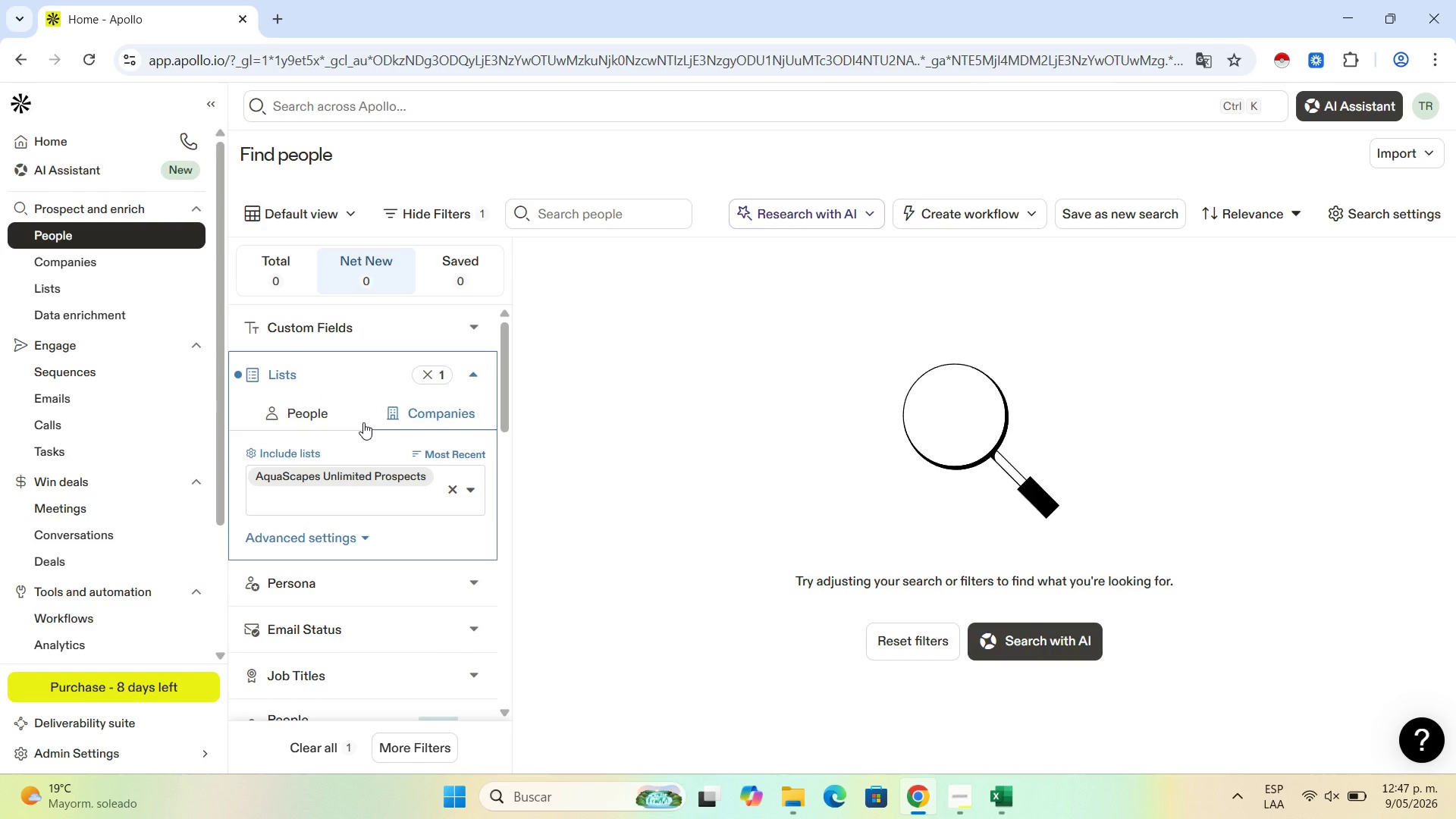 
left_click([93, 281])
 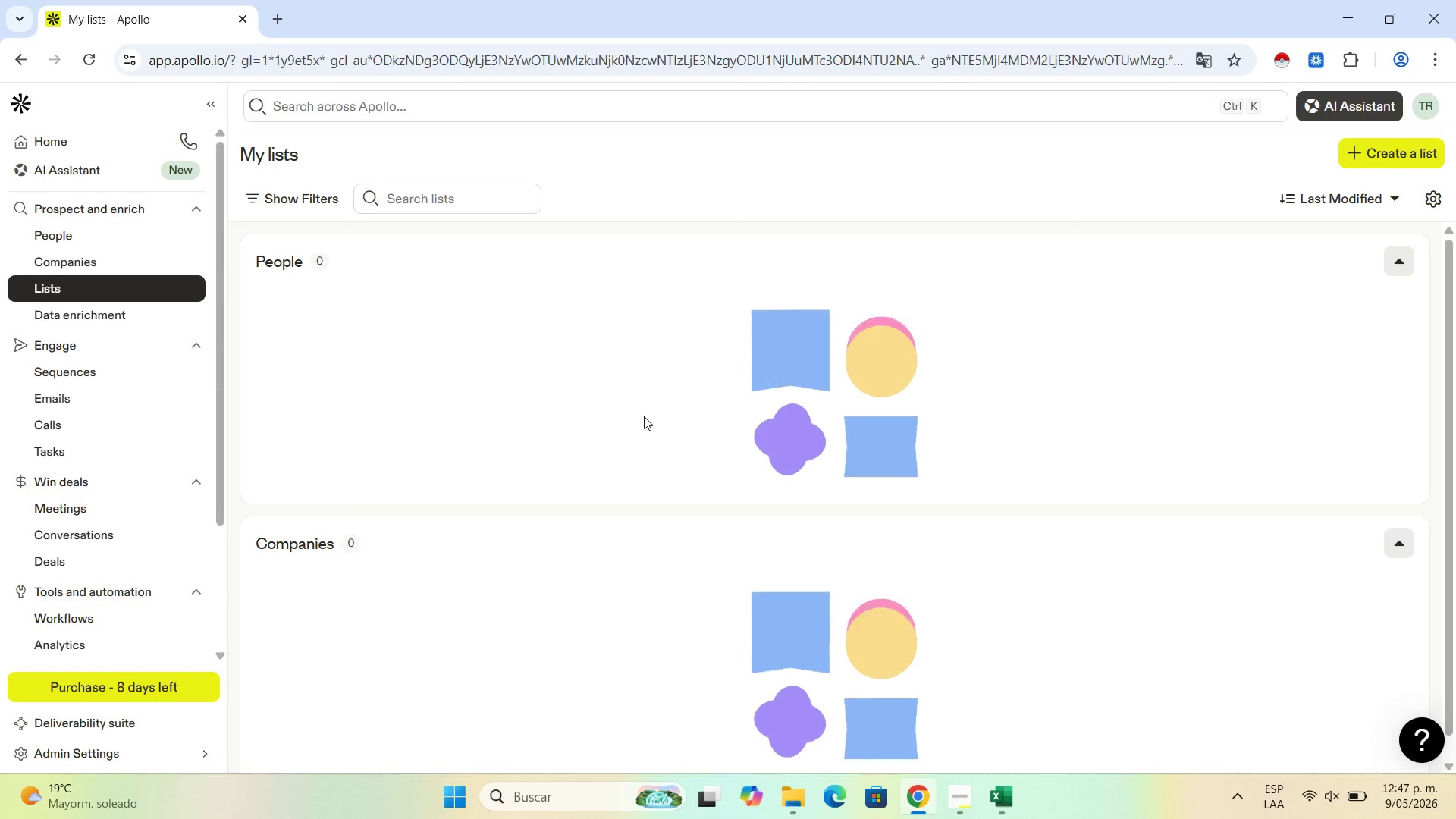 
scroll: coordinate [525, 460], scroll_direction: down, amount: 4.0
 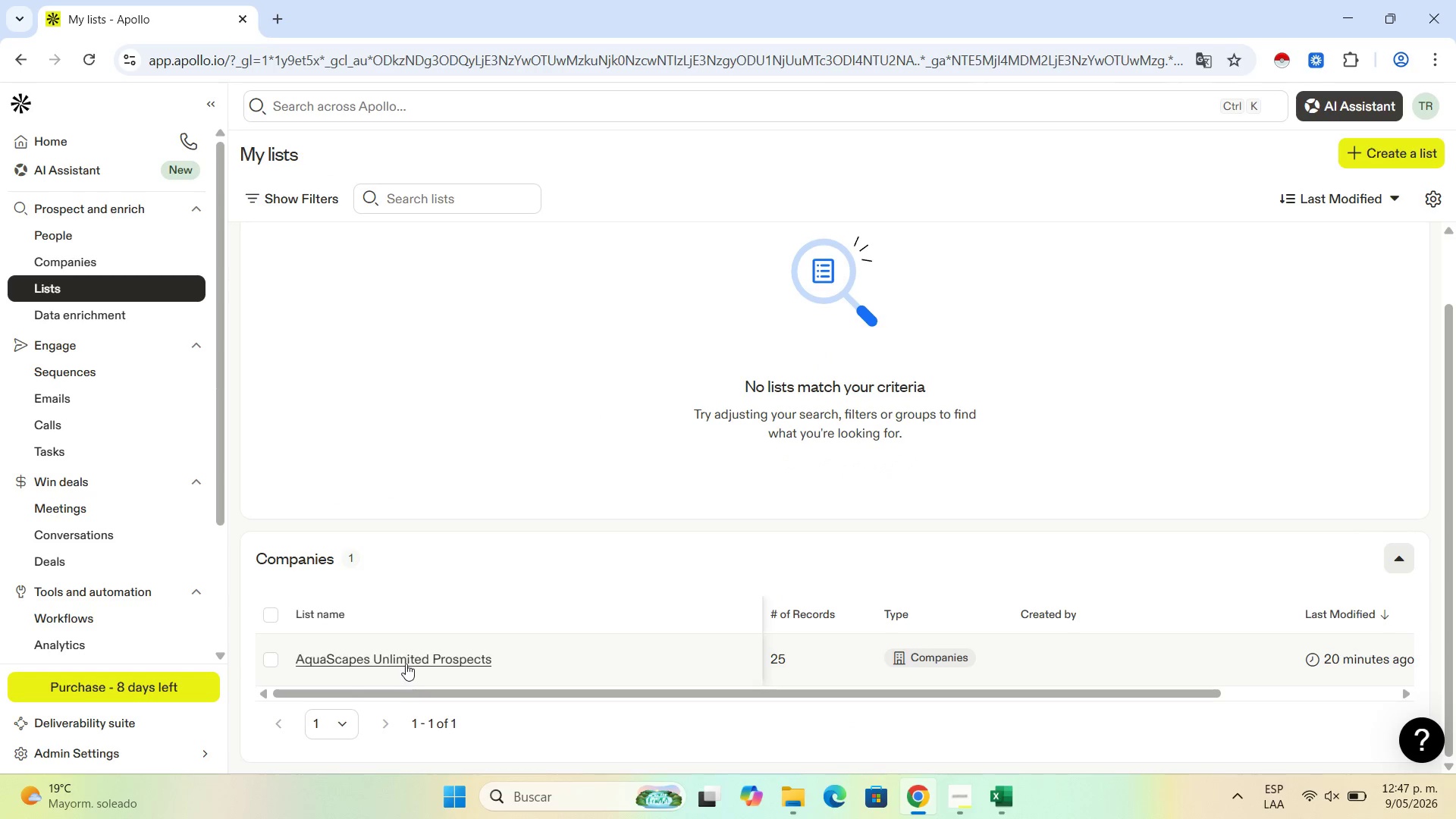 
left_click([406, 664])
 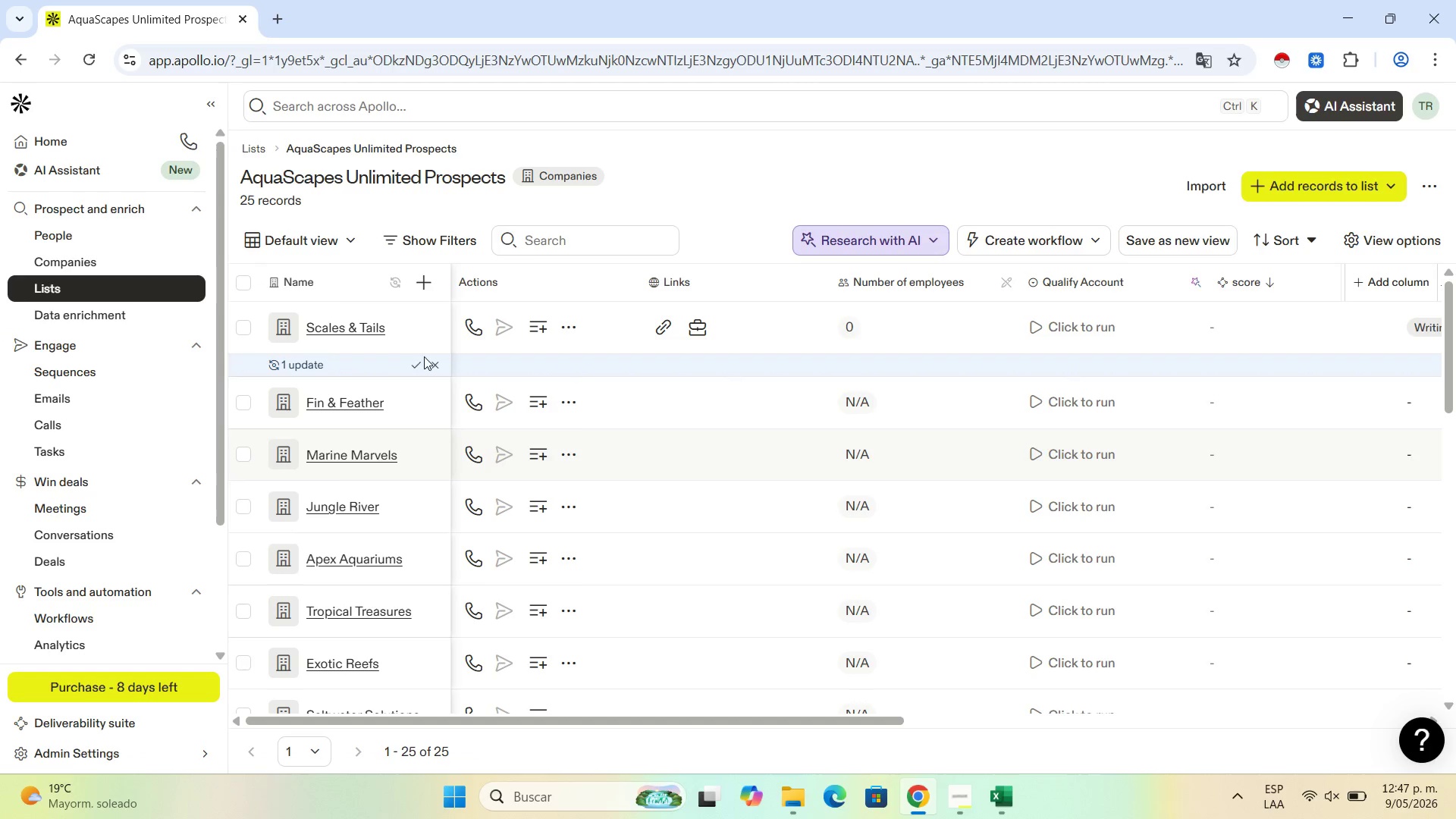 
wait(7.11)
 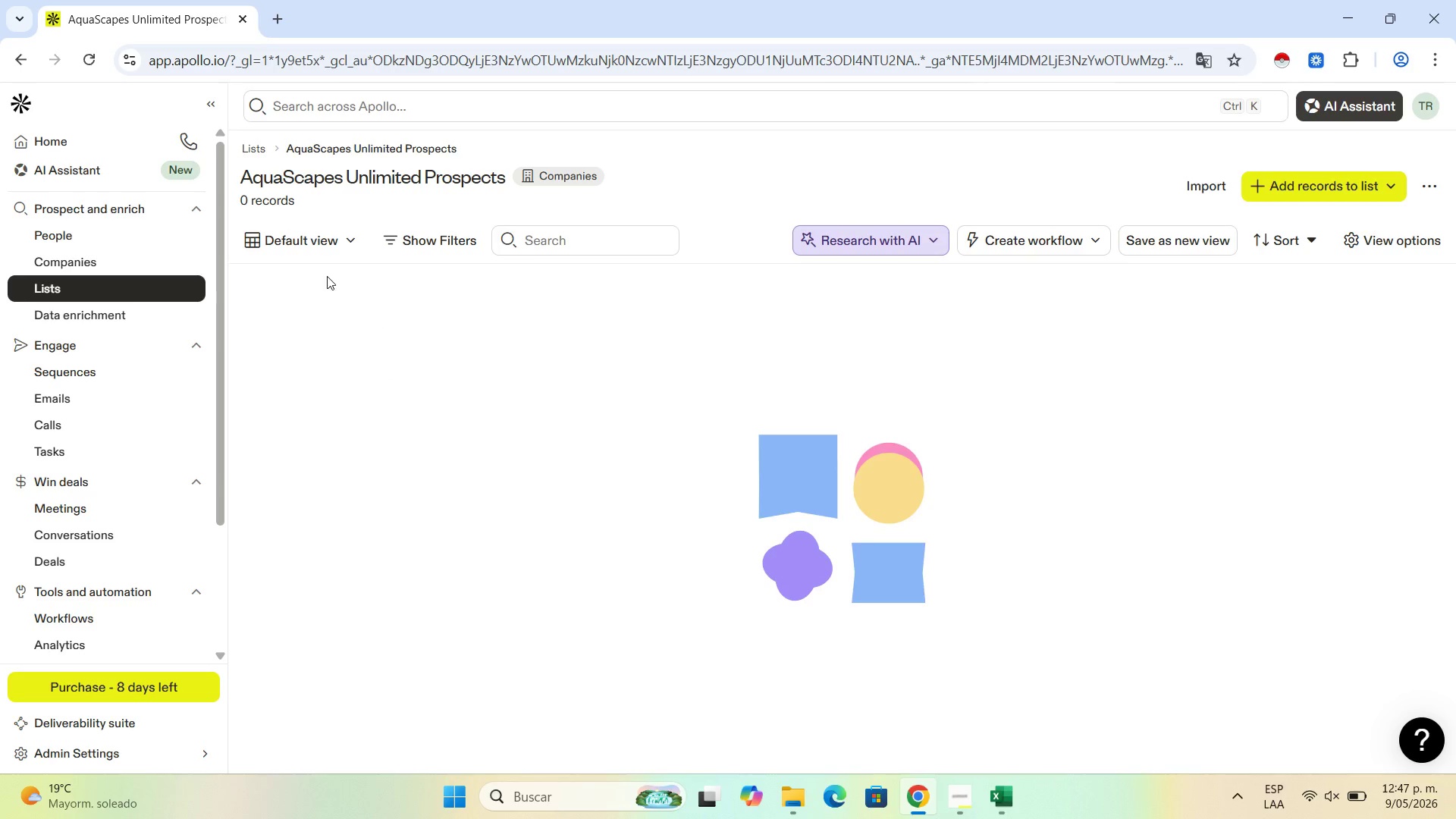 
left_click([237, 399])
 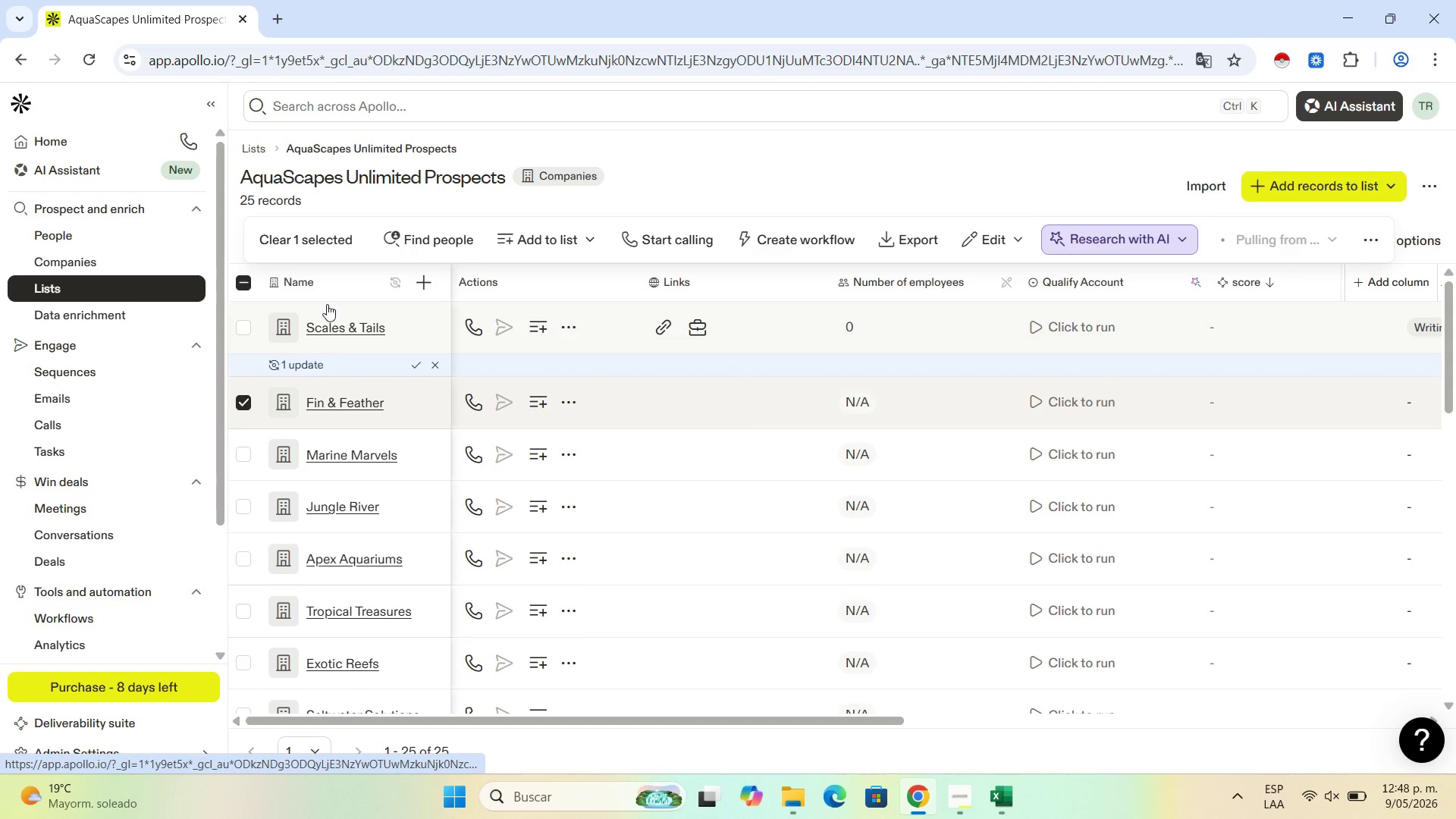 
left_click([430, 241])
 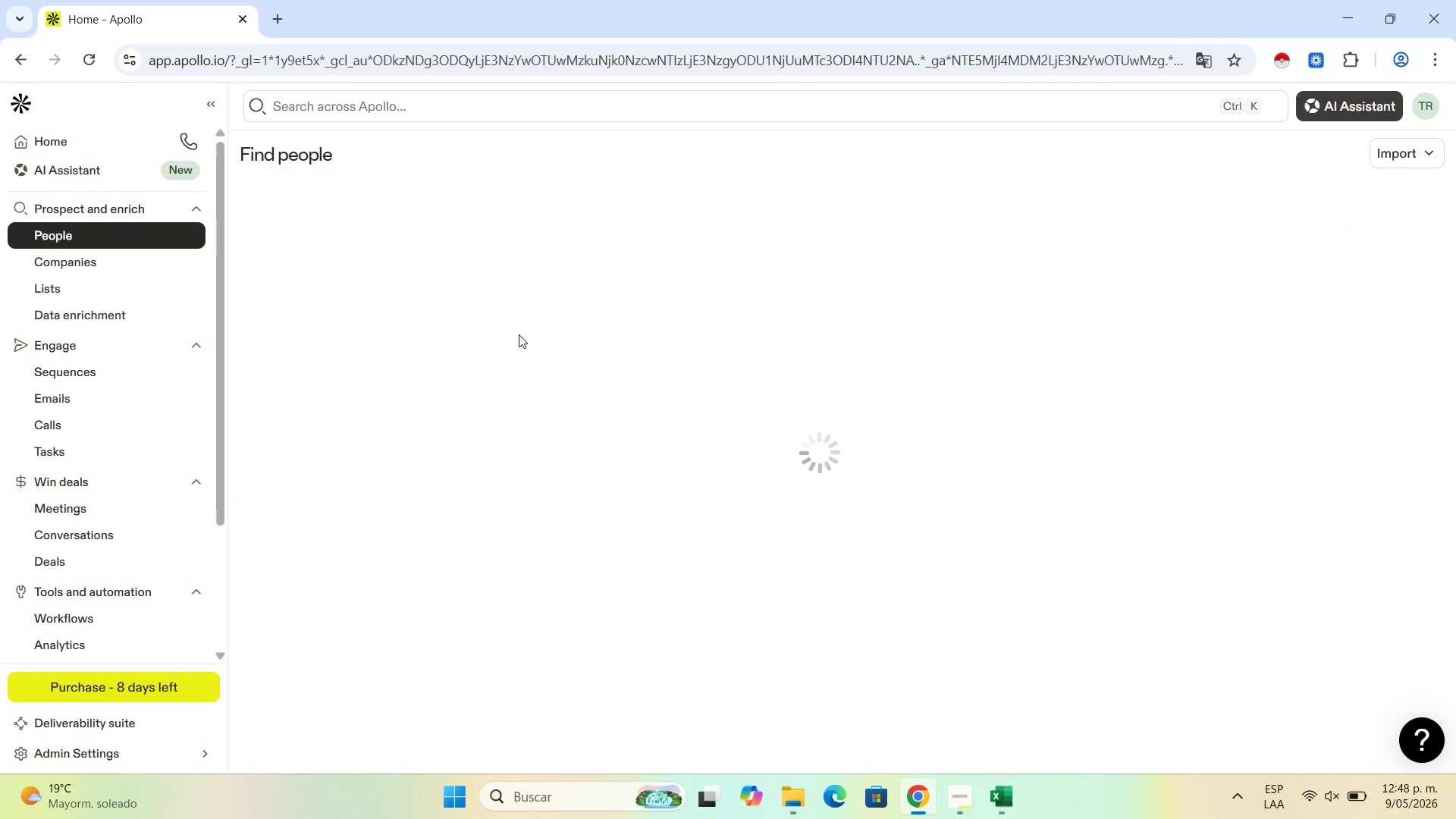 
mouse_move([504, 337])
 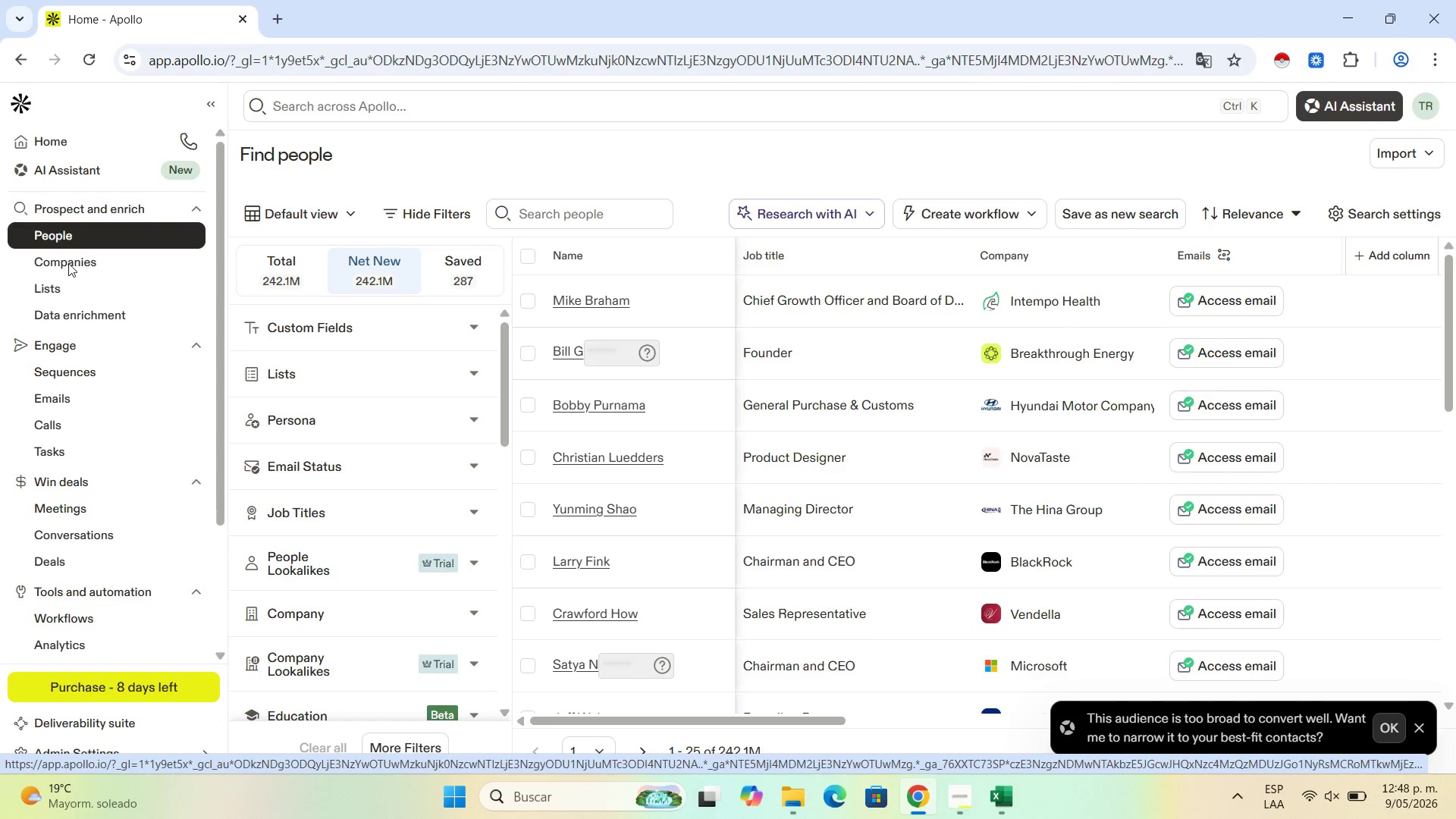 
scroll: coordinate [337, 512], scroll_direction: down, amount: 4.0
 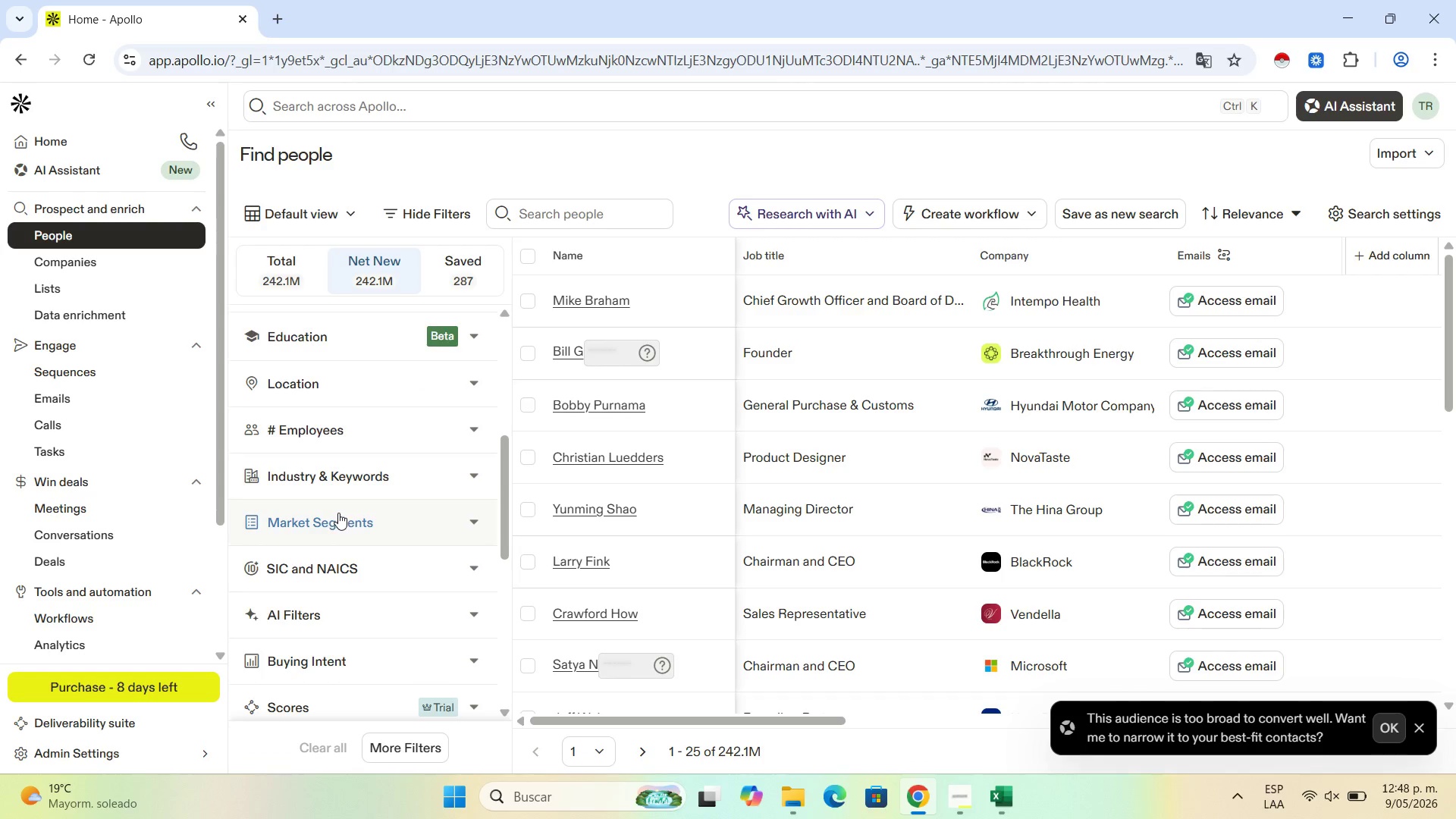 
scroll: coordinate [338, 513], scroll_direction: up, amount: 3.0
 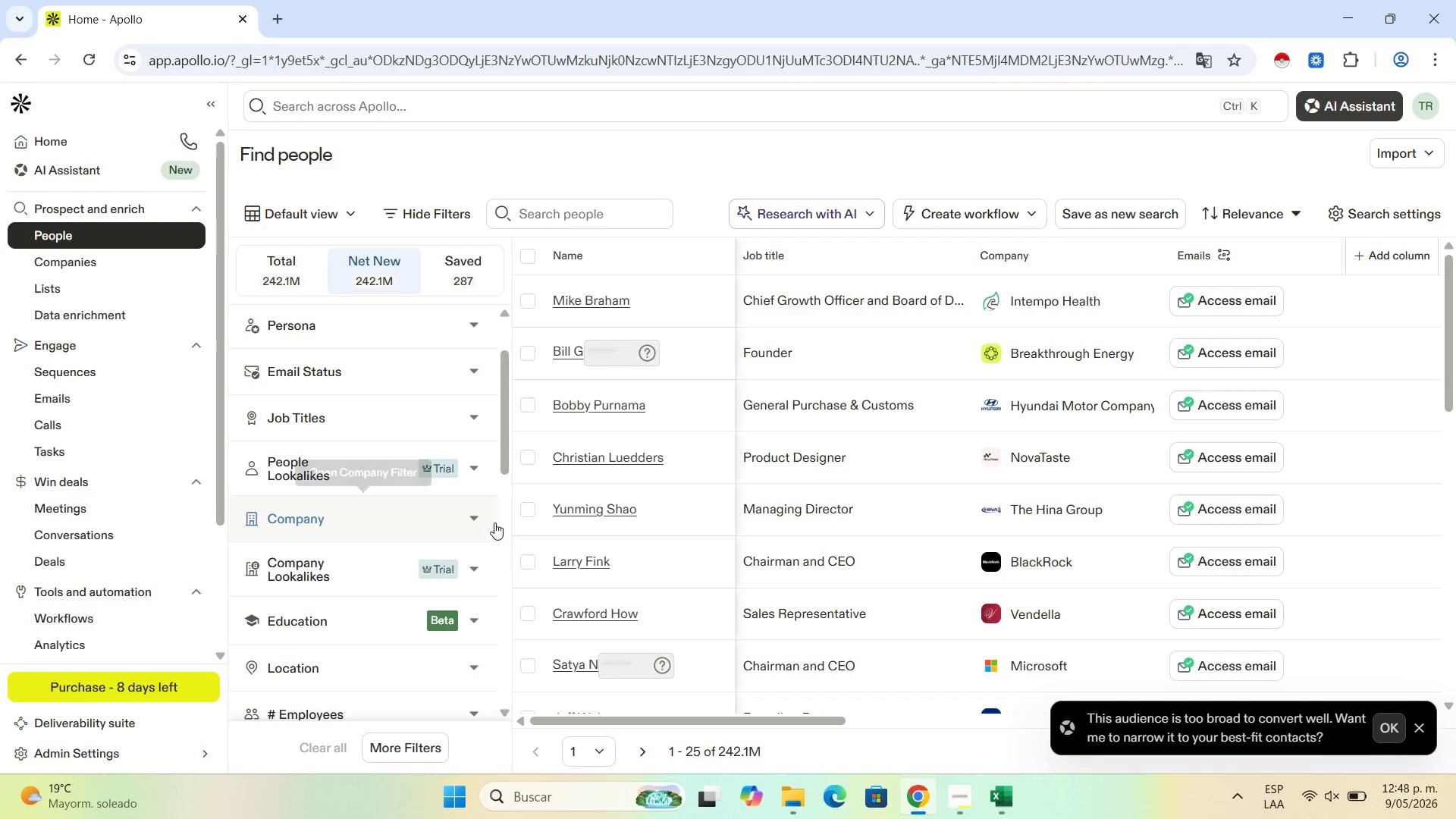 
left_click([472, 519])
 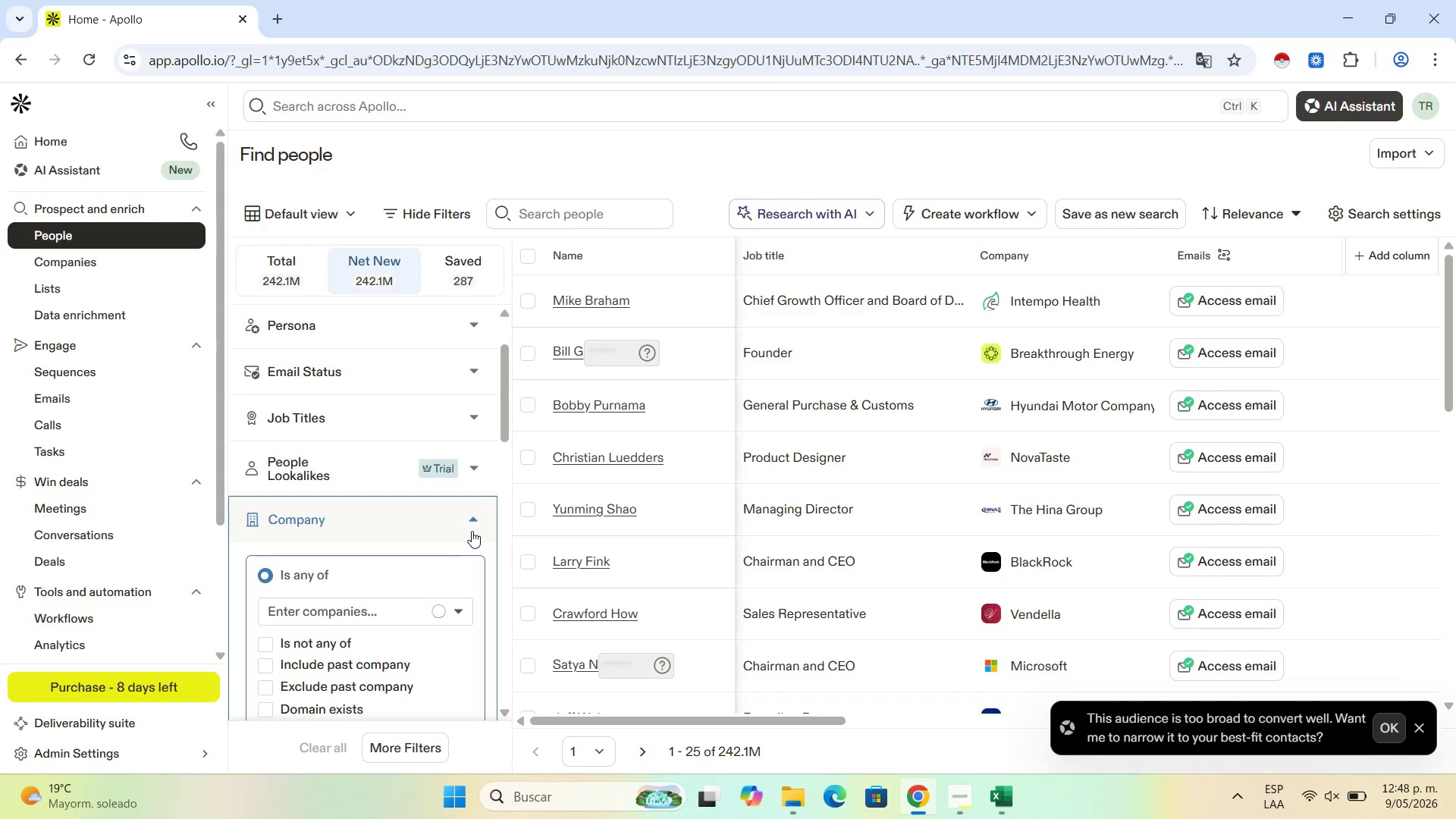 
scroll: coordinate [396, 579], scroll_direction: down, amount: 1.0
 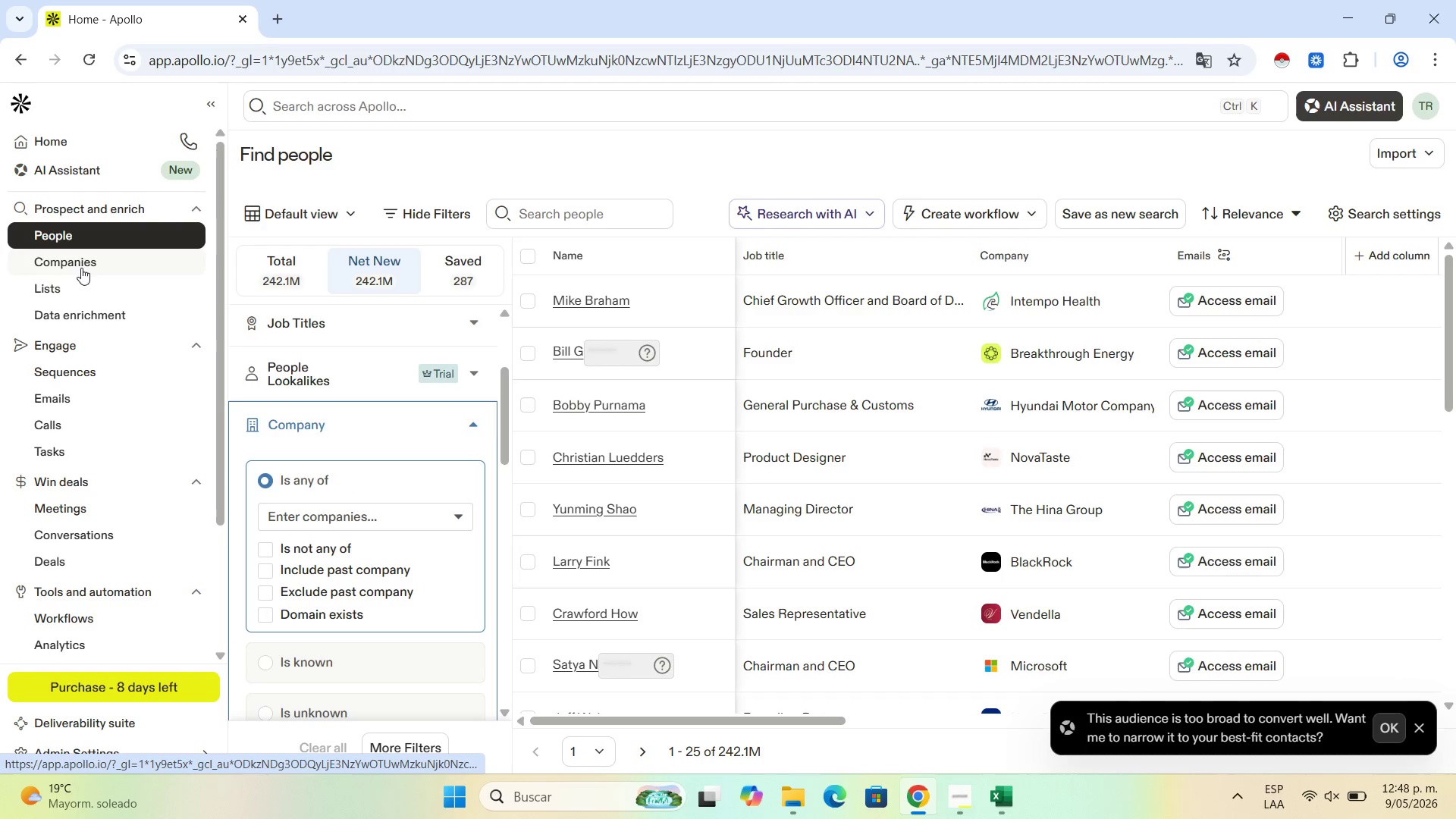 
left_click([68, 297])
 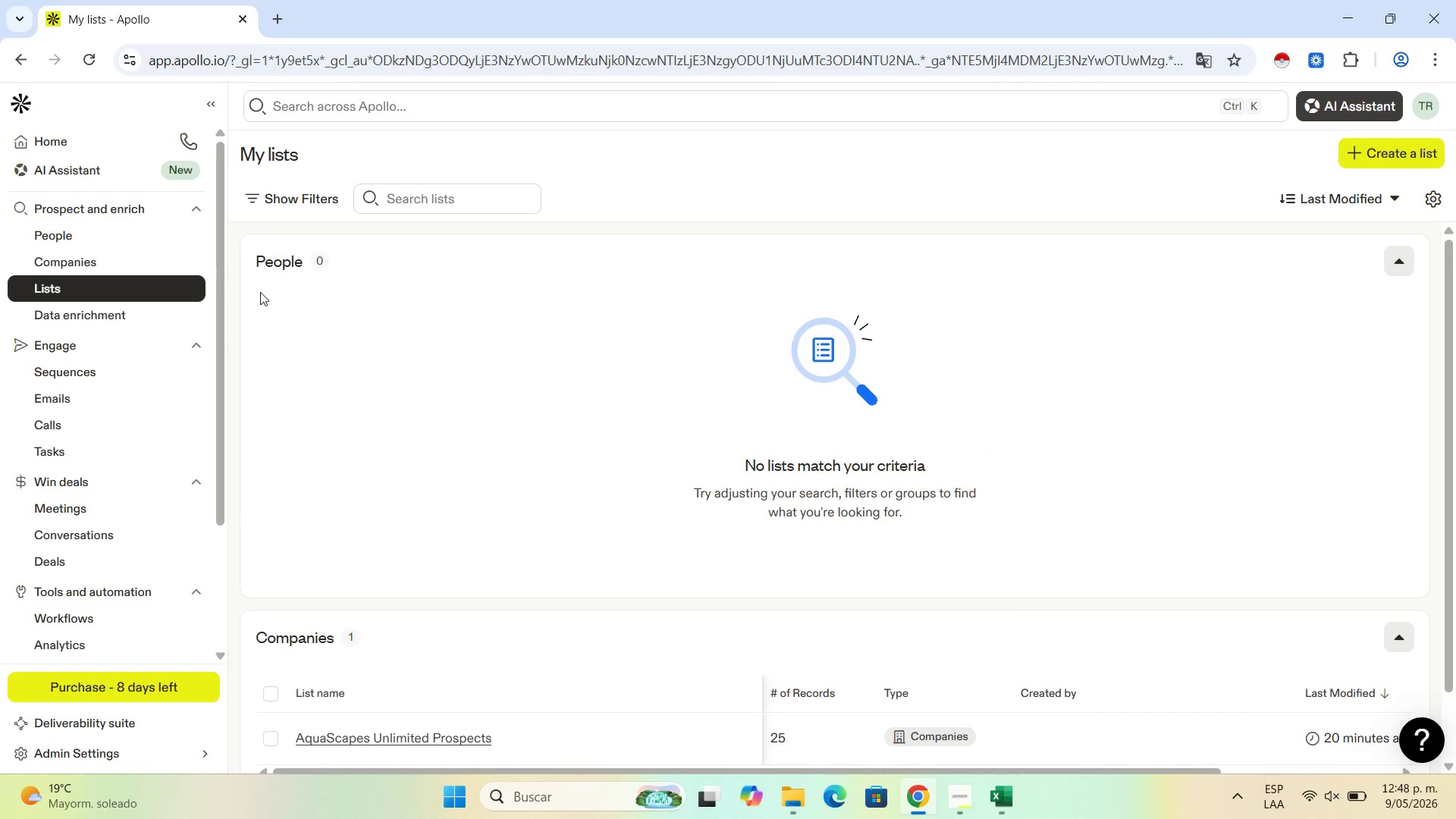 
scroll: coordinate [344, 783], scroll_direction: down, amount: 2.0
 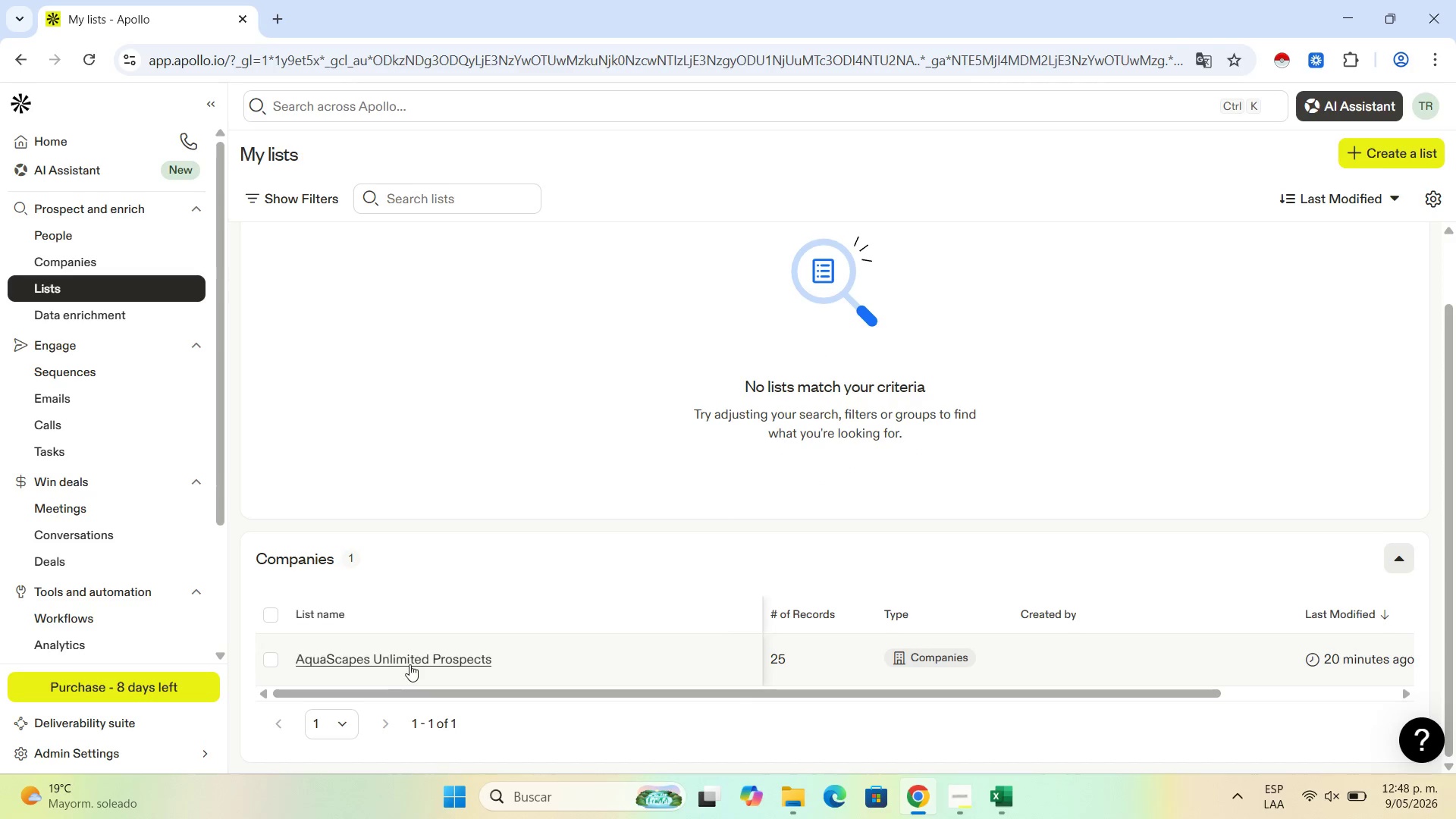 
left_click([410, 664])
 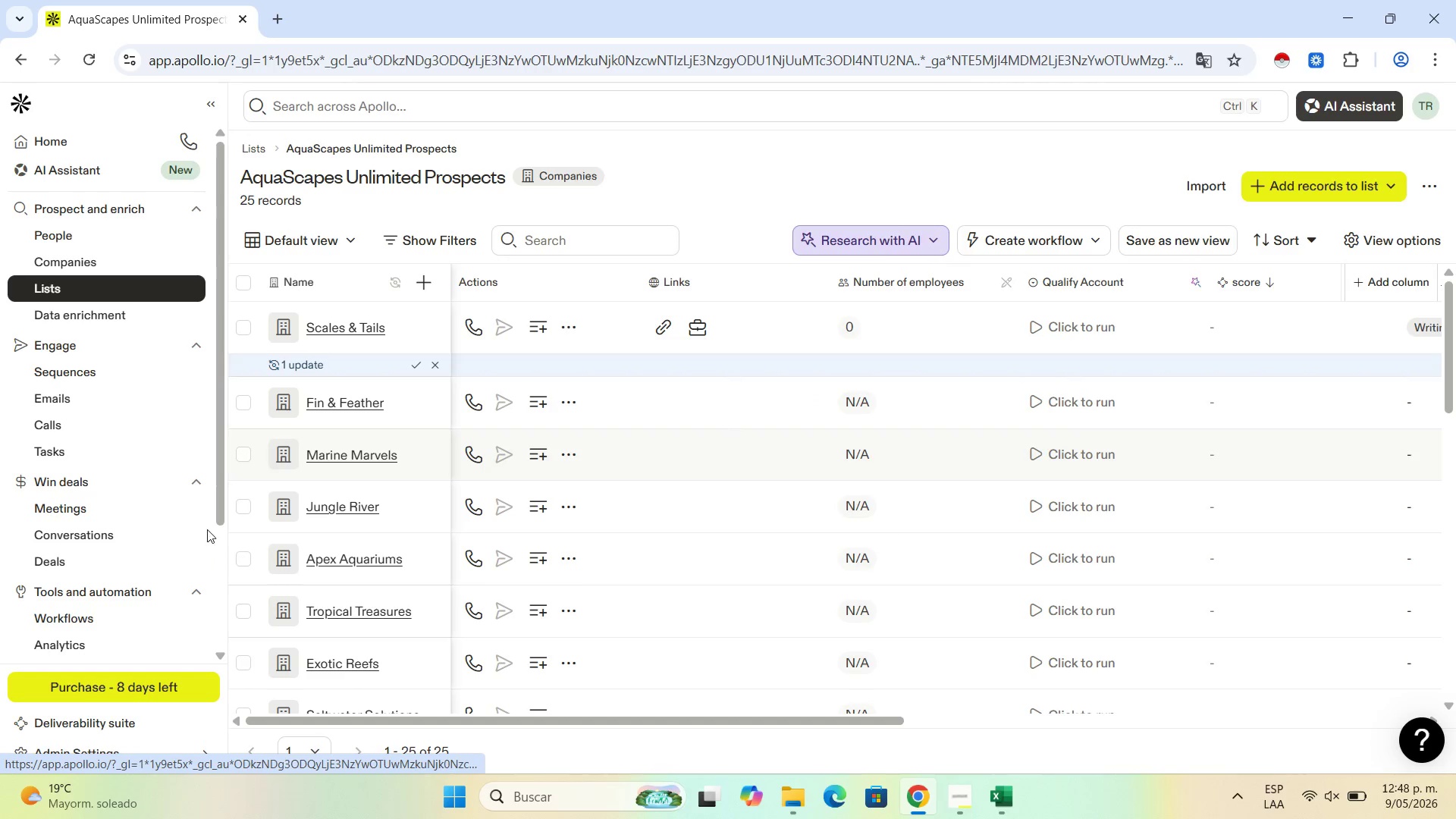 
wait(5.31)
 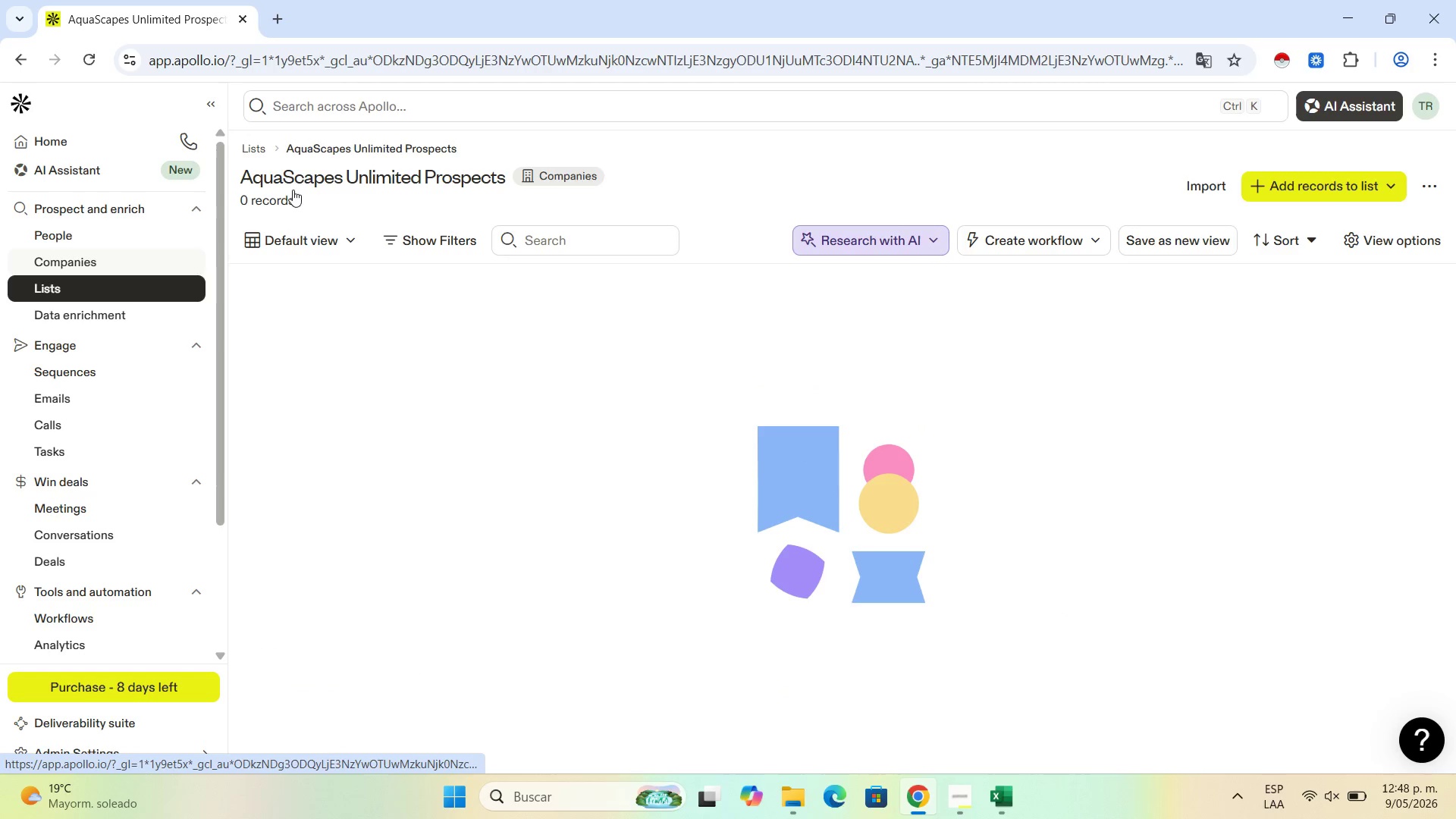 
left_click([243, 508])
 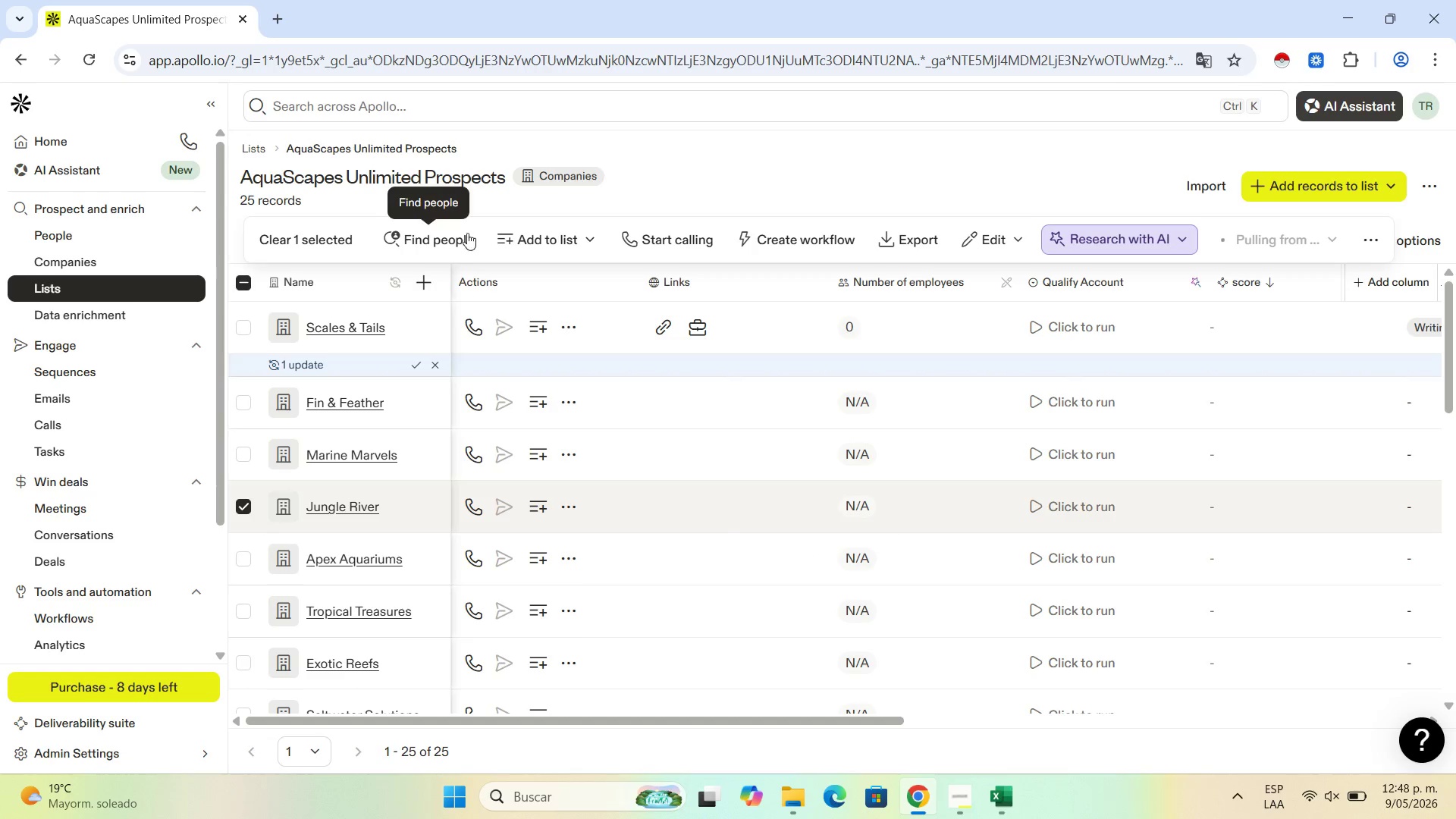 
left_click([461, 231])
 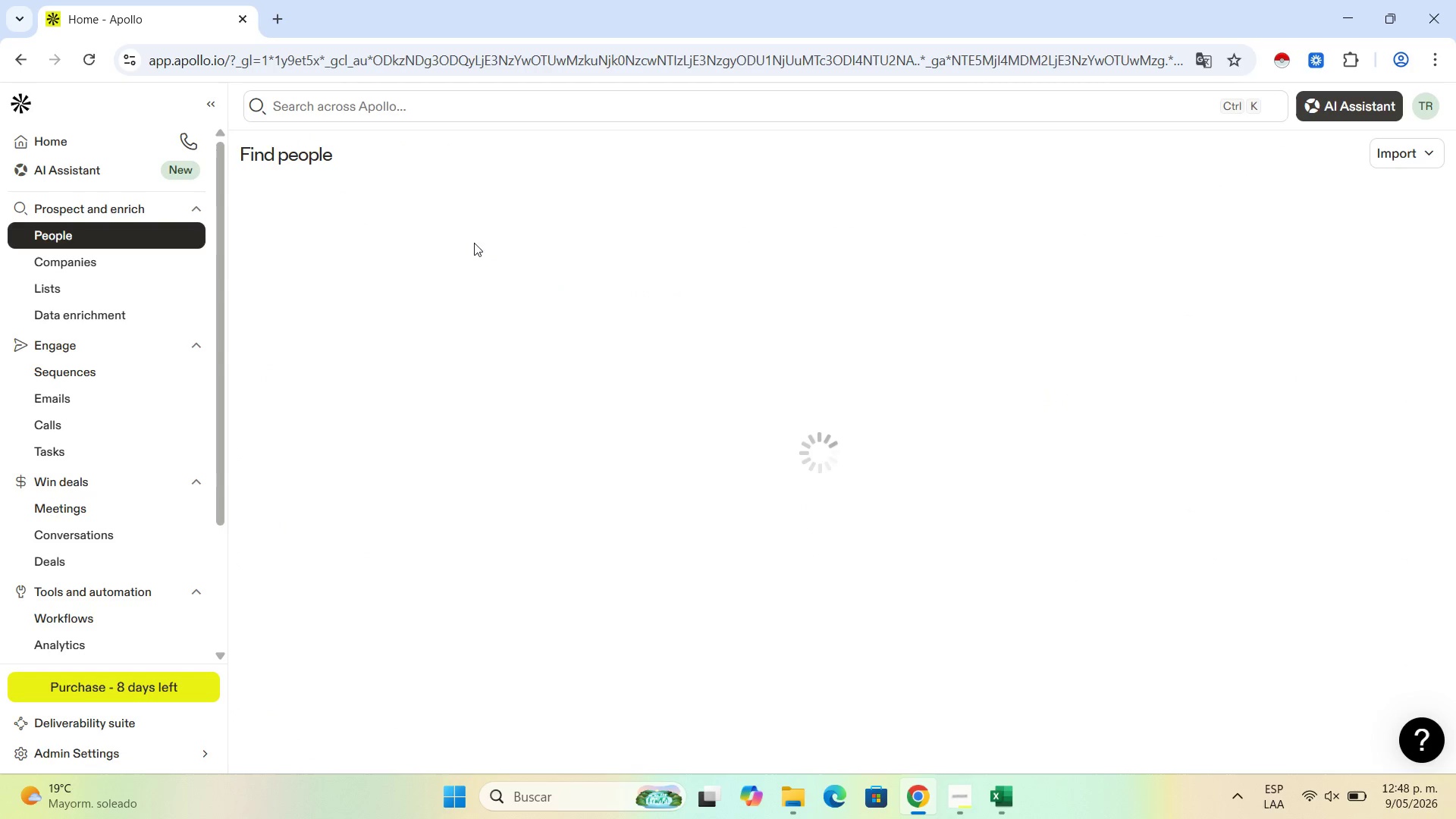 
mouse_move([453, 331])
 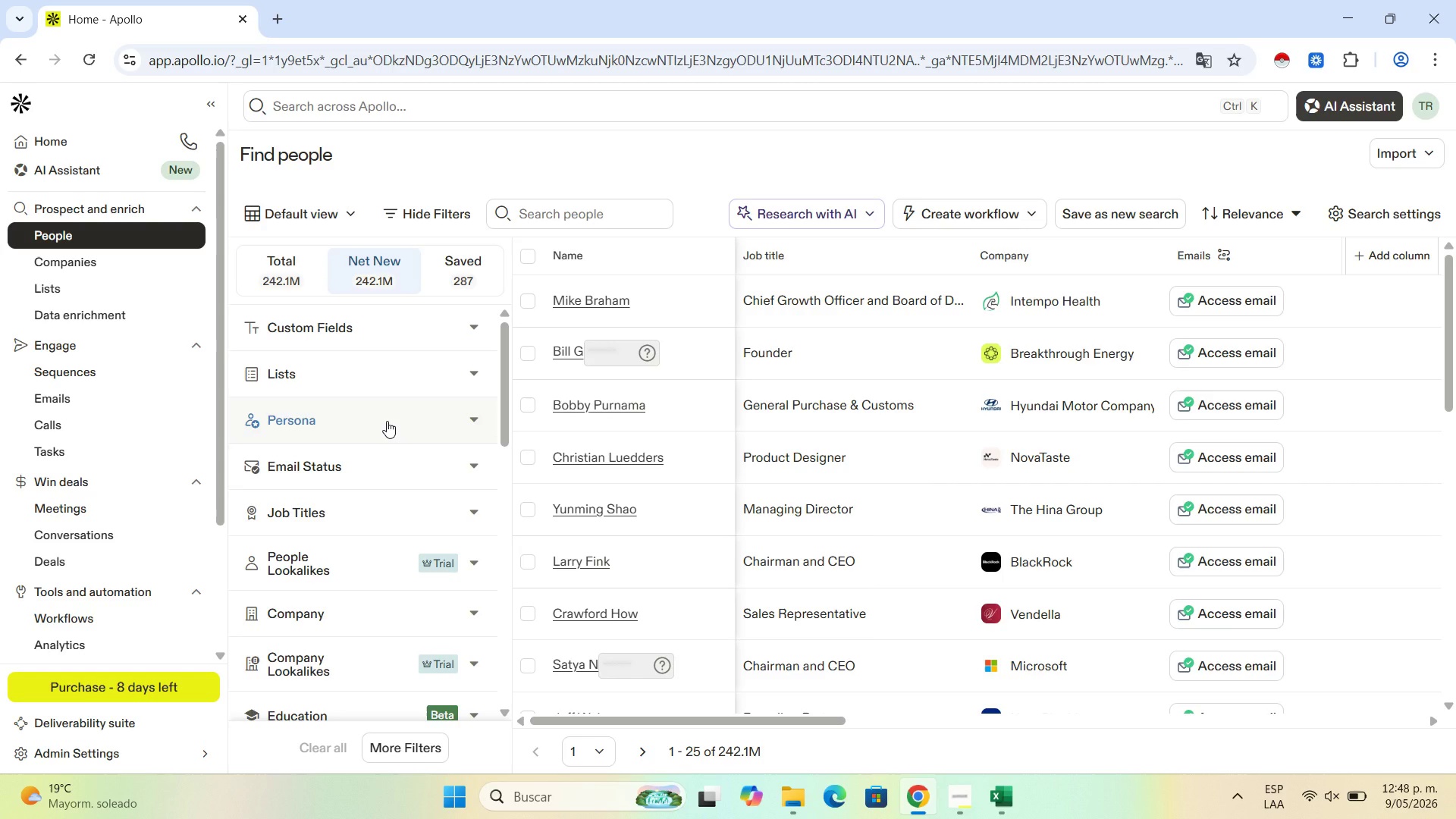 
wait(5.24)
 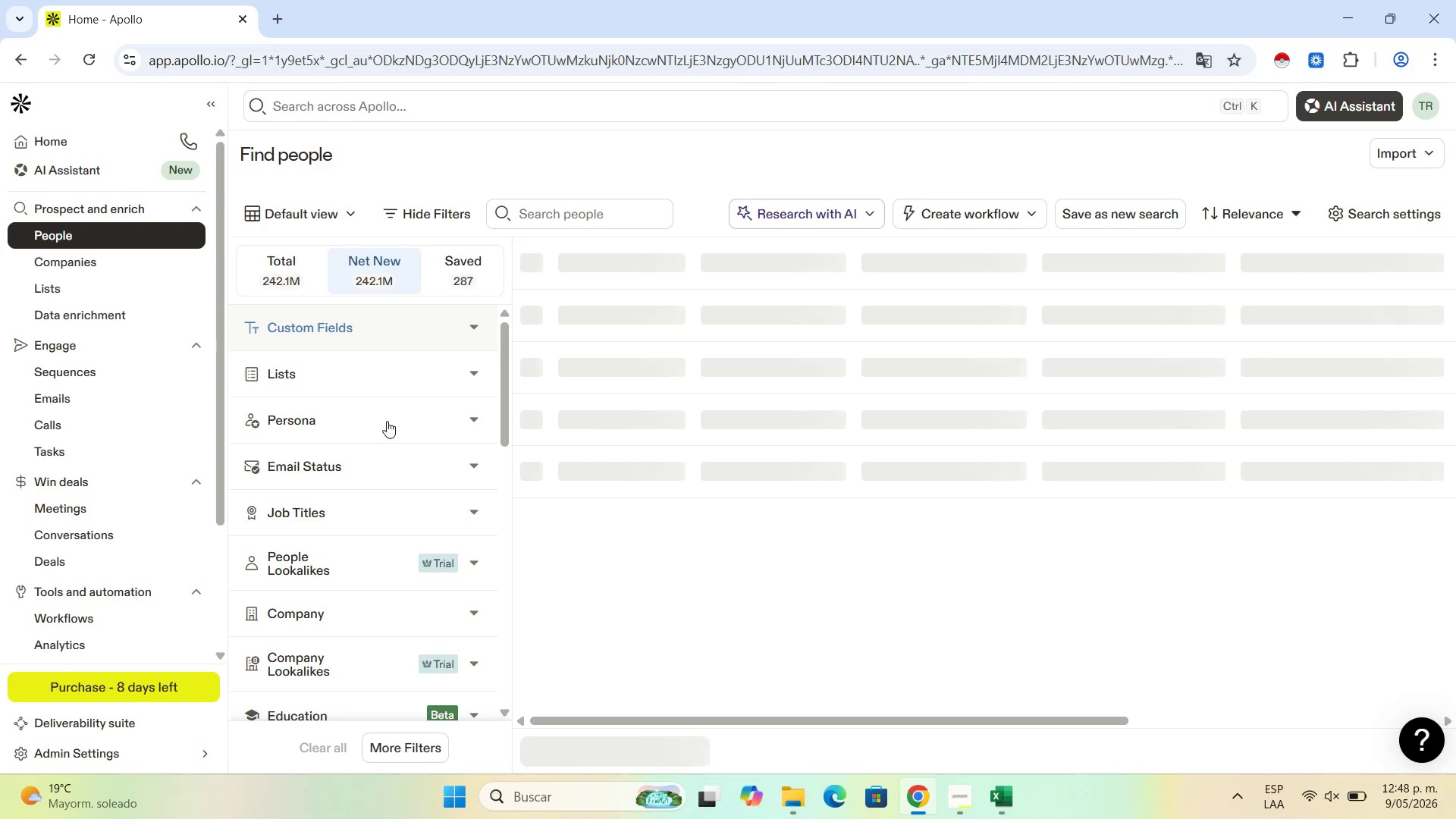 
scroll: coordinate [387, 421], scroll_direction: down, amount: 4.0
 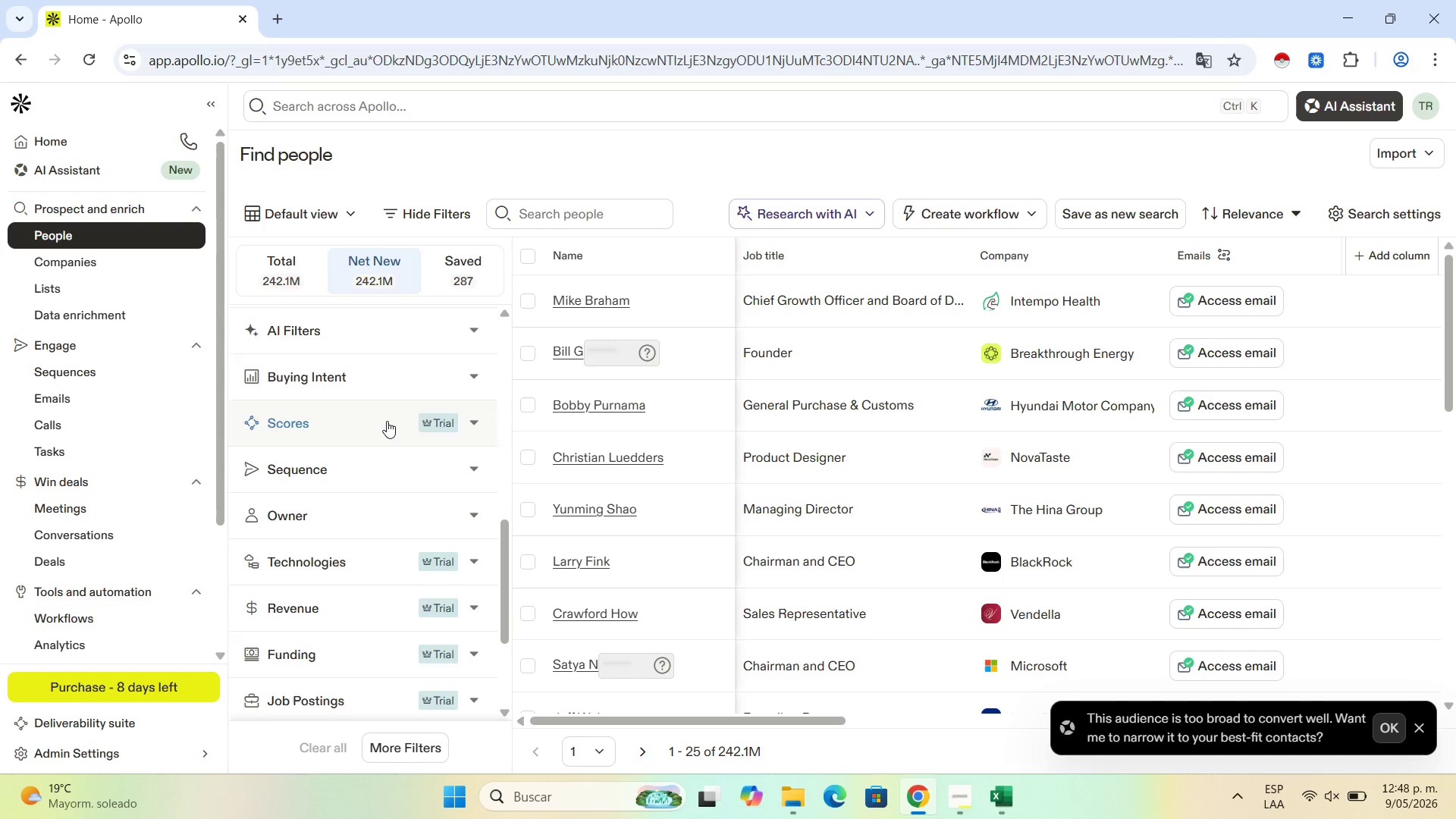 
scroll: coordinate [381, 424], scroll_direction: up, amount: 15.0
 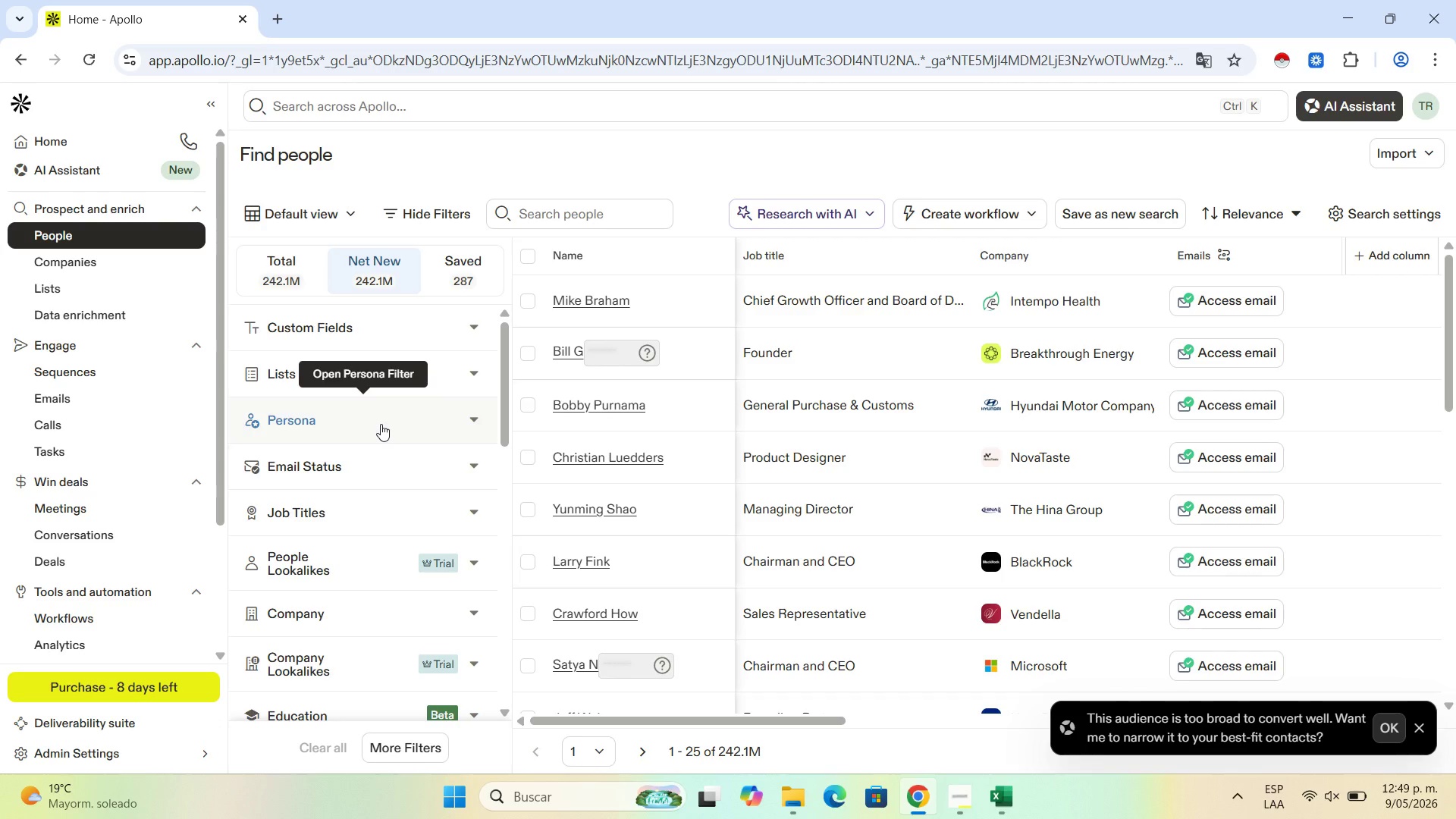 
wait(47.91)
 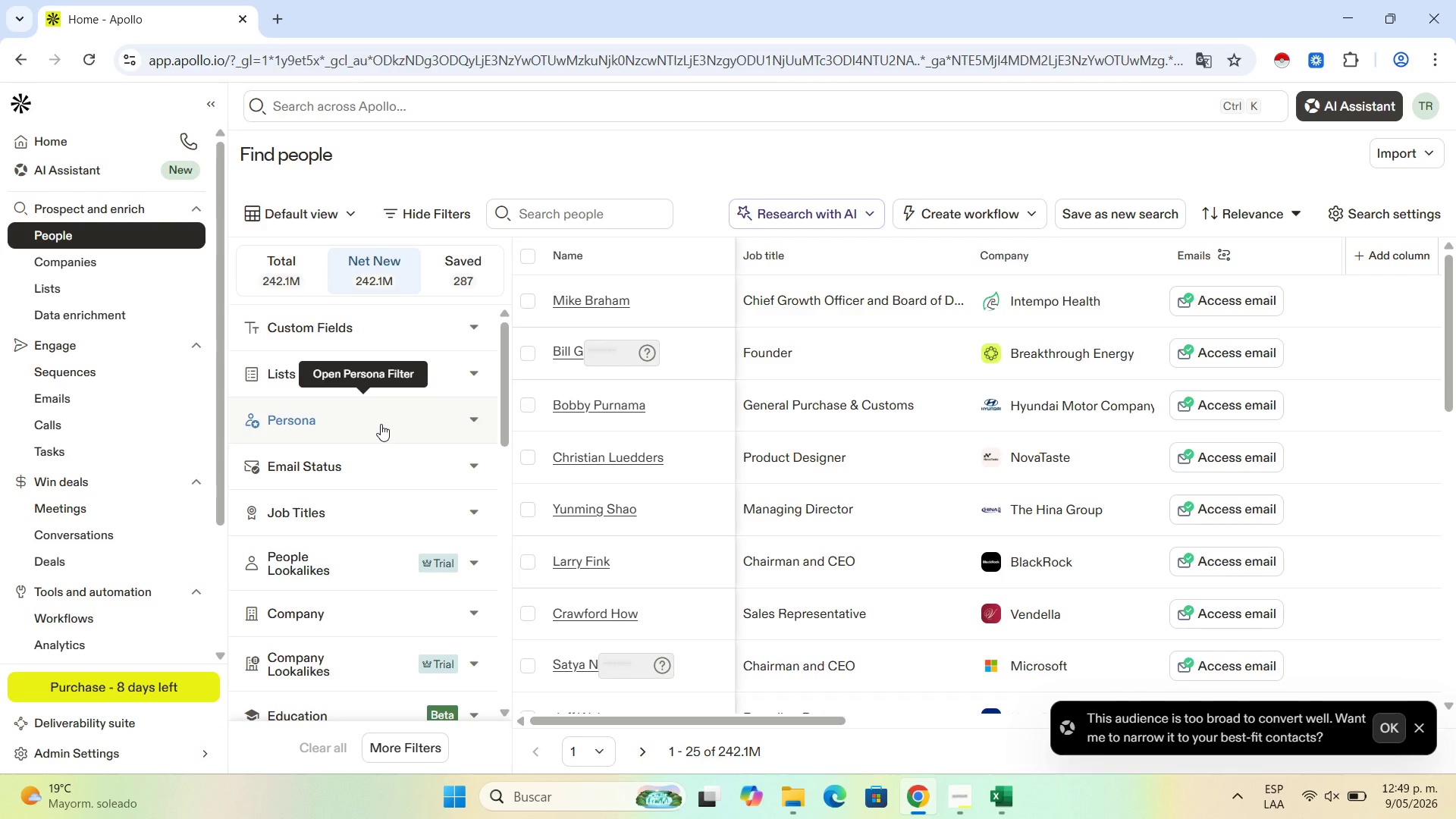 
scroll: coordinate [376, 486], scroll_direction: up, amount: 11.0
 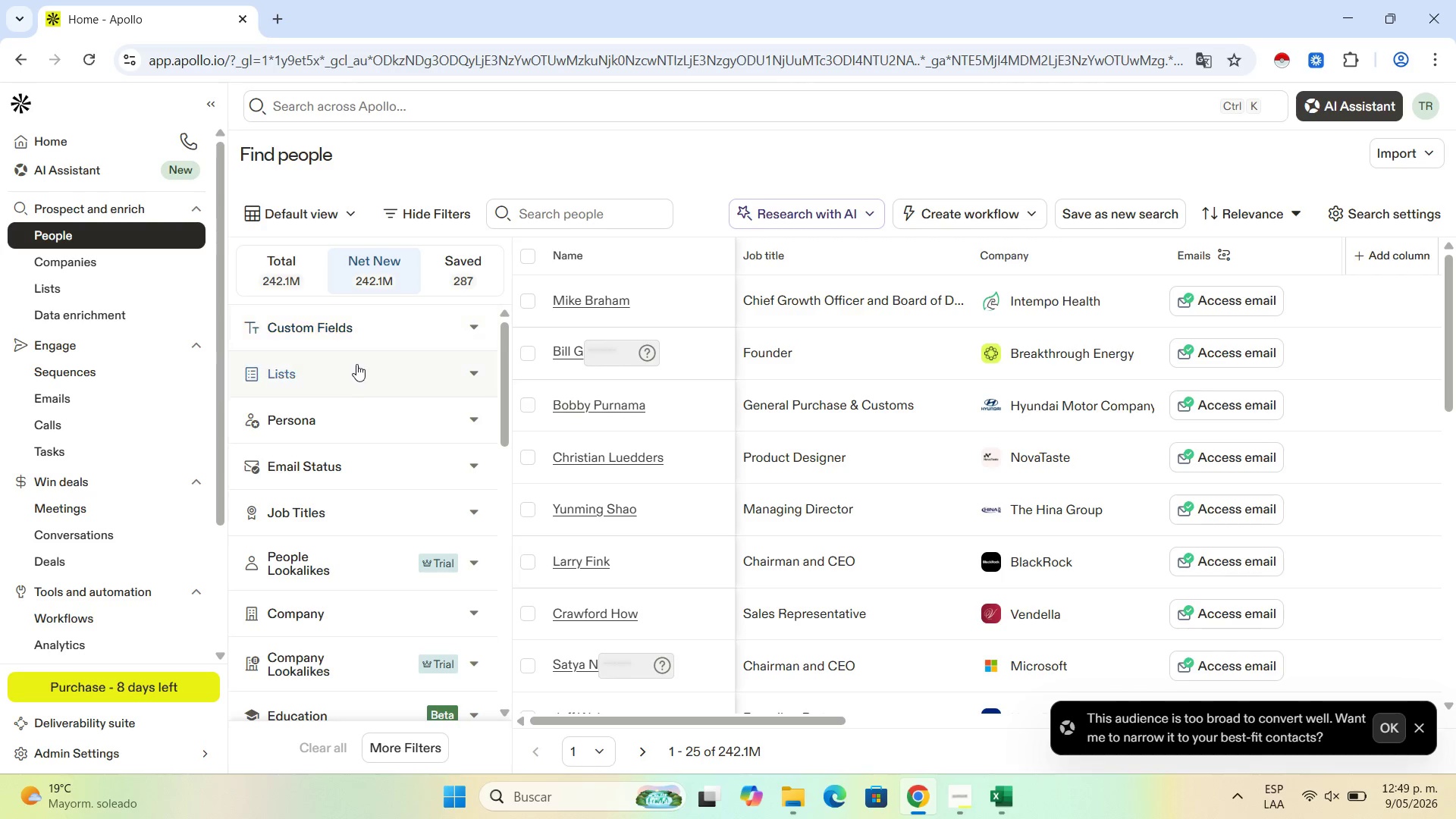 
left_click([366, 367])
 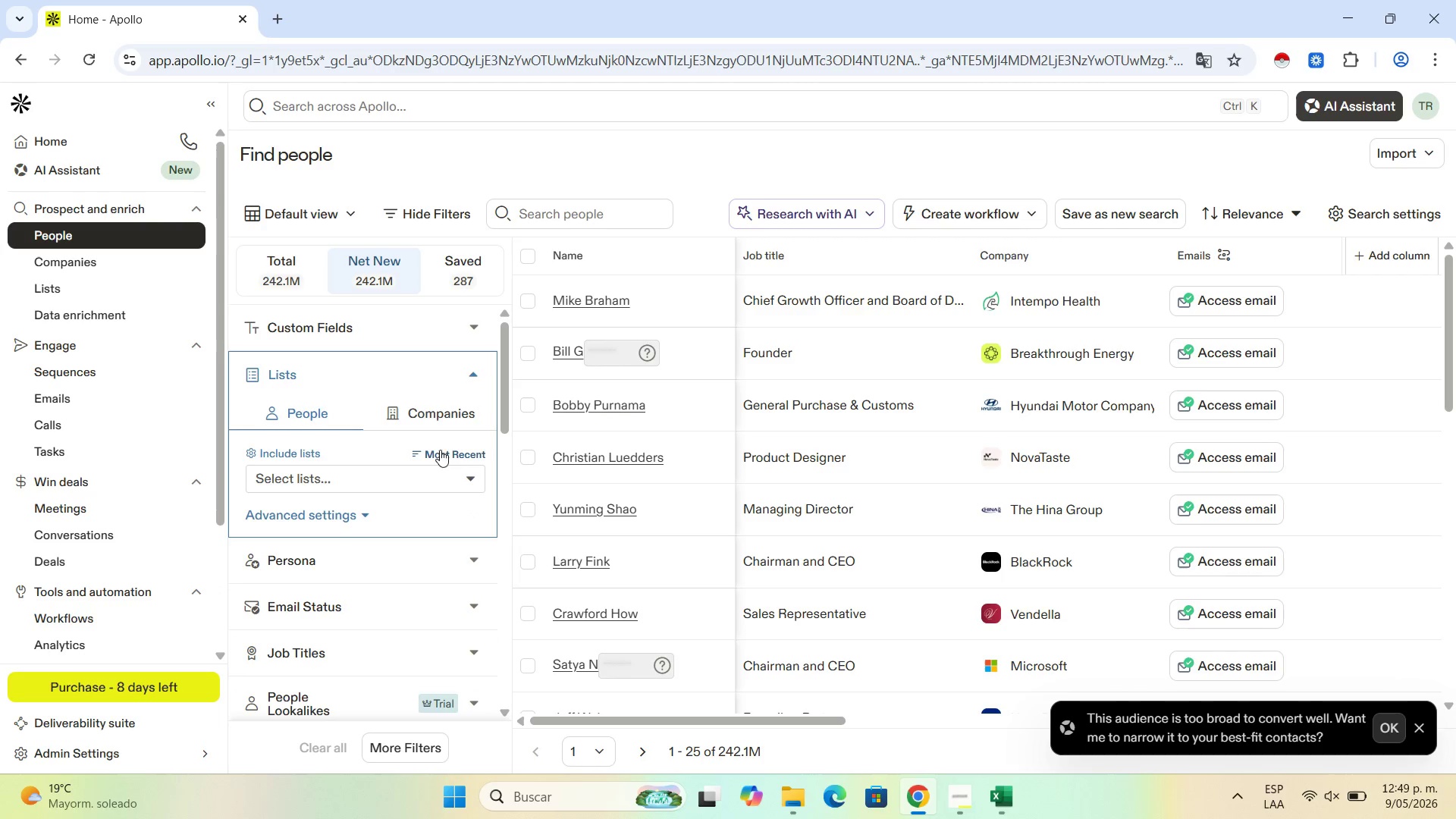 
left_click([434, 421])
 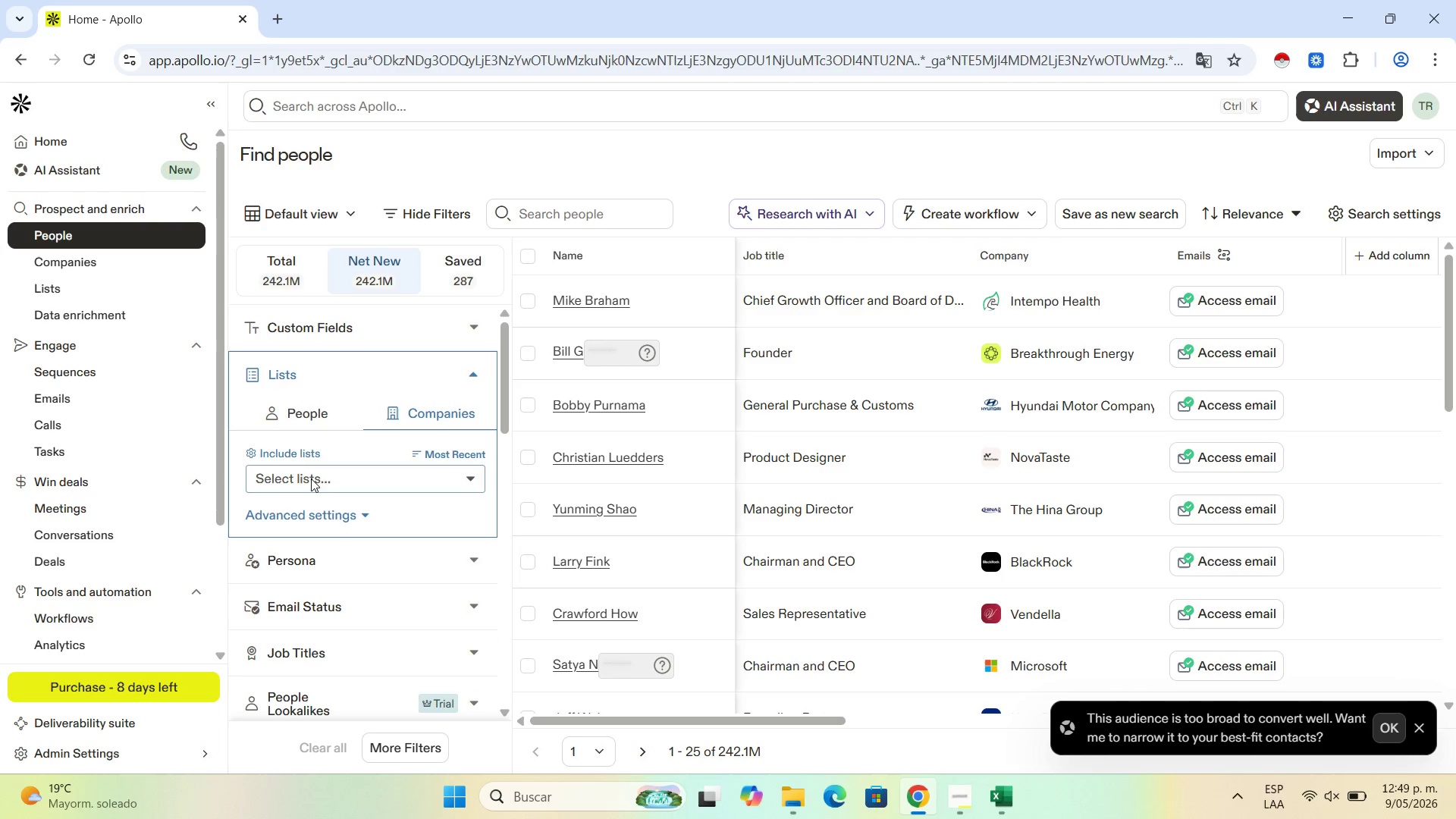 
left_click([314, 472])
 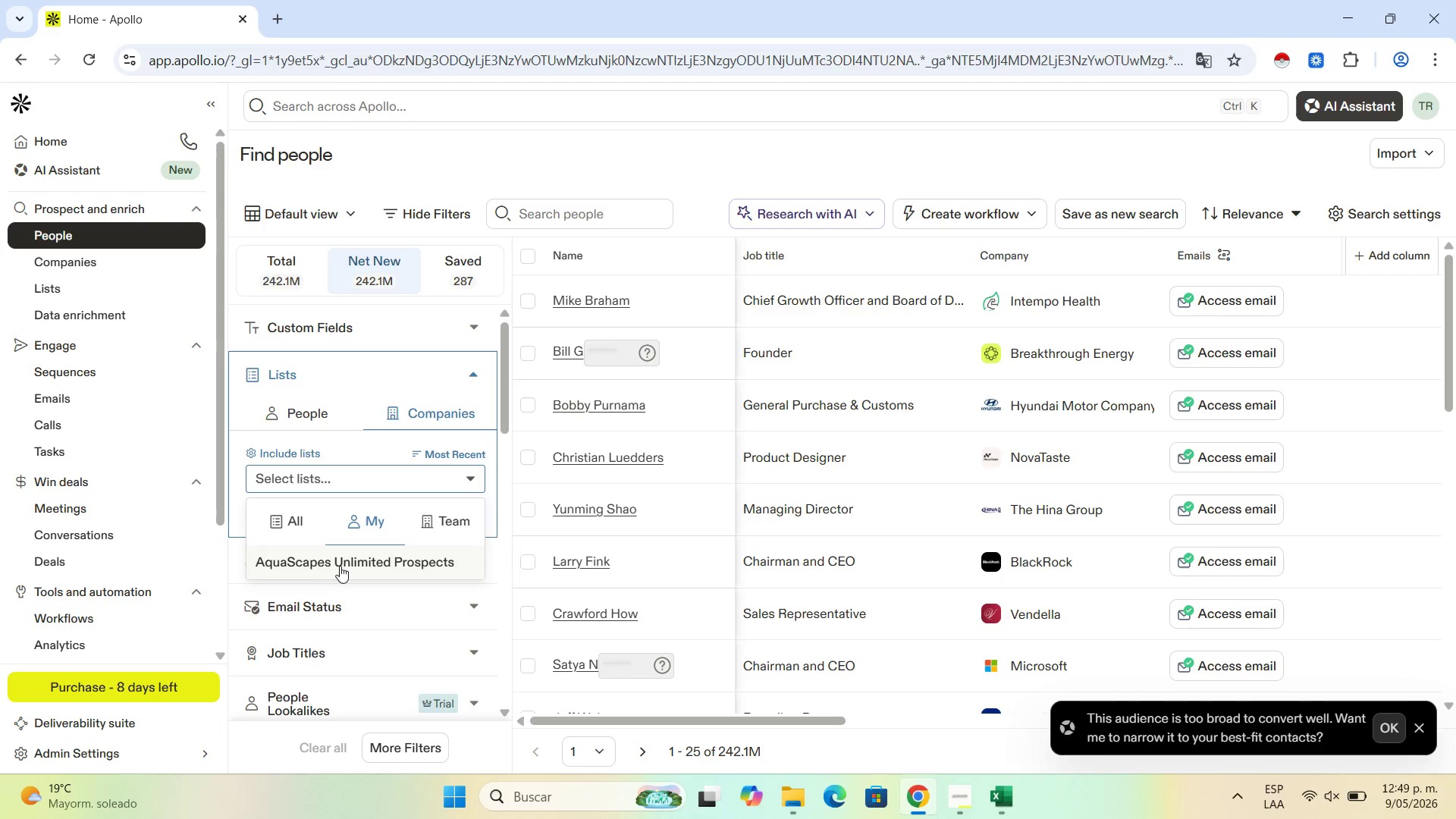 
left_click([341, 567])
 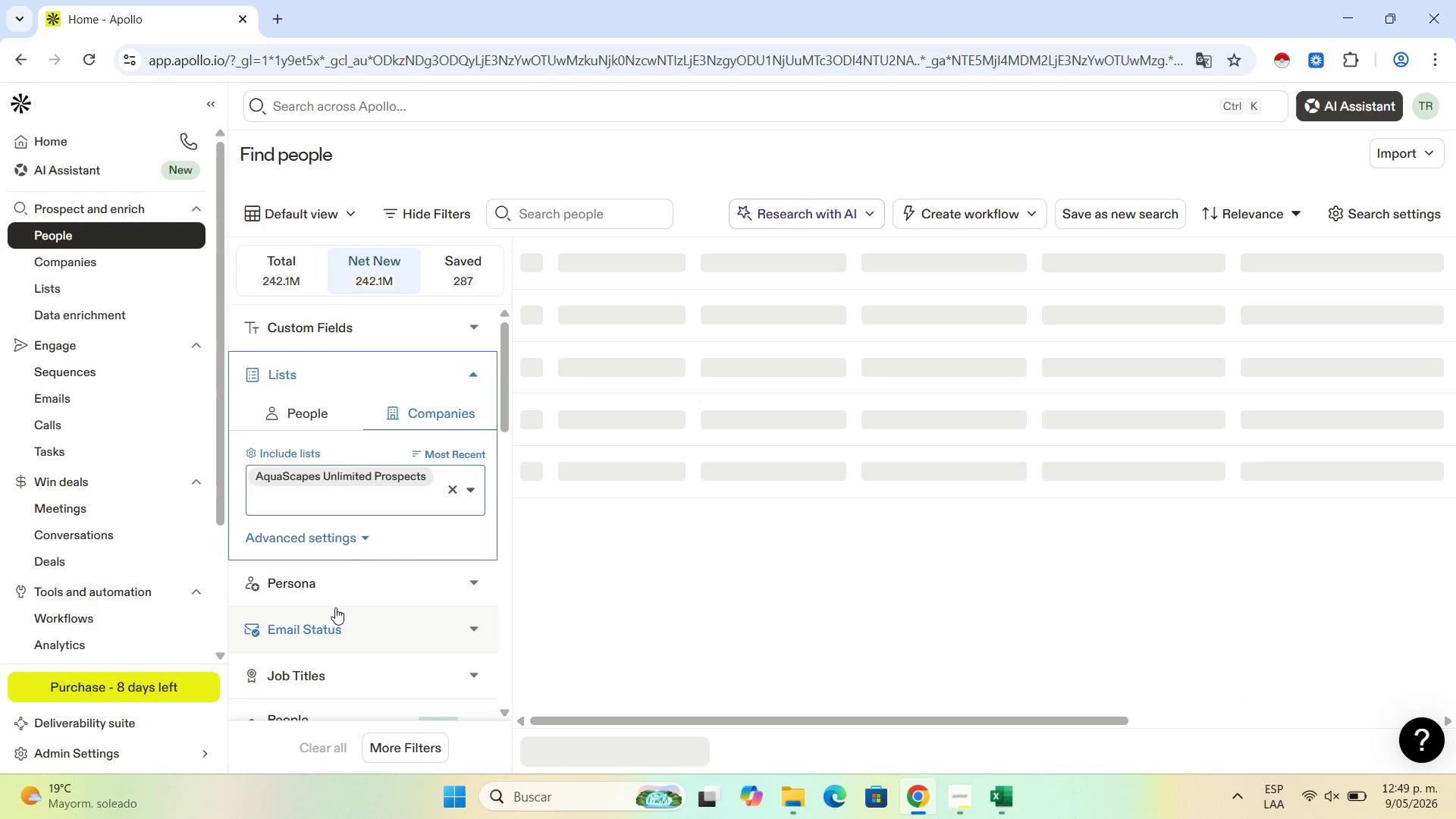 
scroll: coordinate [361, 559], scroll_direction: down, amount: 1.0
 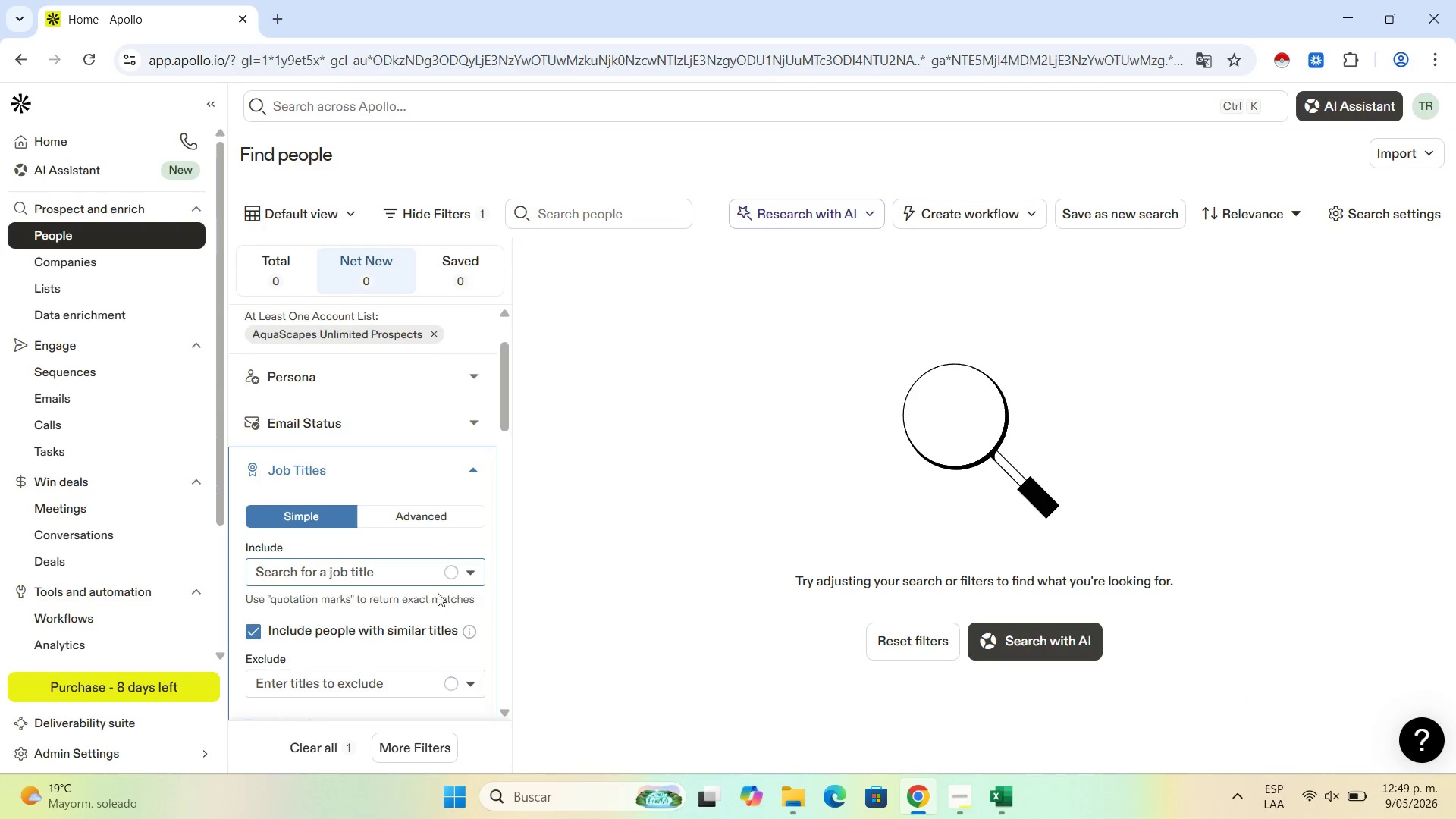 
left_click([349, 579])
 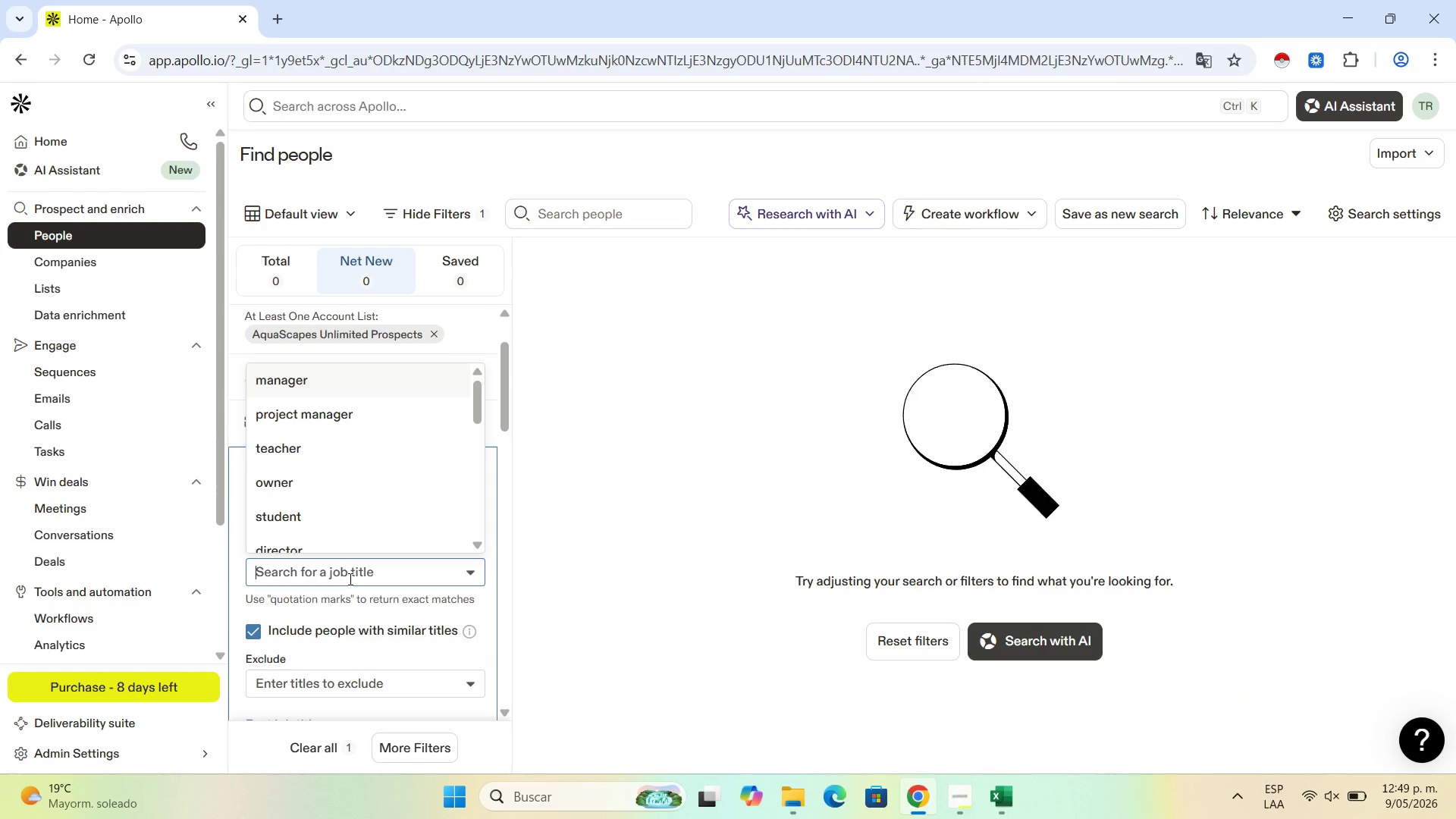 
type(owner)
 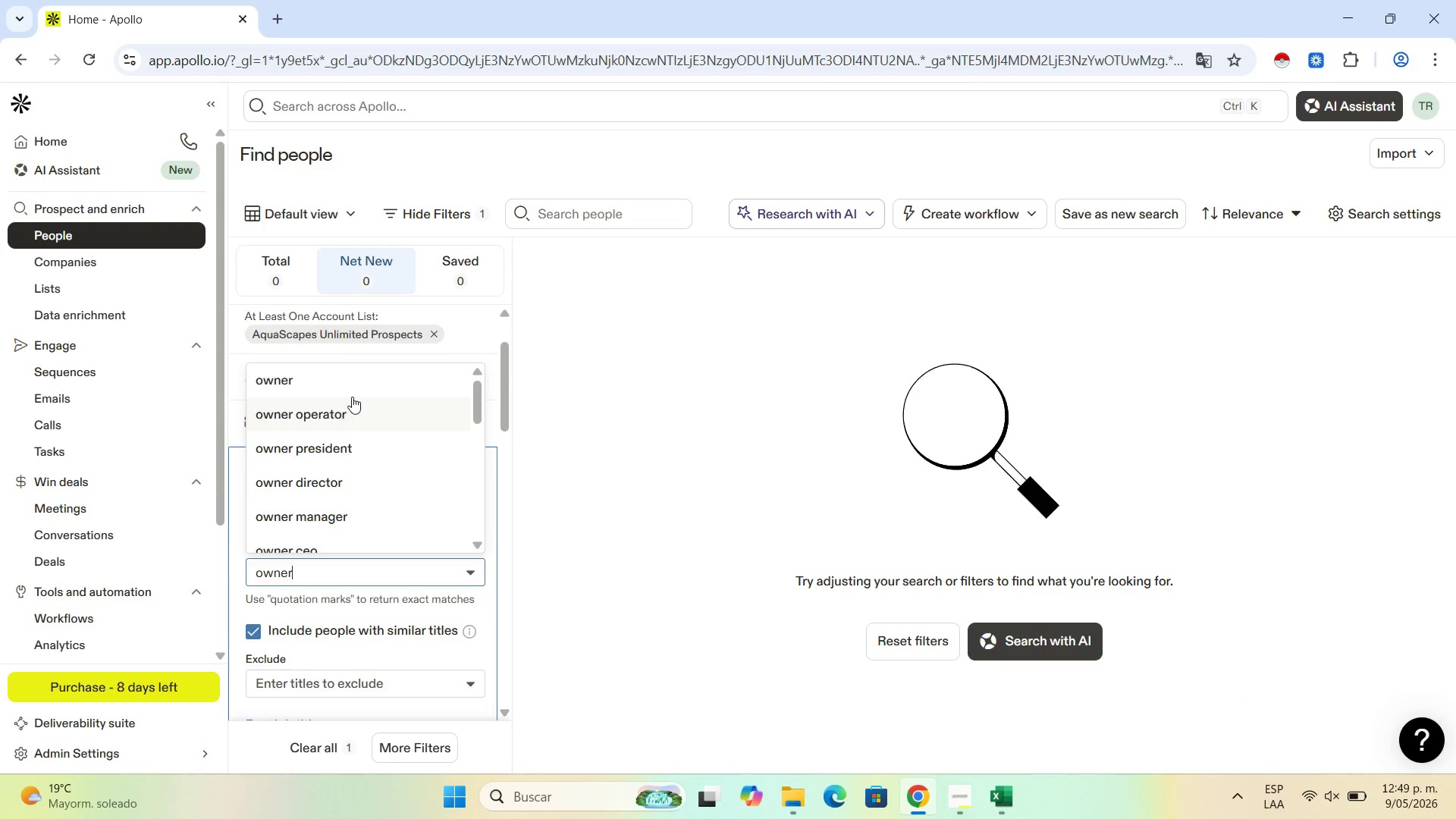 
left_click([359, 383])
 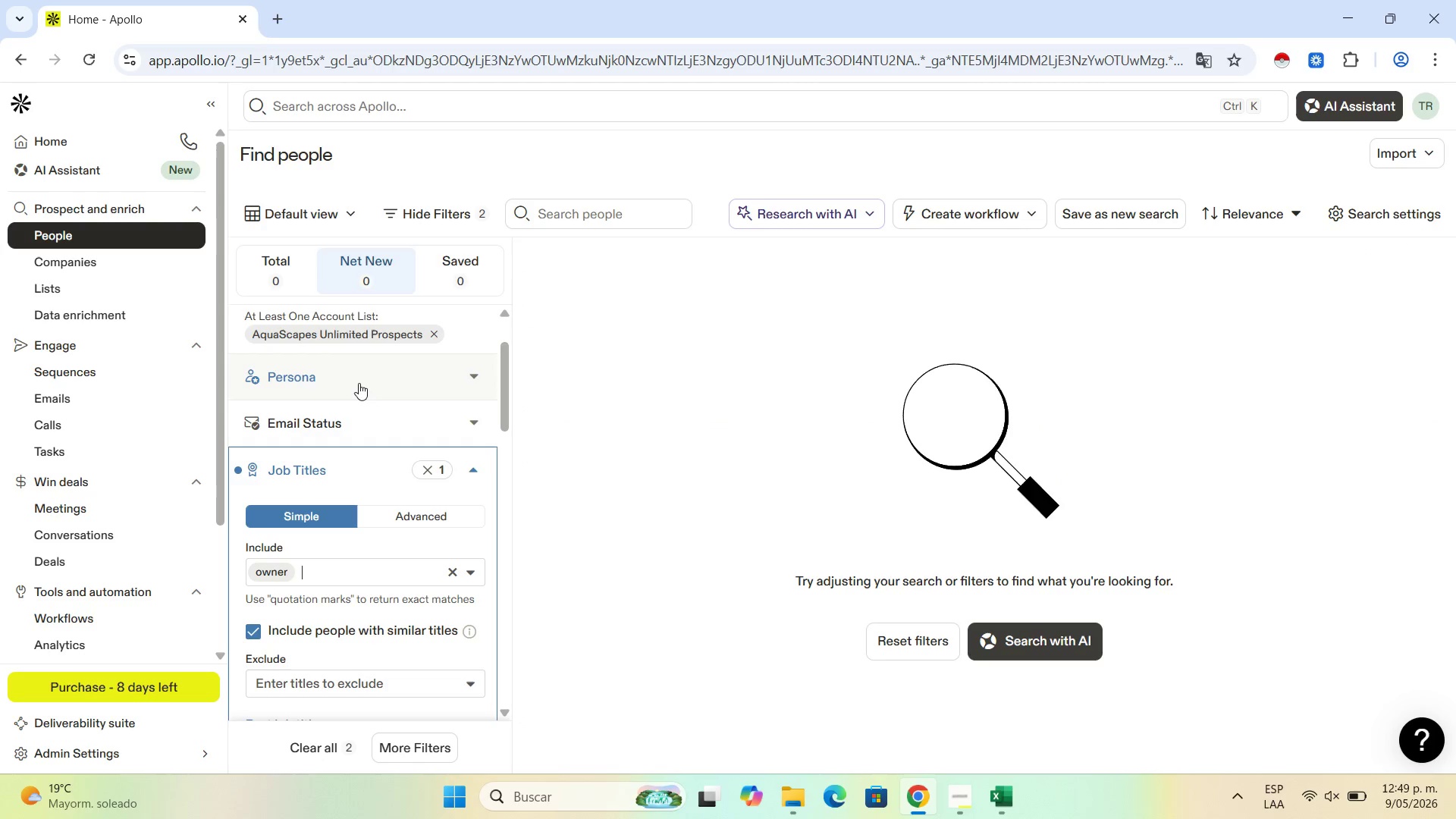 
type(foue)
key(Backspace)
type(n)
 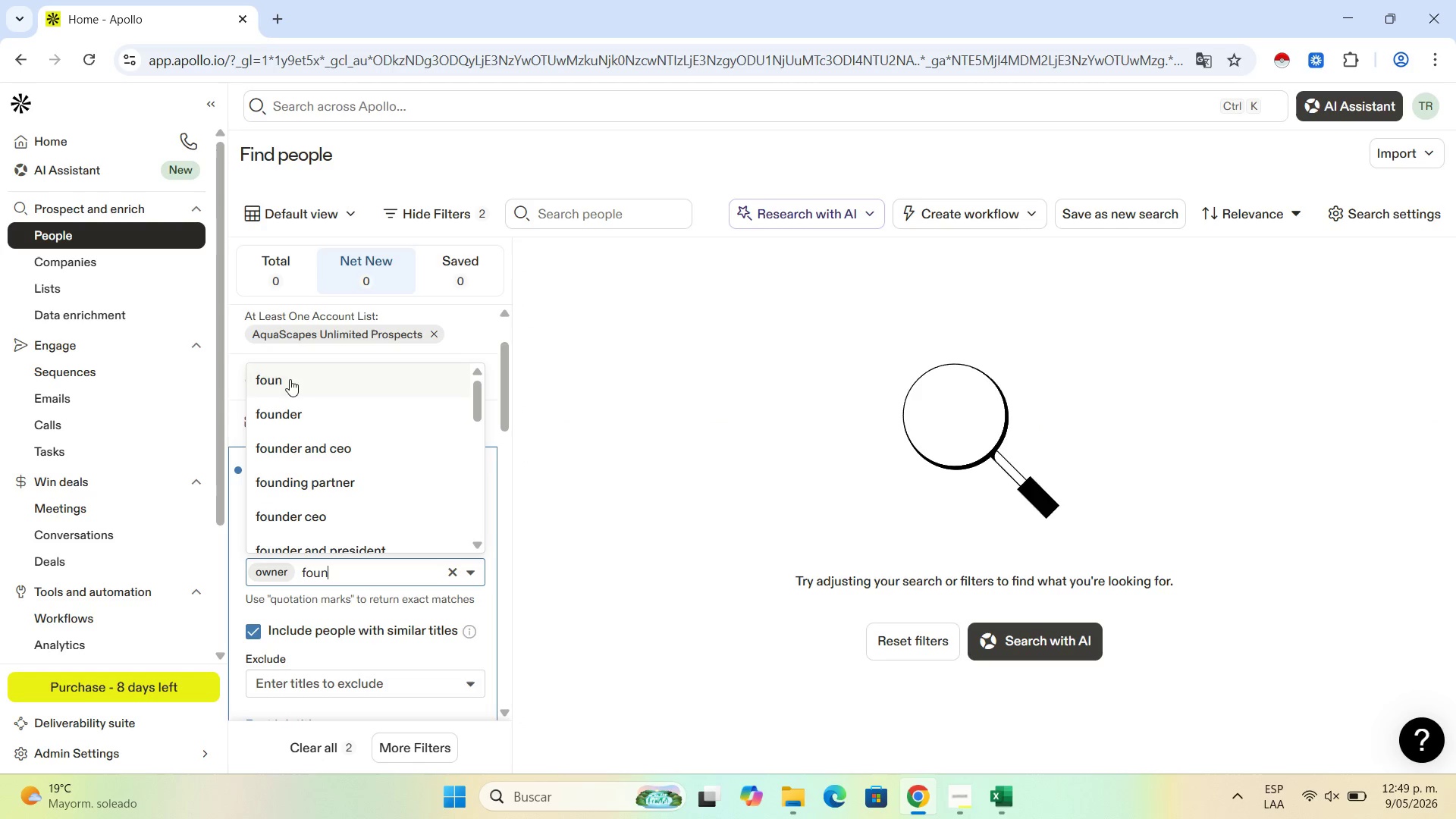 
left_click([290, 407])
 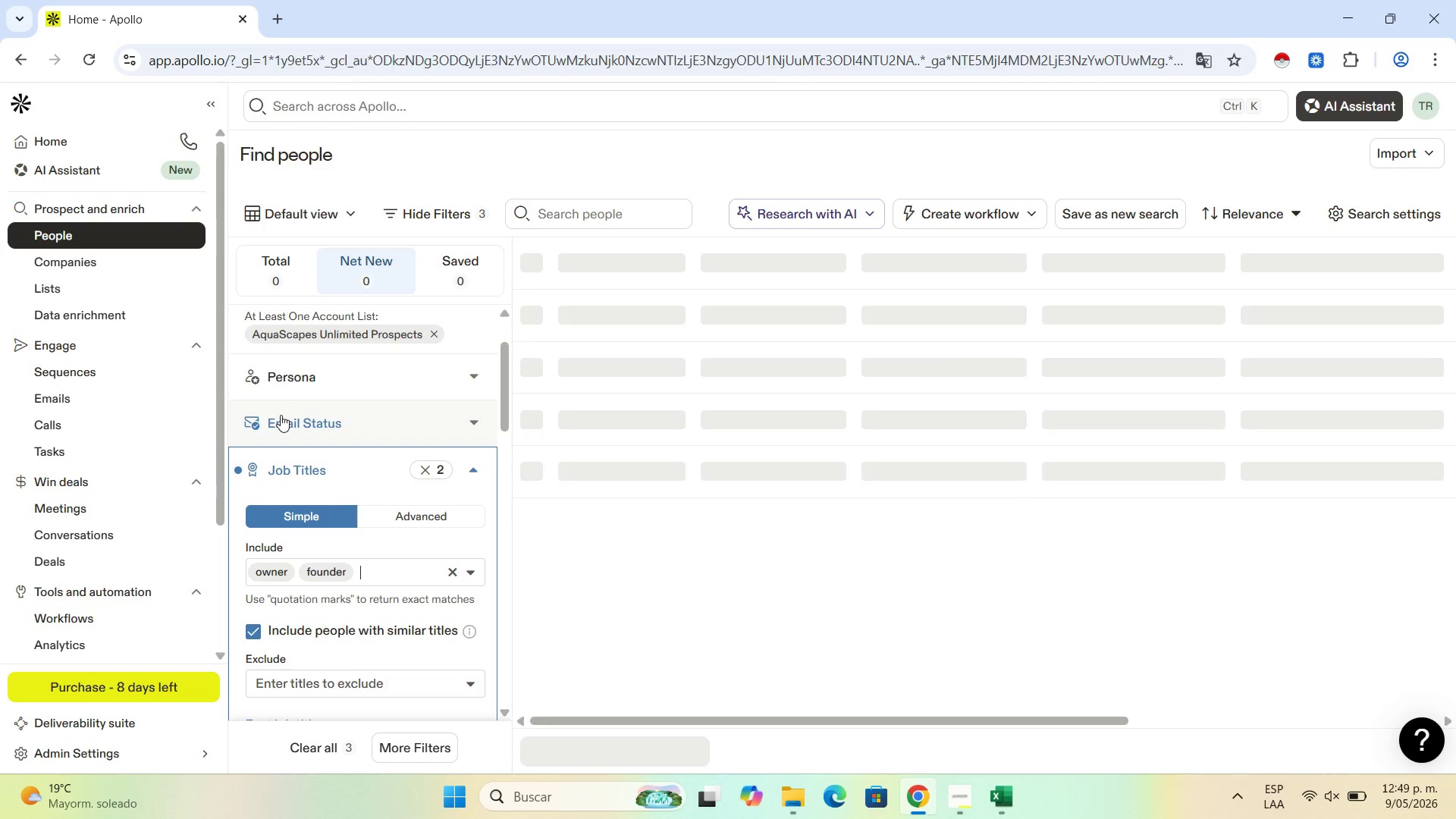 
type(gener)
 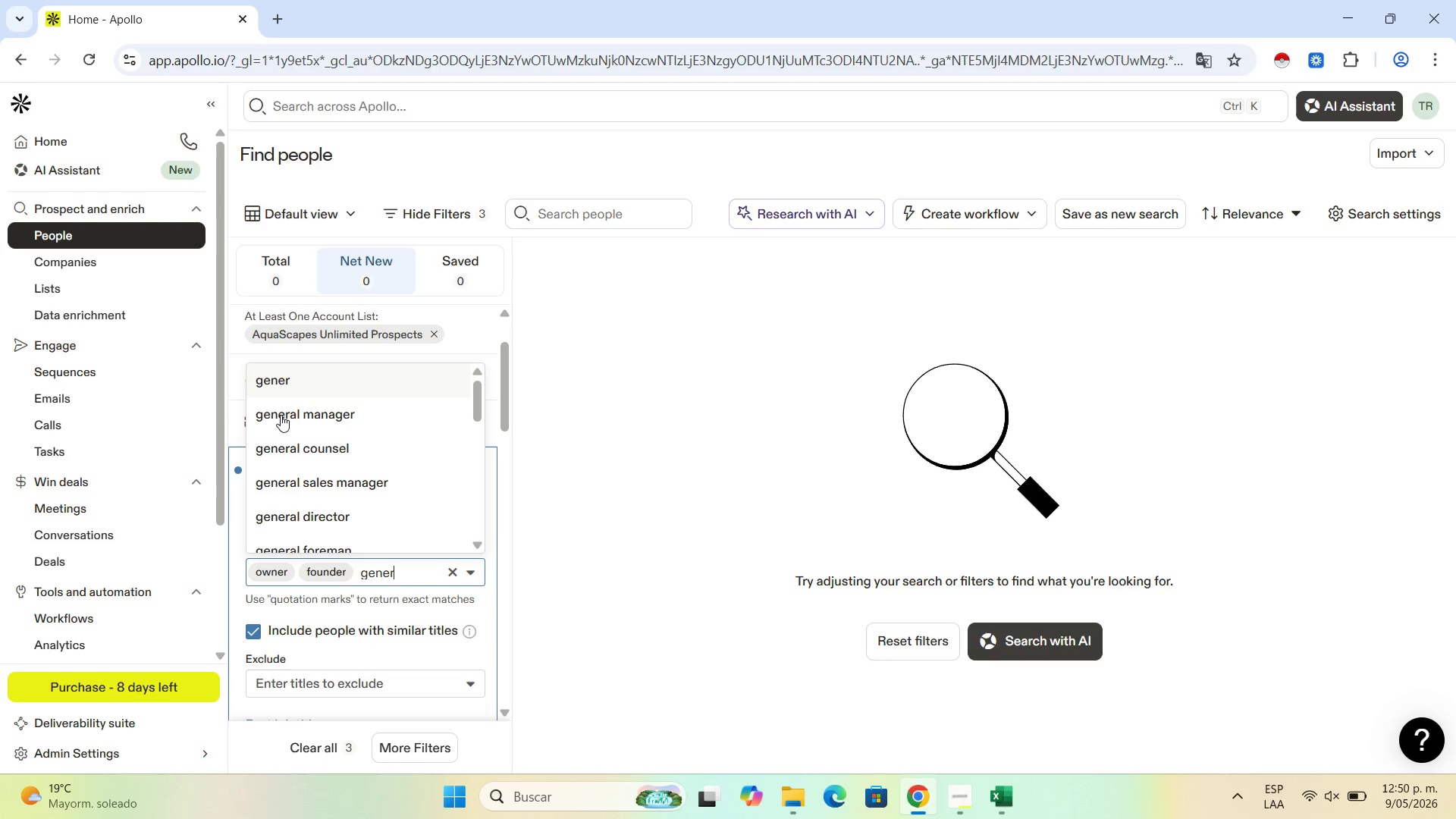 
left_click([281, 415])
 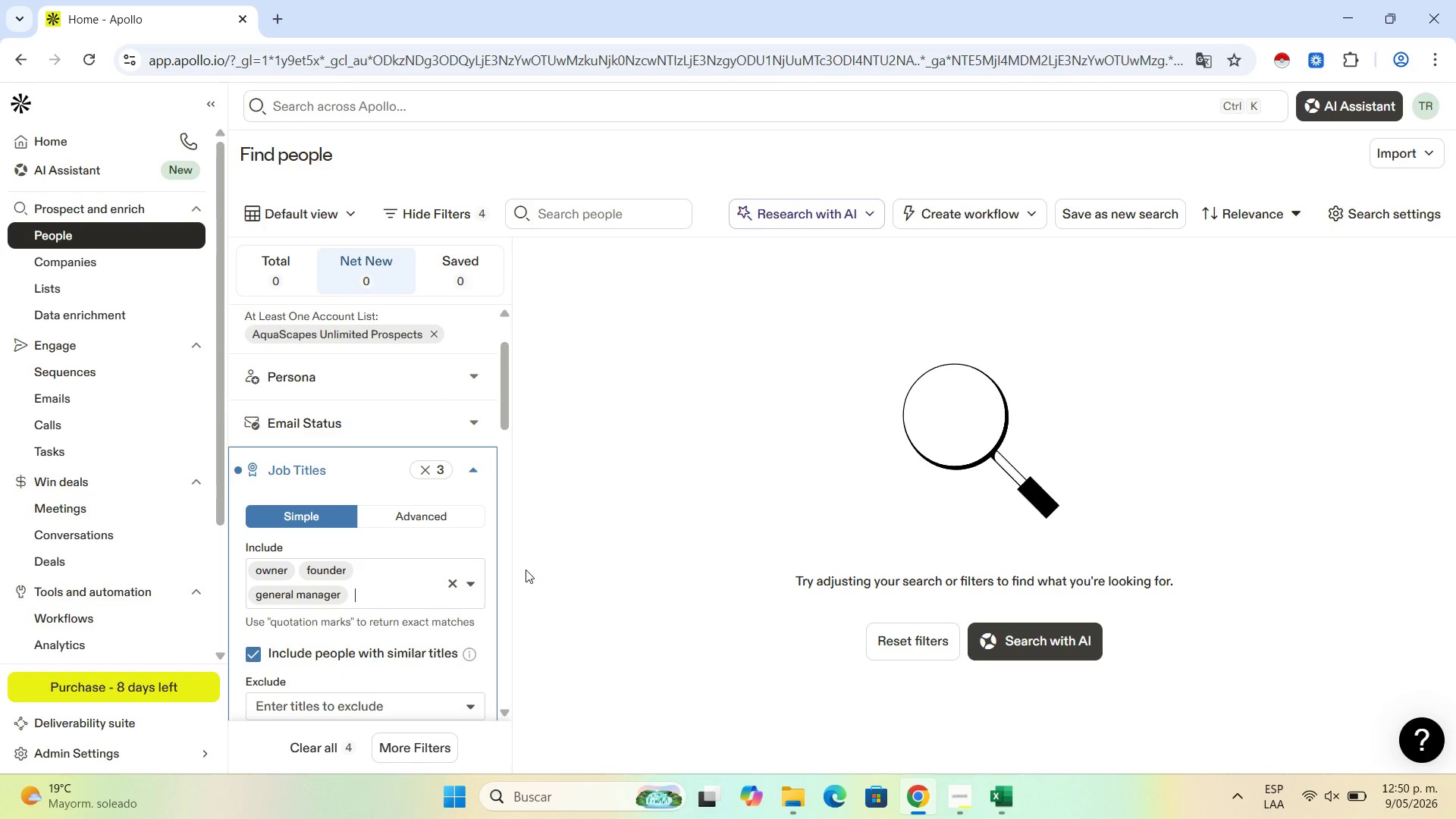 
wait(13.91)
 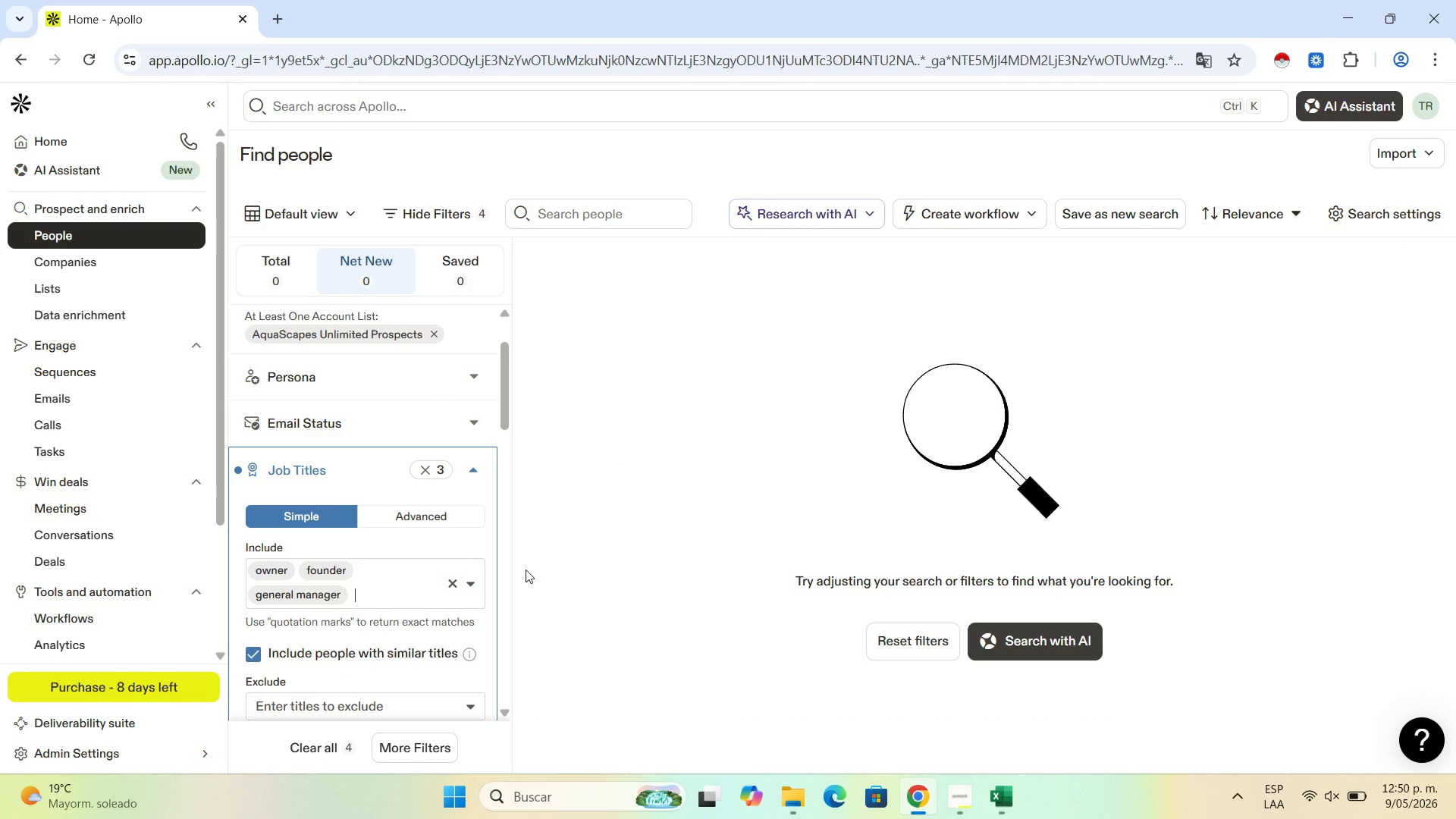 
left_click([476, 469])
 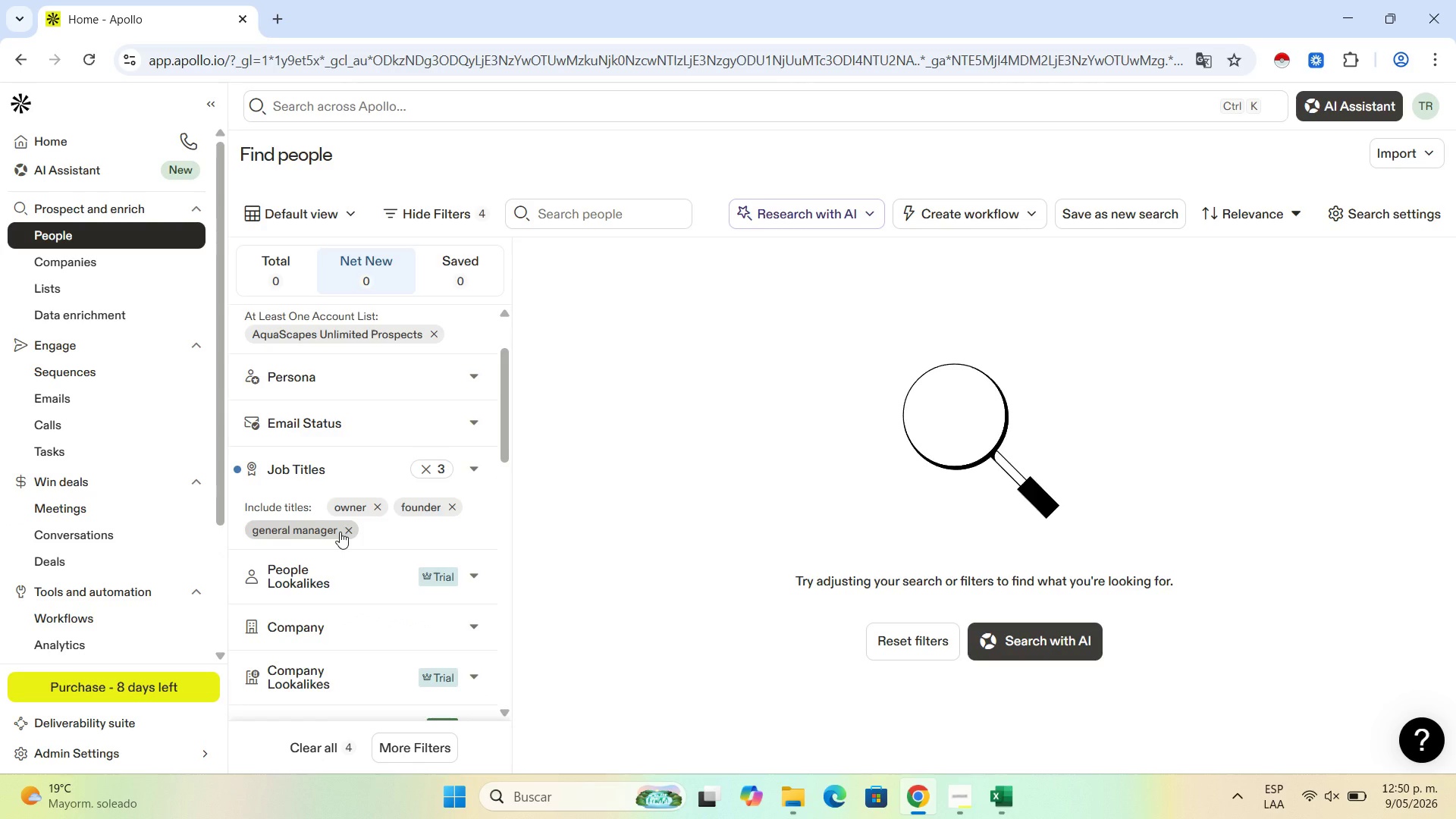 
scroll: coordinate [340, 532], scroll_direction: down, amount: 1.0
 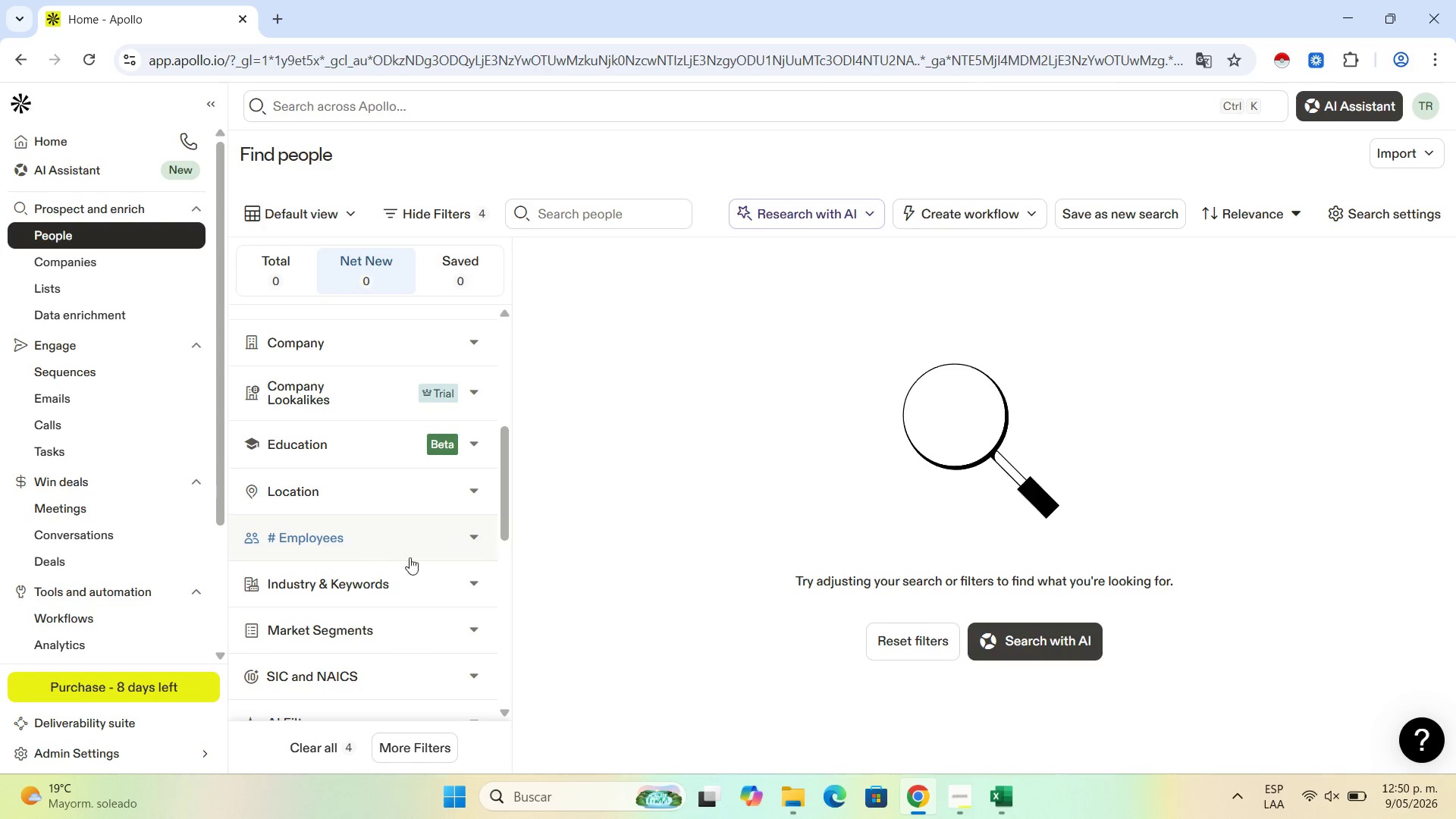 
left_click([470, 573])
 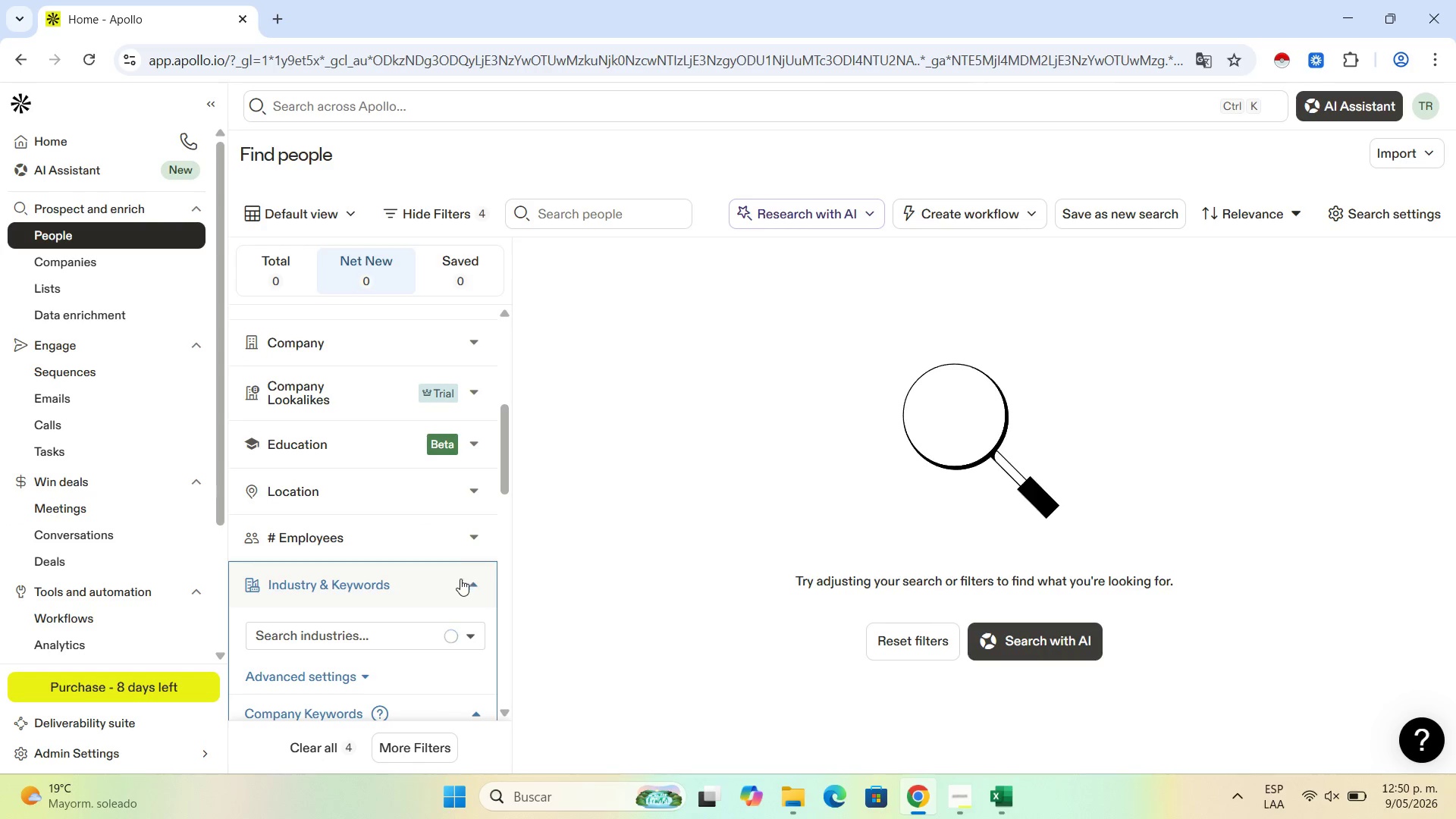 
scroll: coordinate [423, 599], scroll_direction: down, amount: 1.0
 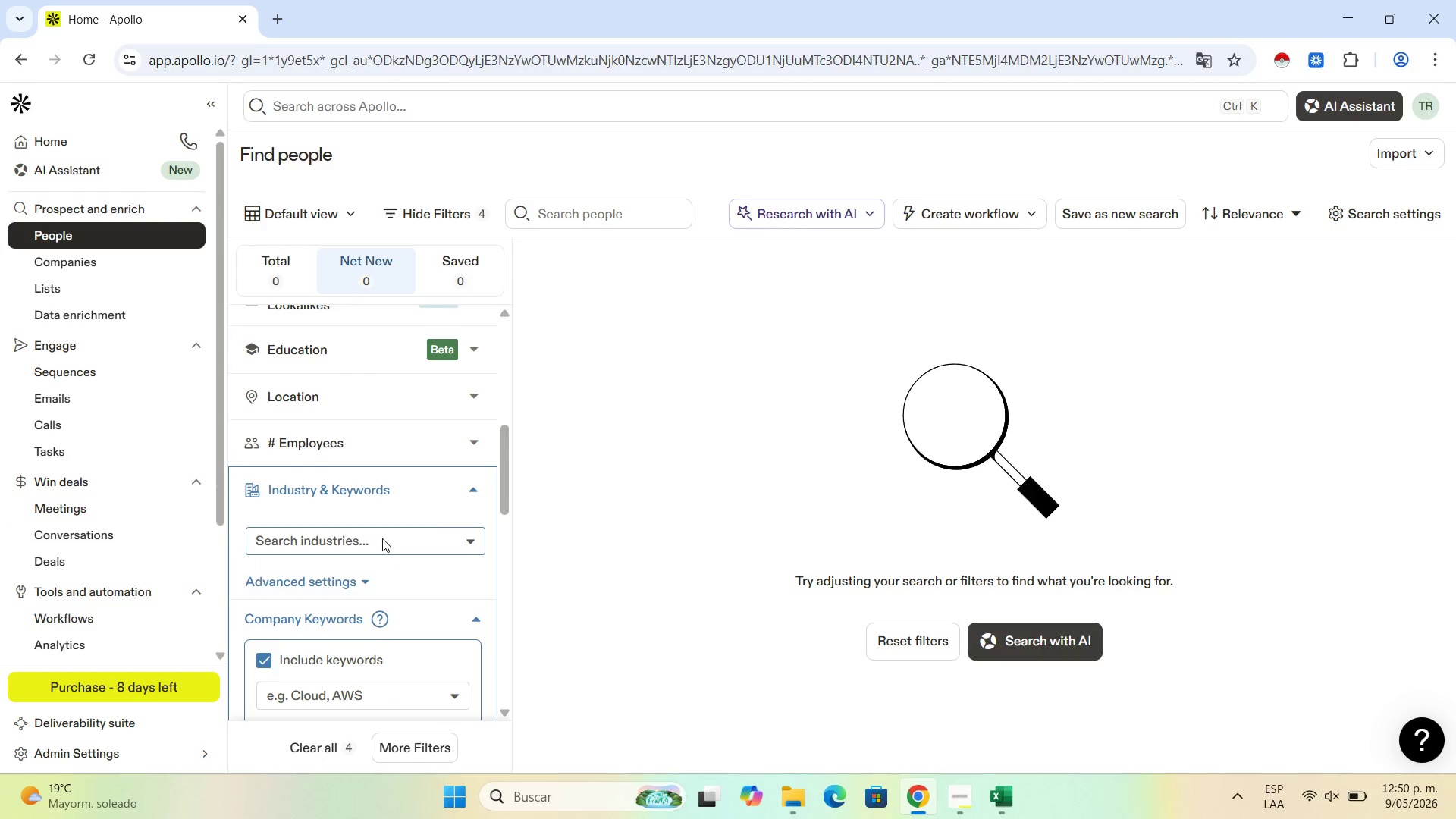 
left_click([382, 538])
 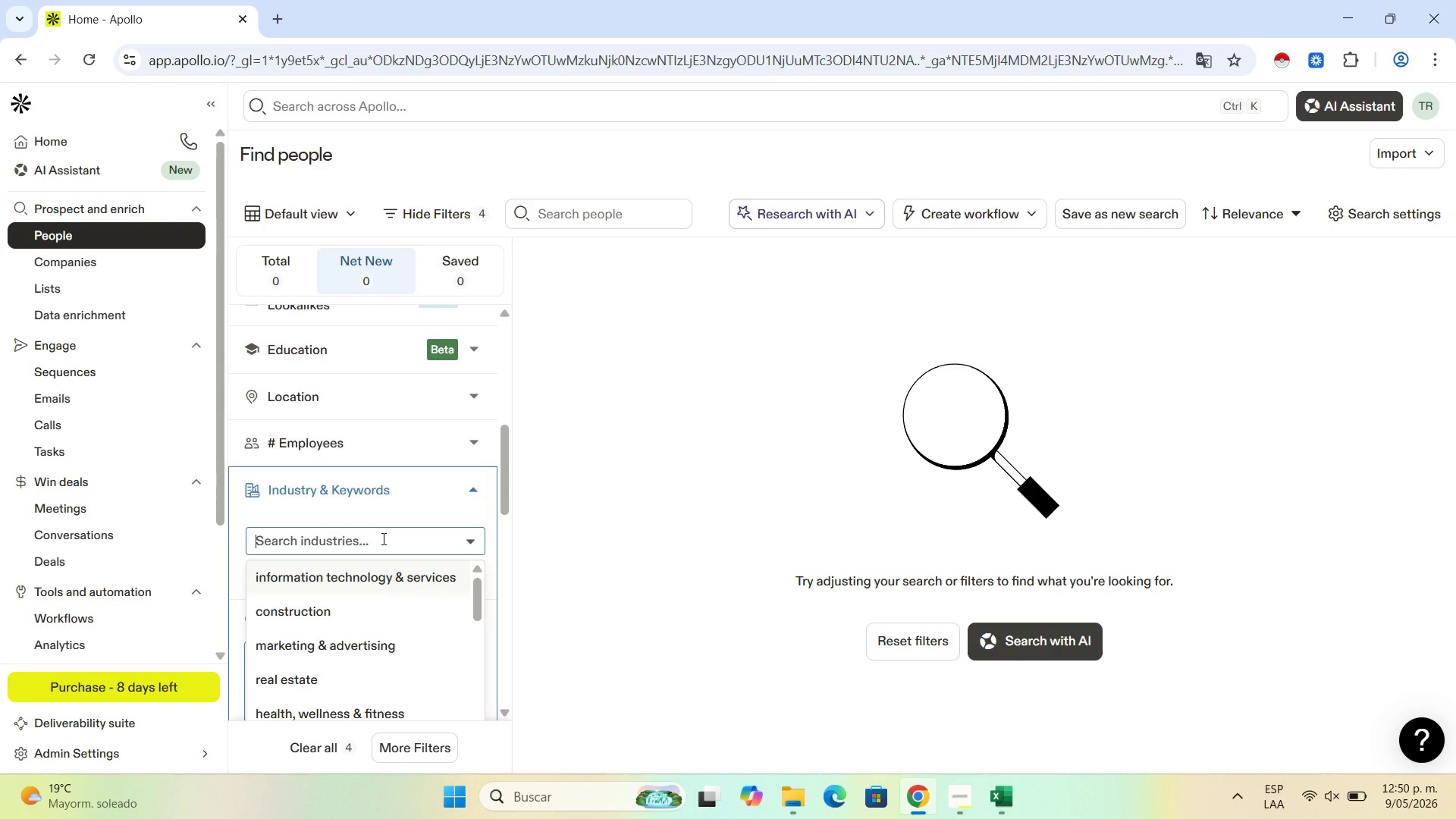 
type(pet se)
 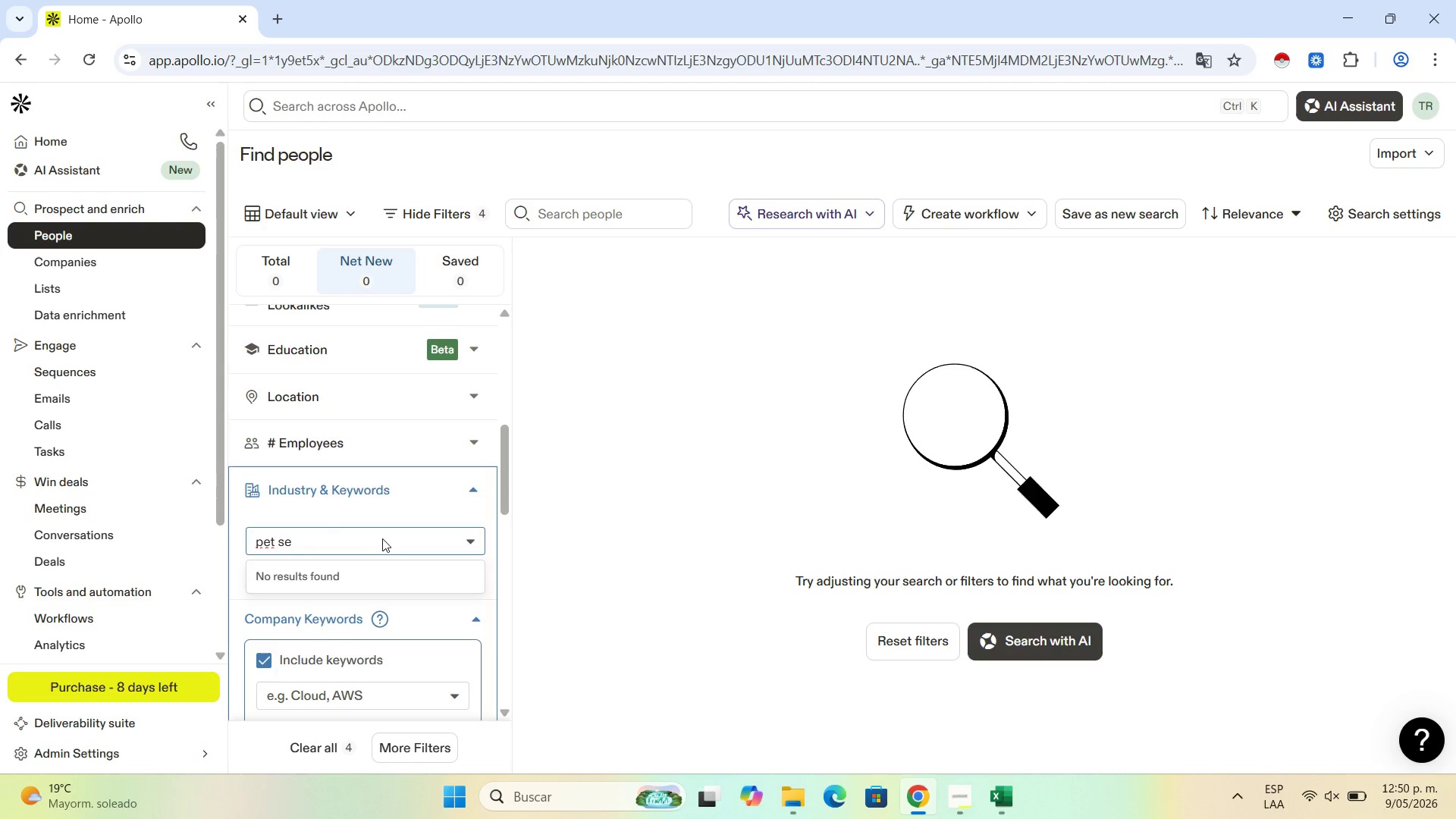 
type(rvicesz)
key(Backspace)
 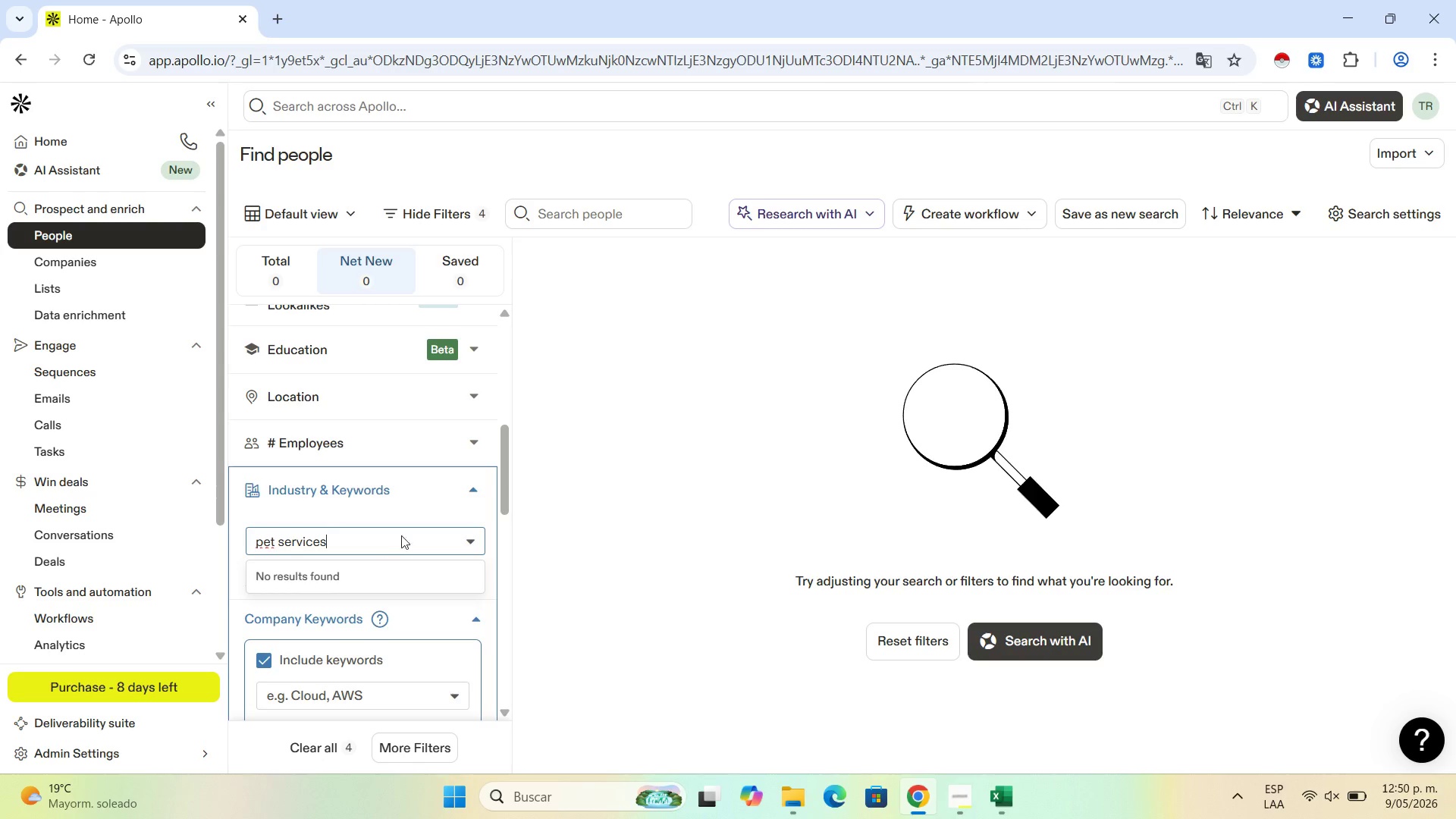 
scroll: coordinate [410, 534], scroll_direction: down, amount: 1.0
 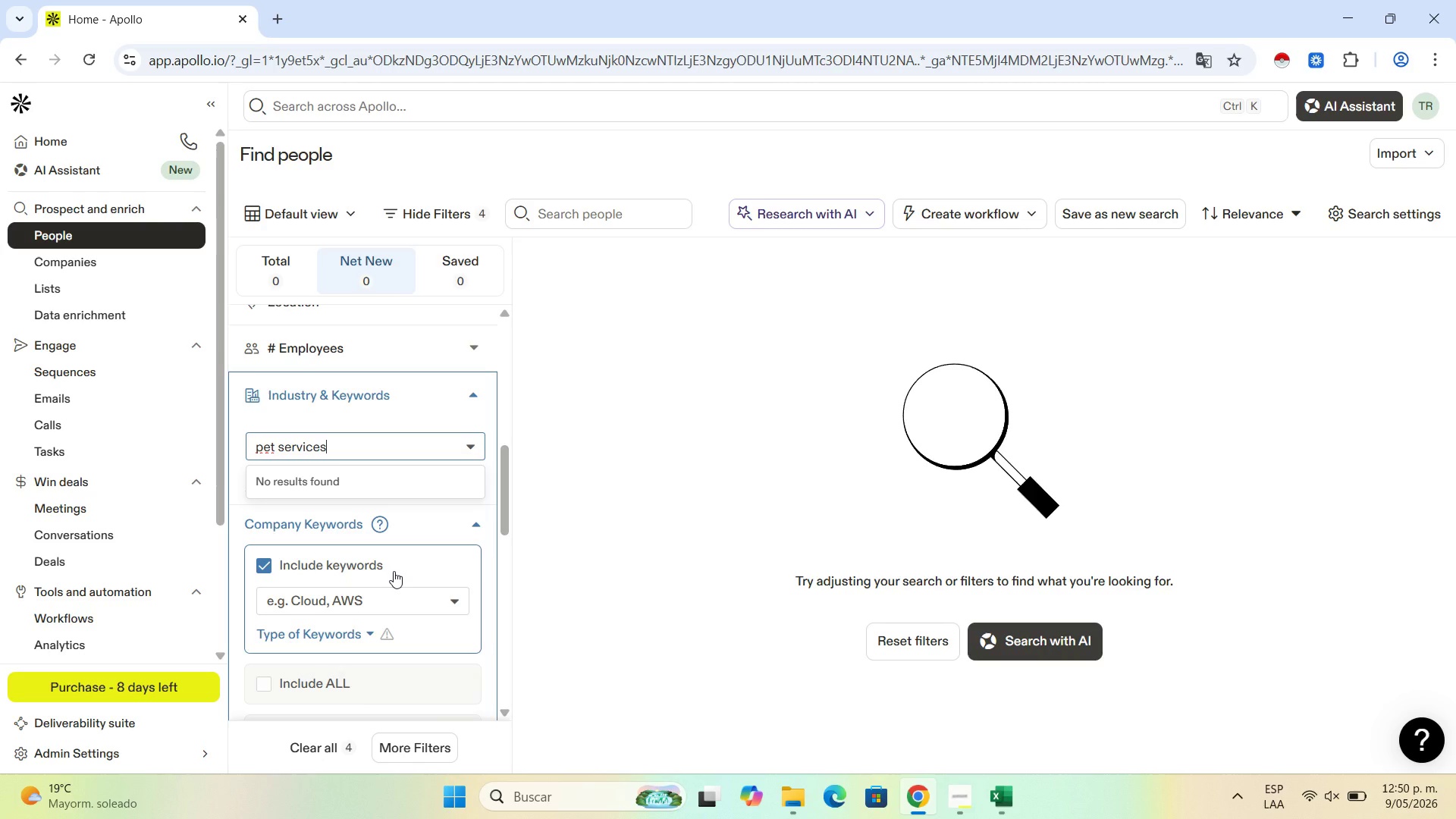 
key(Backspace)
key(Backspace)
key(Backspace)
key(Backspace)
key(Backspace)
key(Backspace)
key(Backspace)
key(Backspace)
key(Backspace)
key(Backspace)
key(Backspace)
key(Backspace)
key(Backspace)
type(reta)
 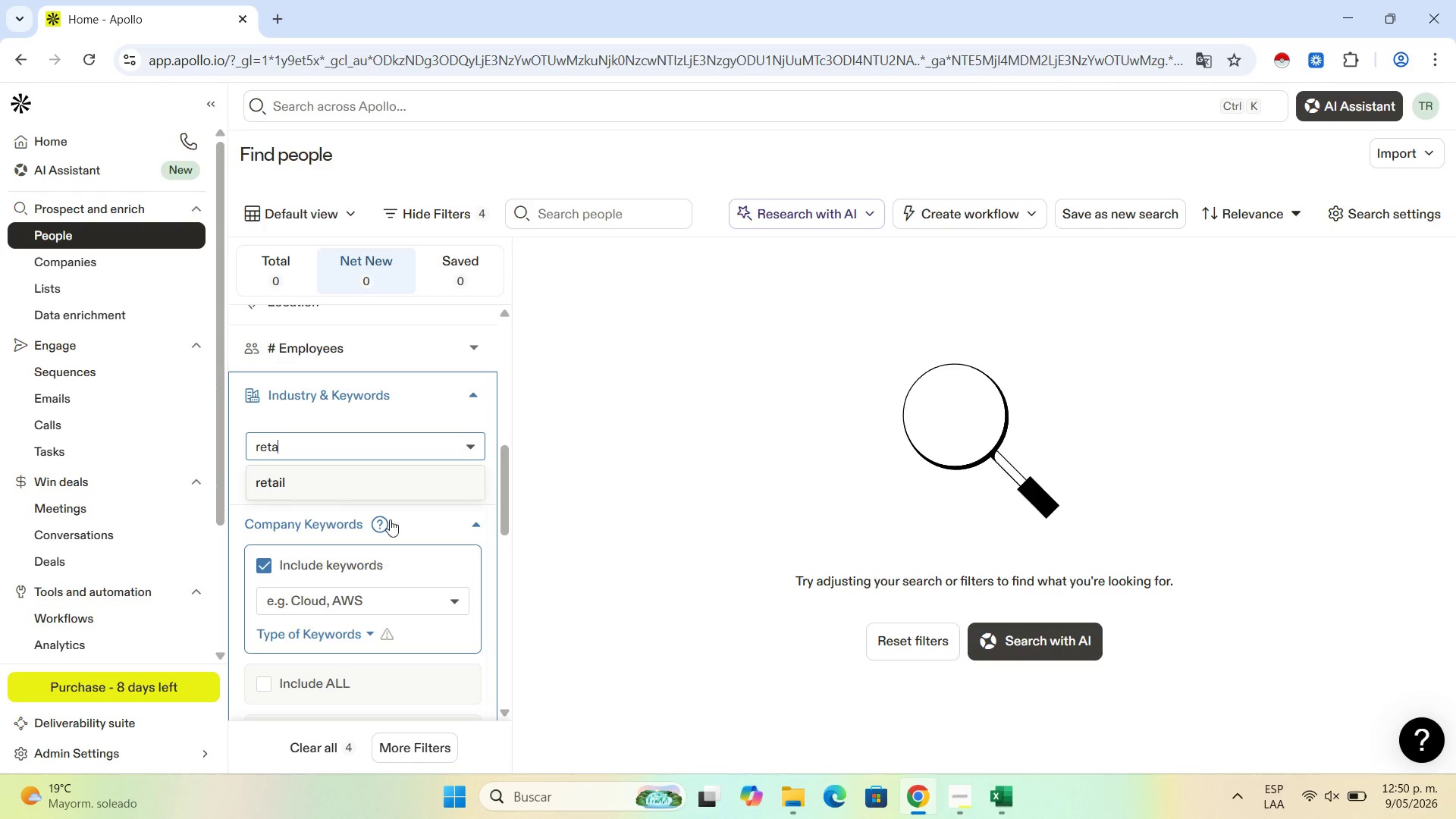 
left_click([388, 486])
 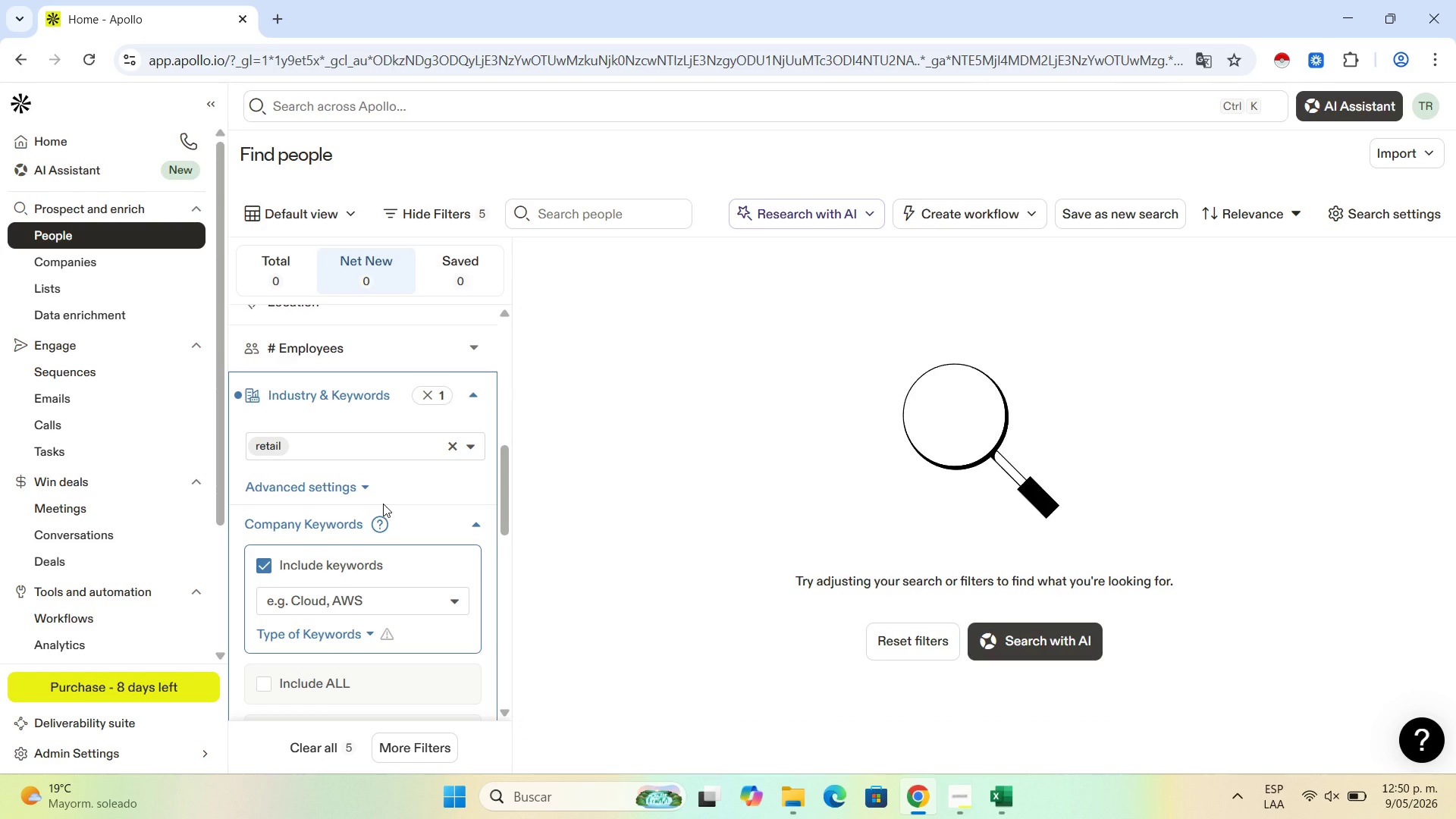 
wait(9.75)
 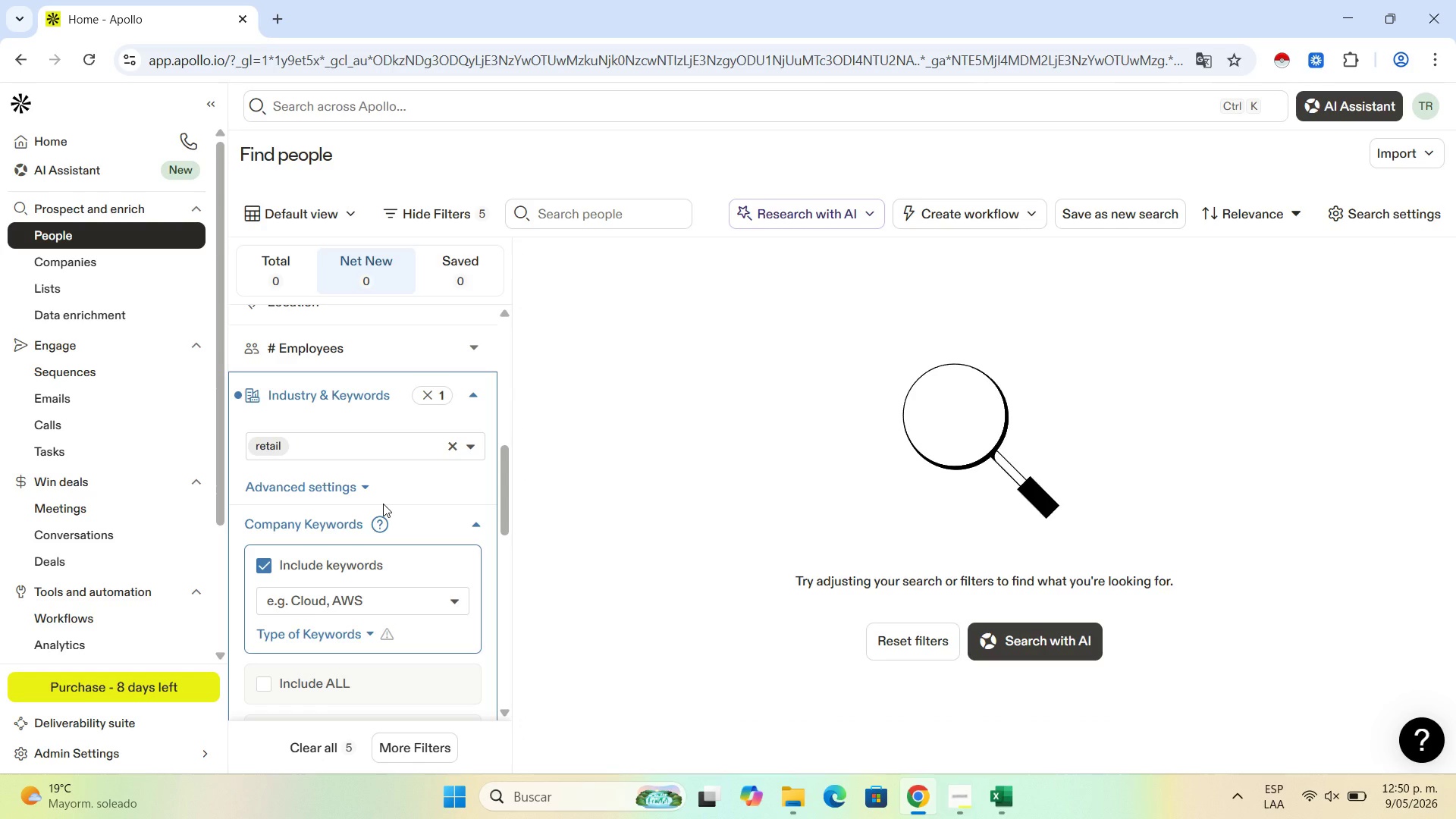 
scroll: coordinate [320, 491], scroll_direction: down, amount: 2.0
 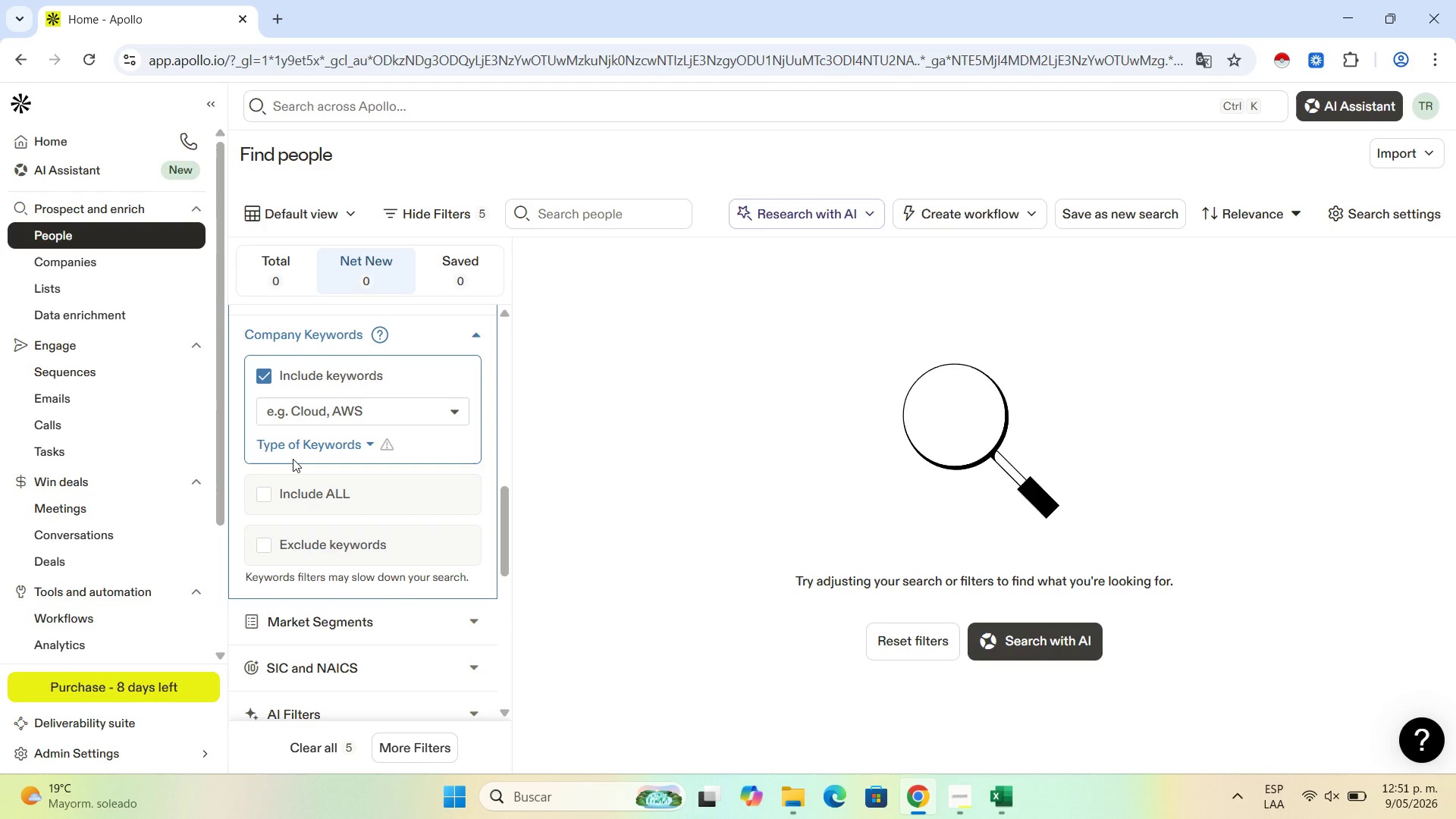 
wait(11.35)
 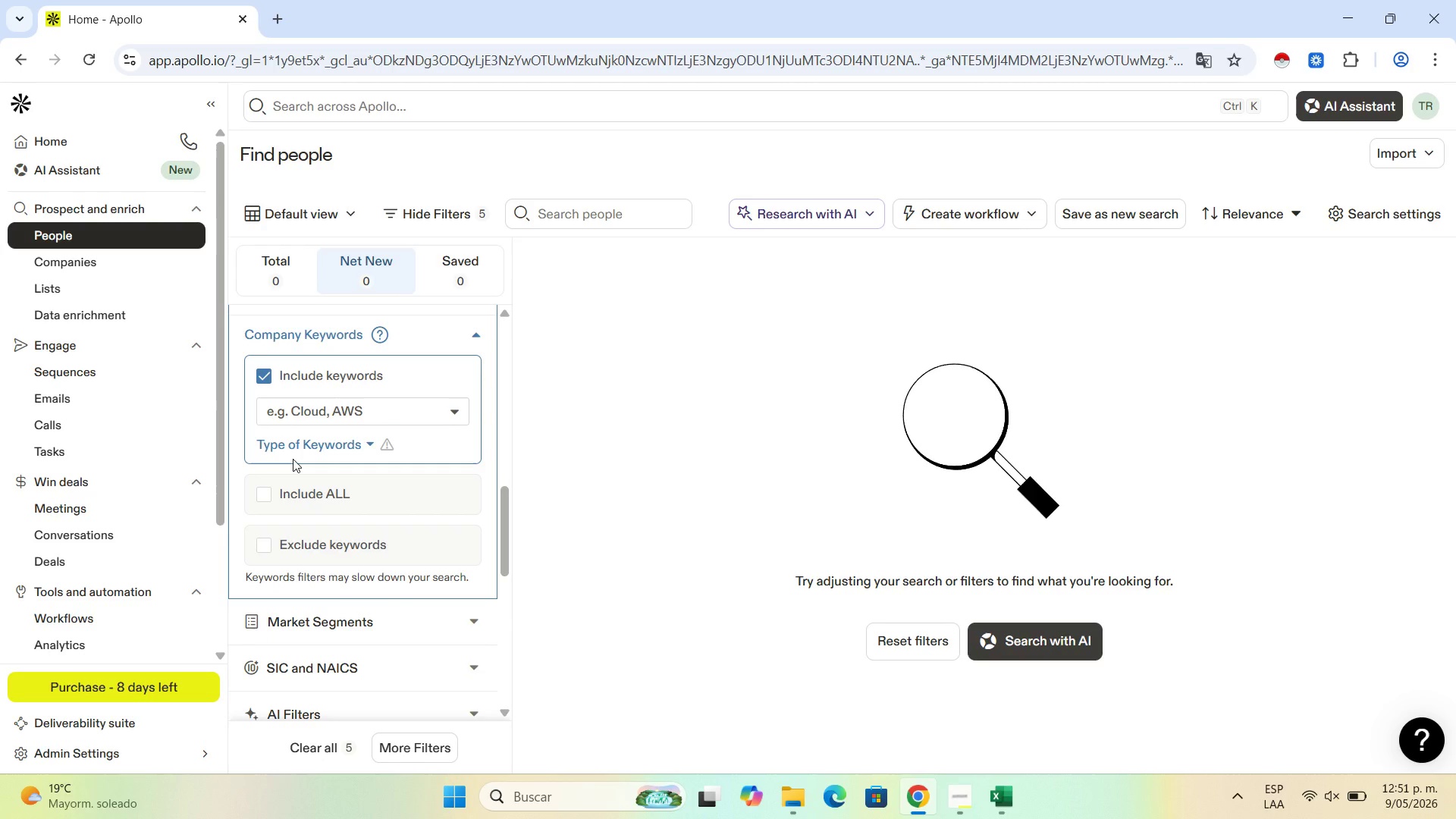 
left_click([475, 337])
 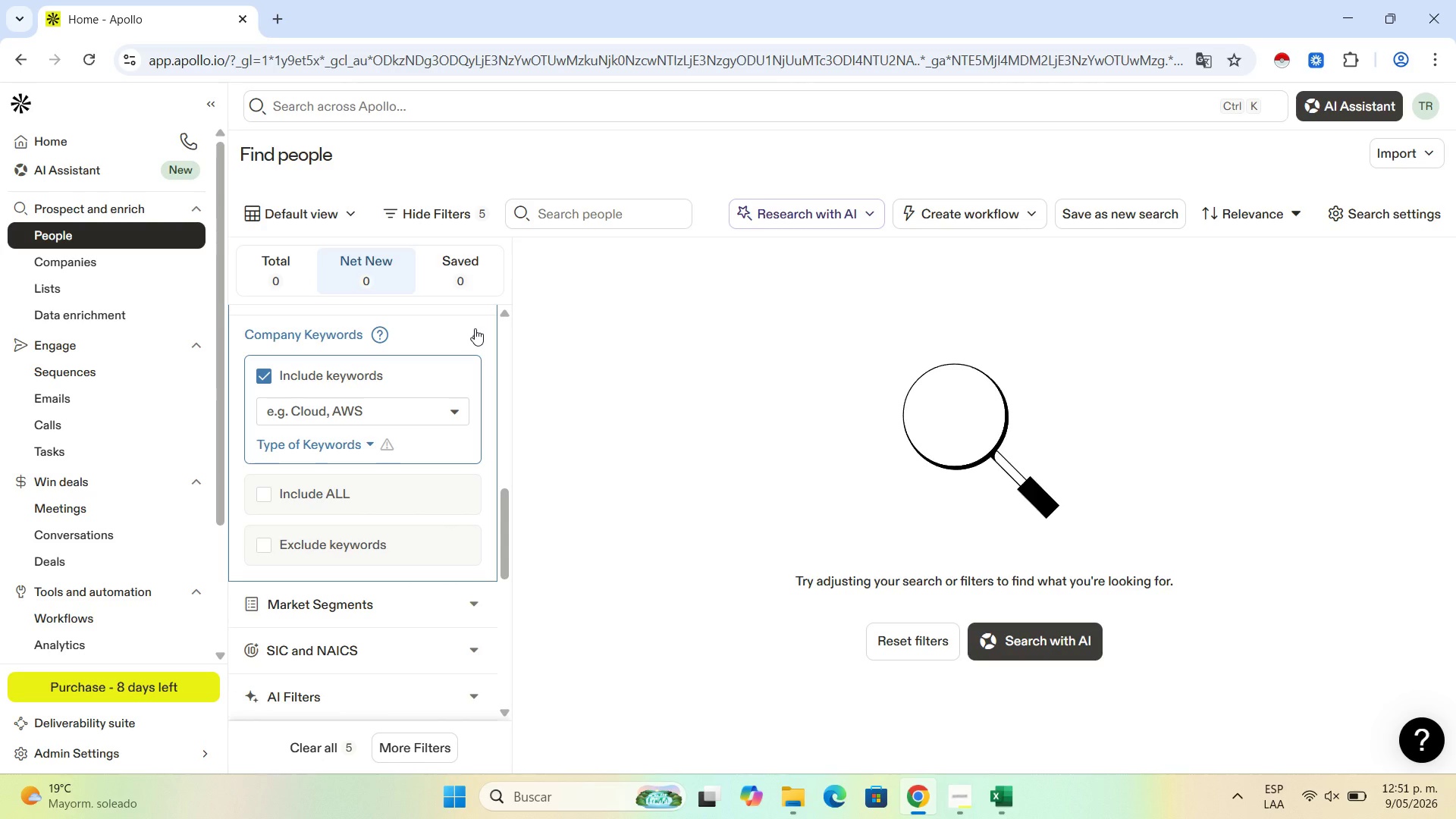 
scroll: coordinate [477, 342], scroll_direction: up, amount: 1.0
 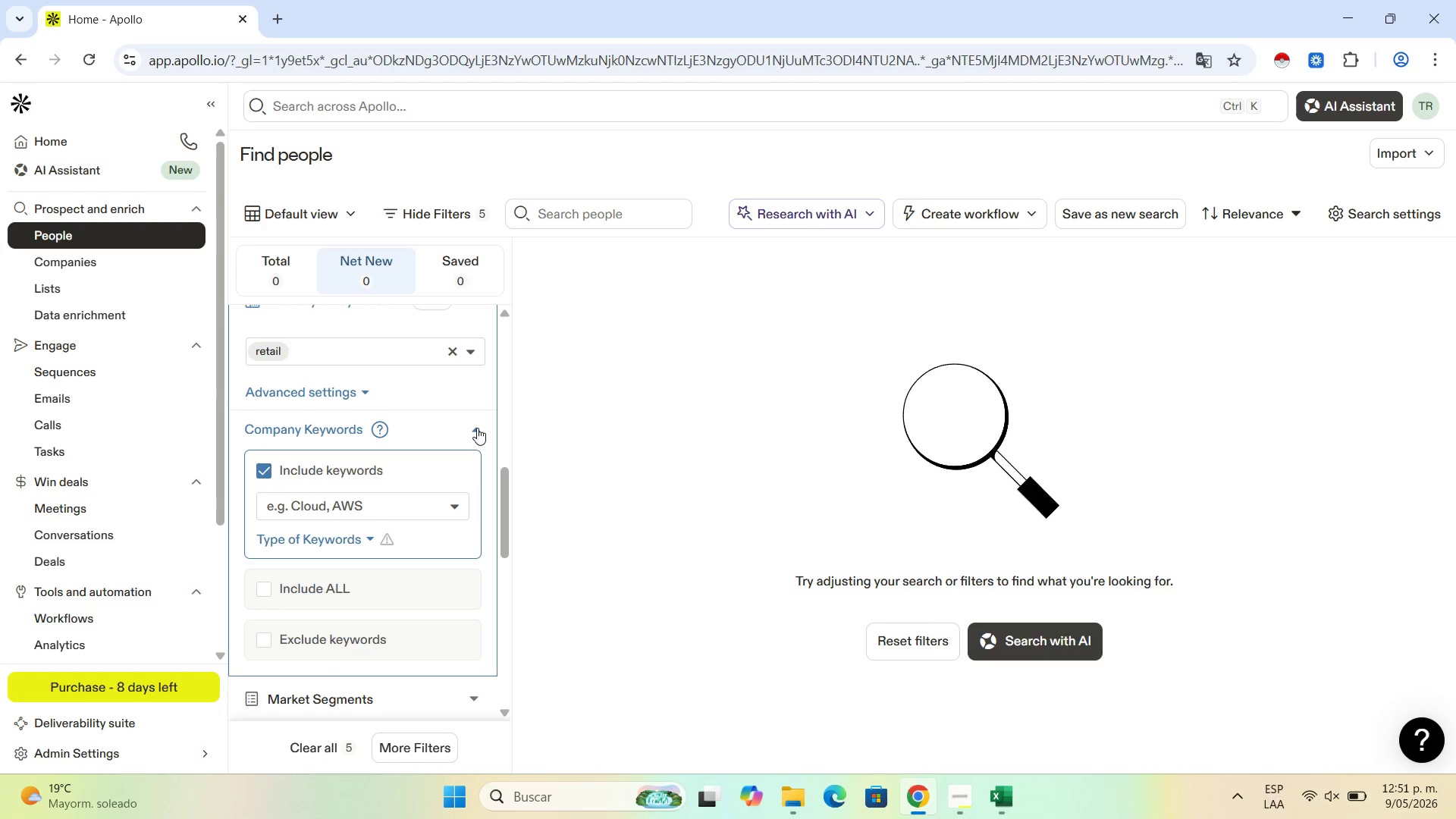 
left_click([477, 428])
 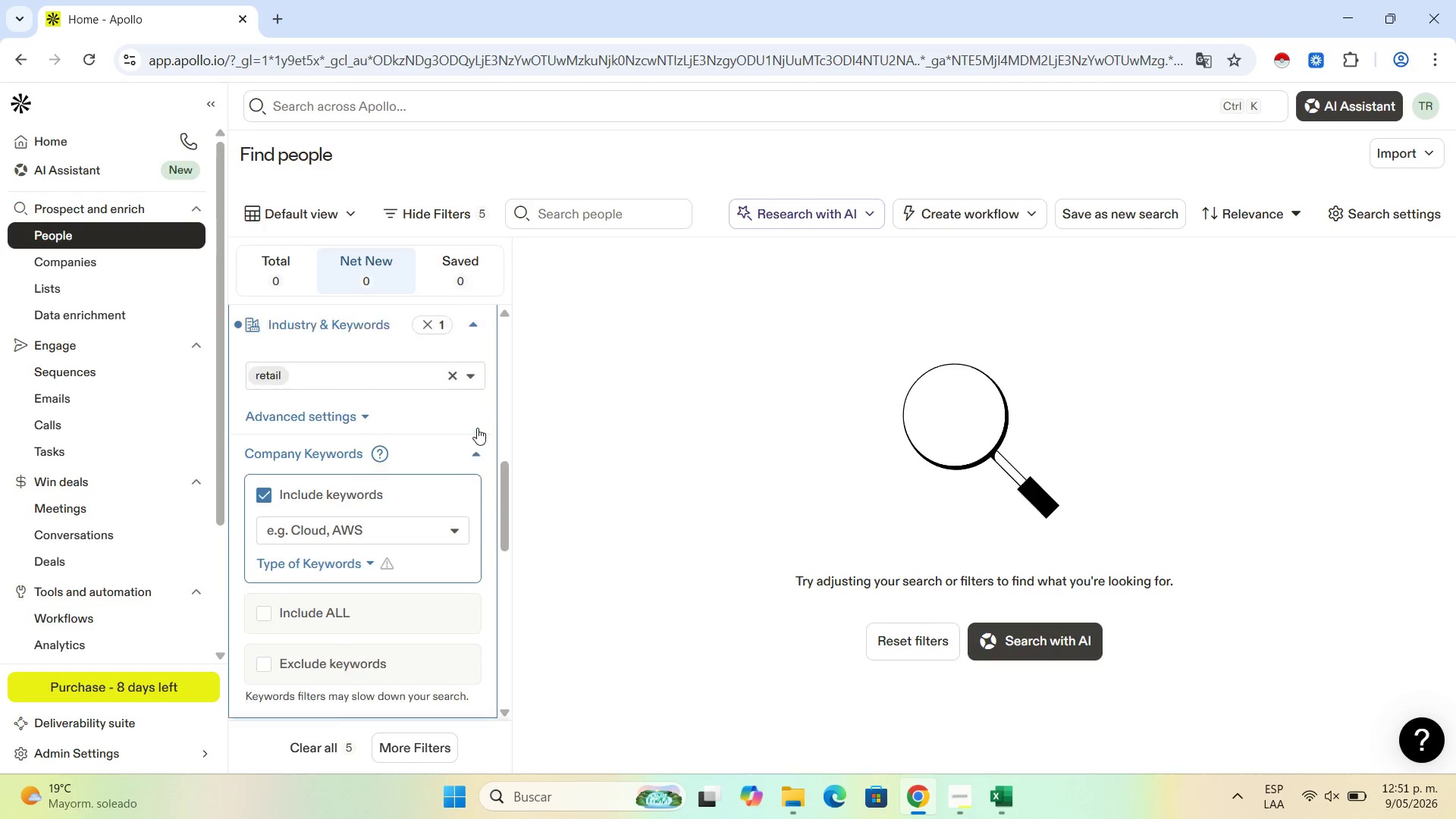 
scroll: coordinate [477, 428], scroll_direction: up, amount: 2.0
 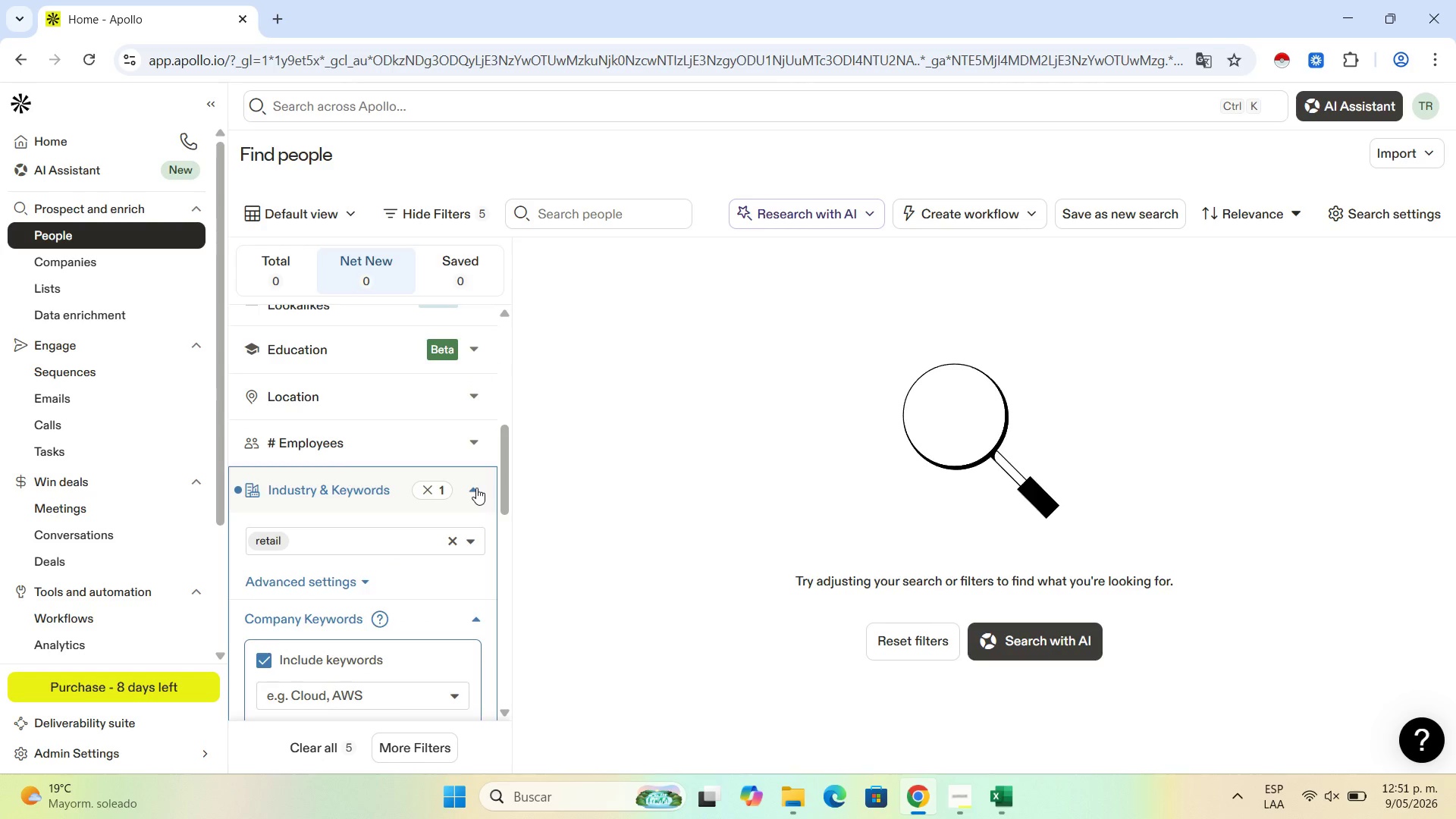 
left_click([476, 488])
 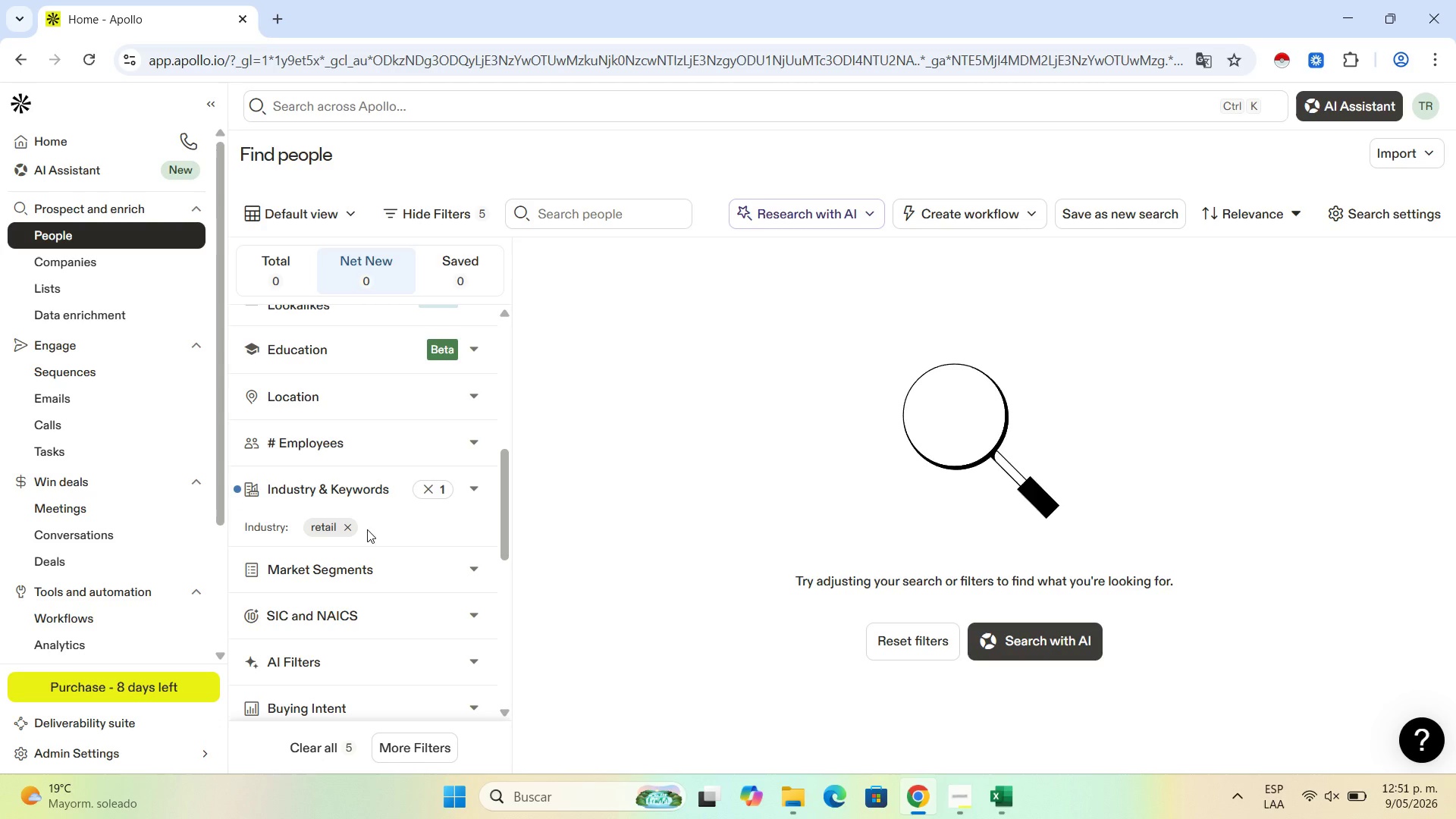 
wait(7.89)
 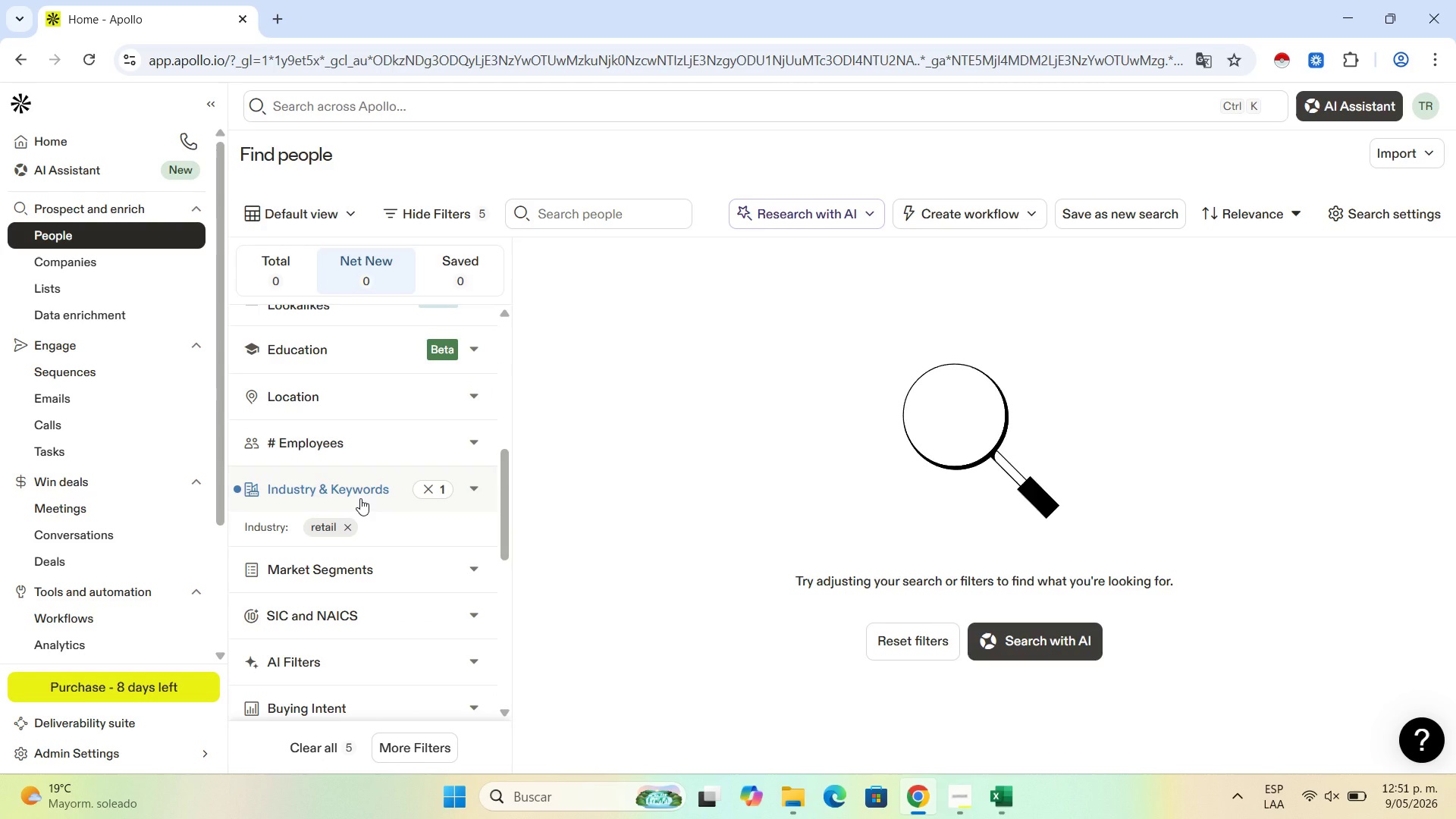 
left_click([467, 396])
 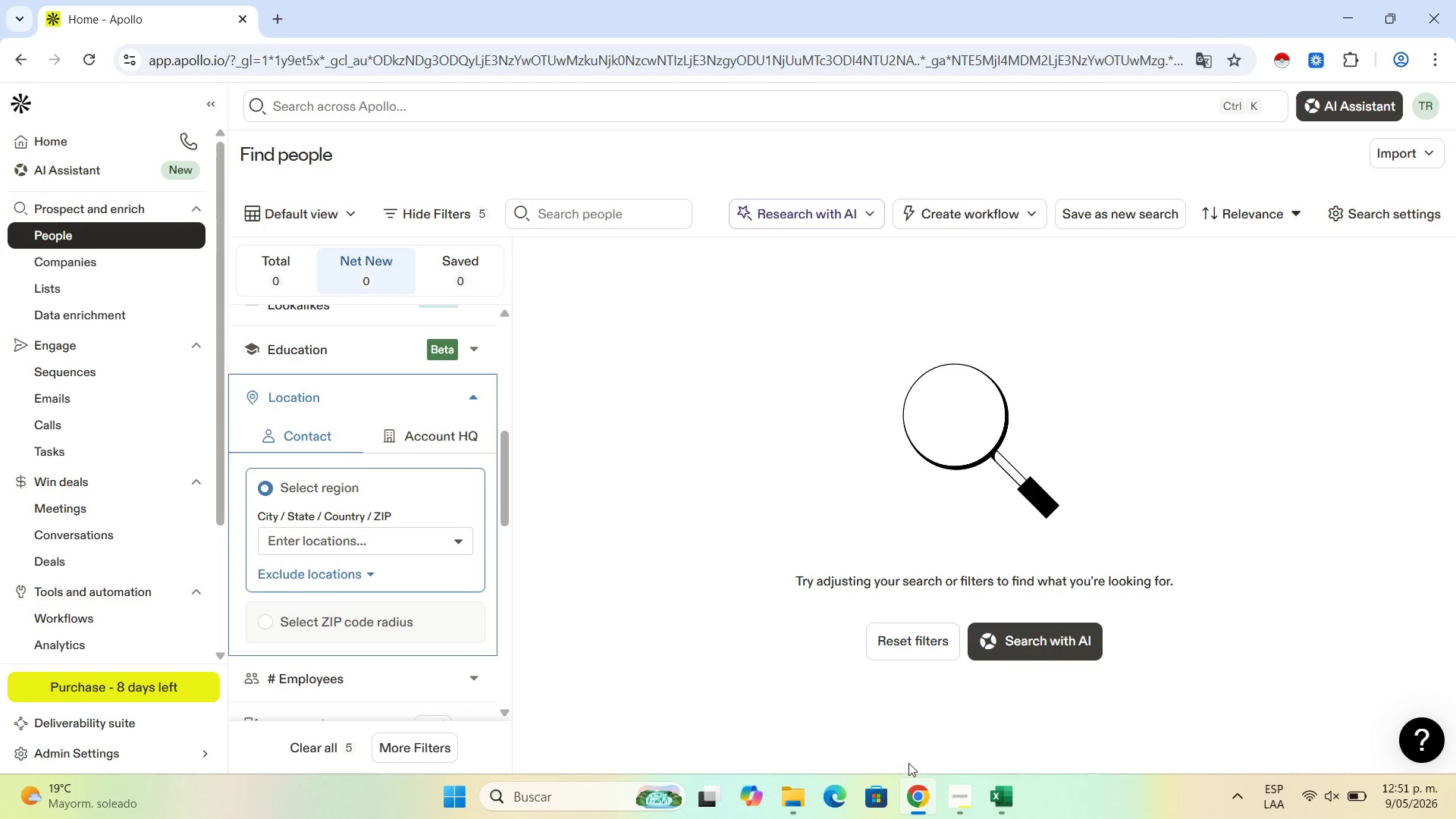 
left_click([999, 795])
 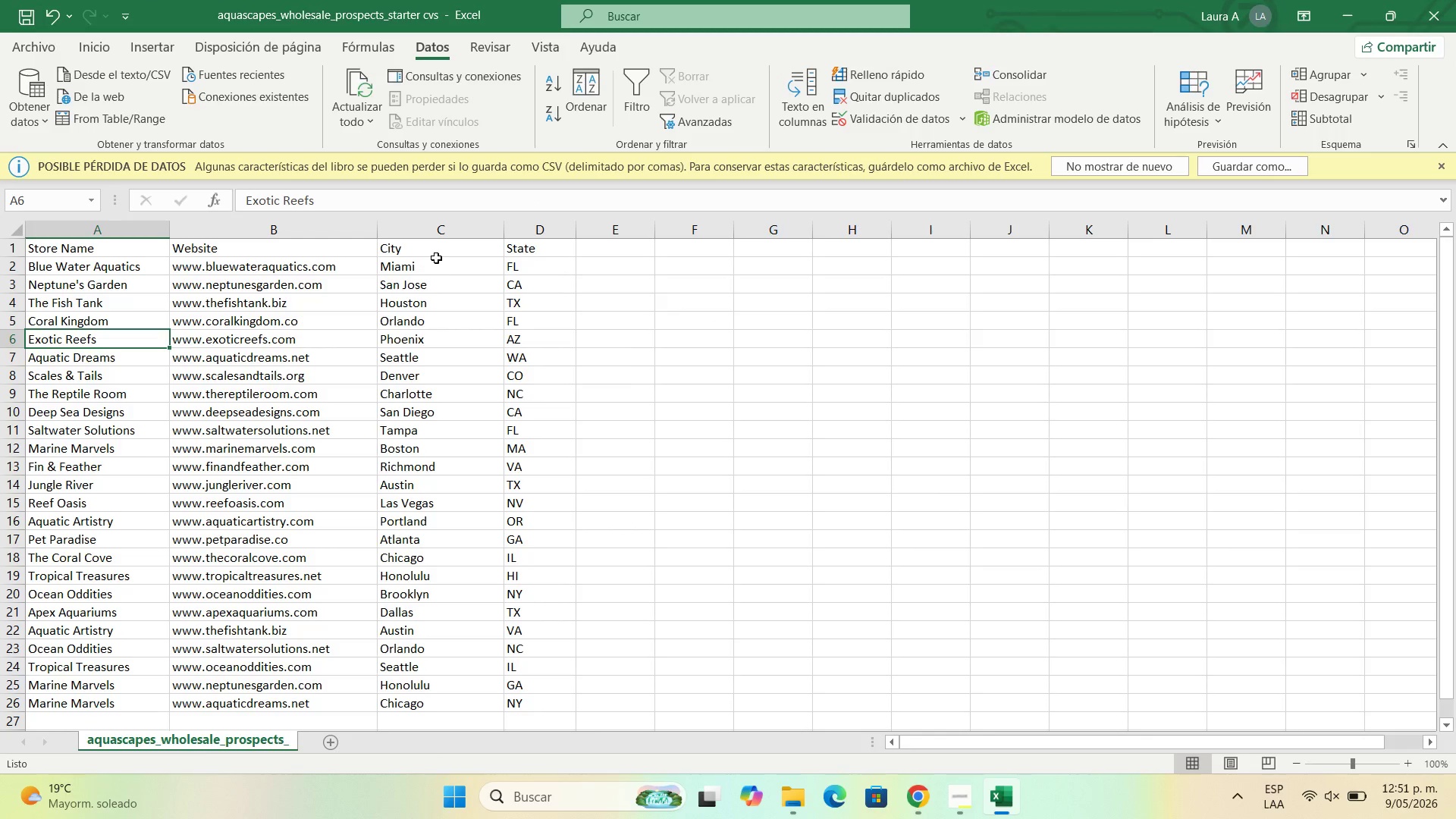 
left_click([432, 268])
 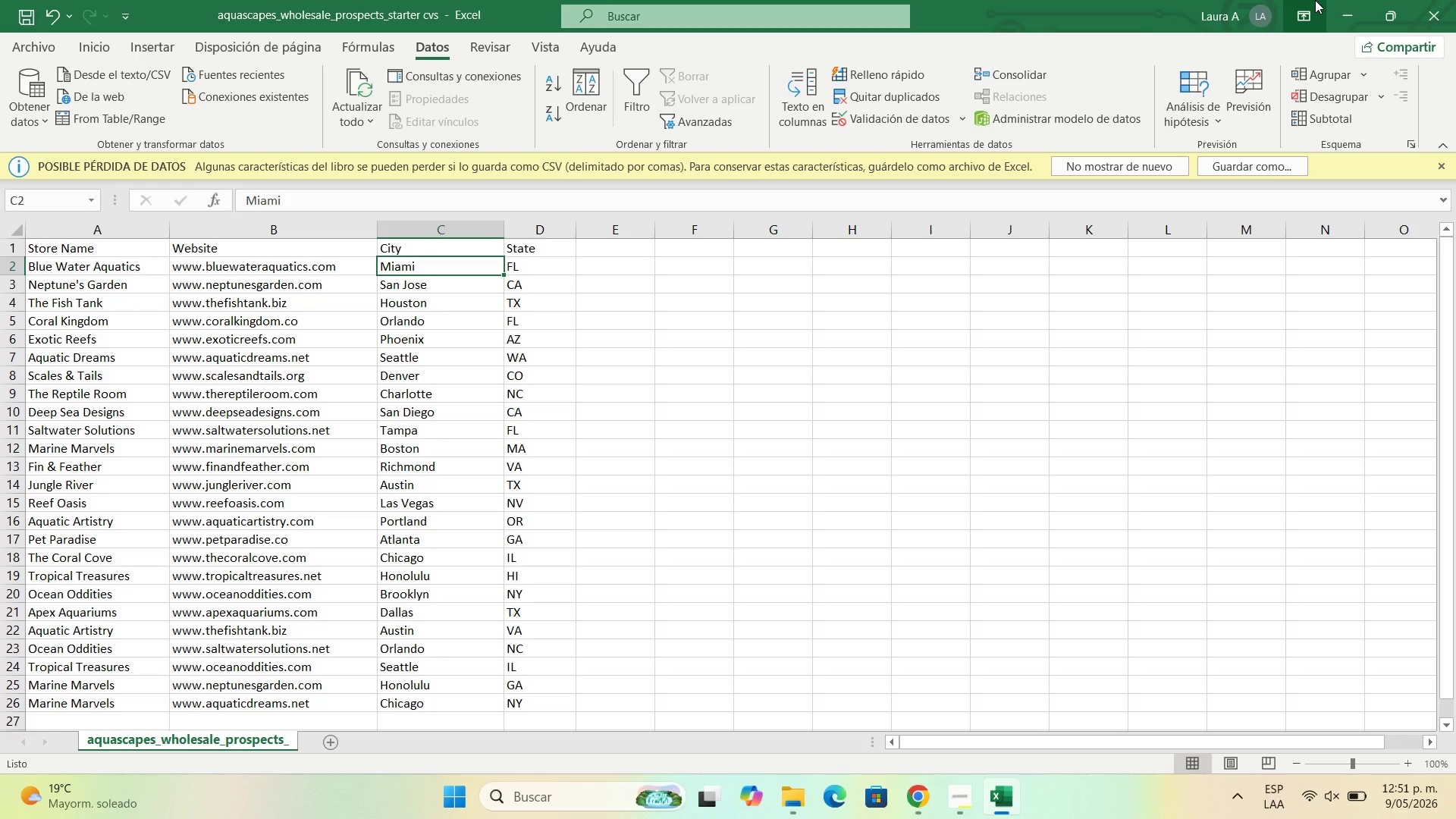 
left_click([1362, 0])
 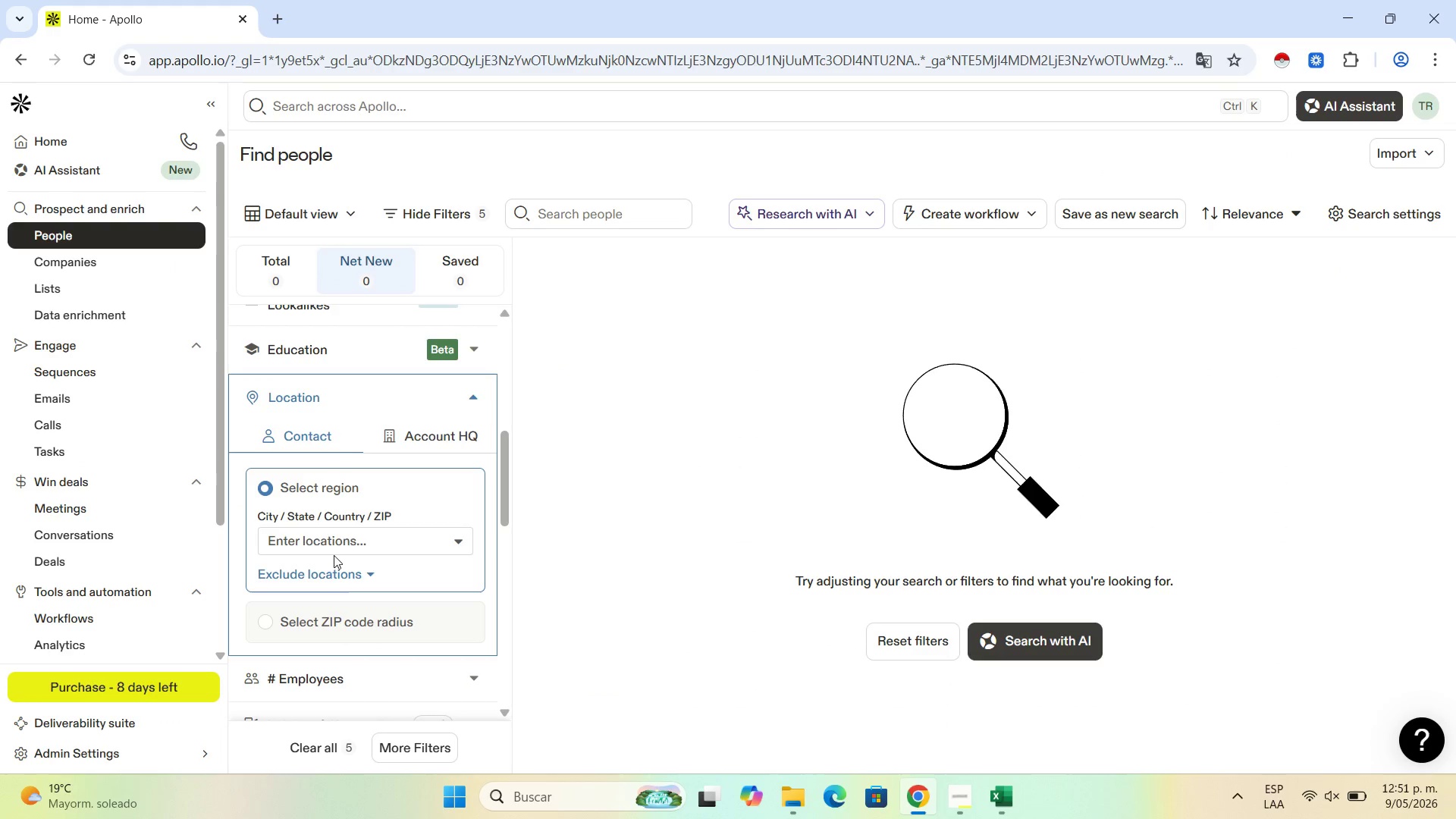 
left_click([342, 538])
 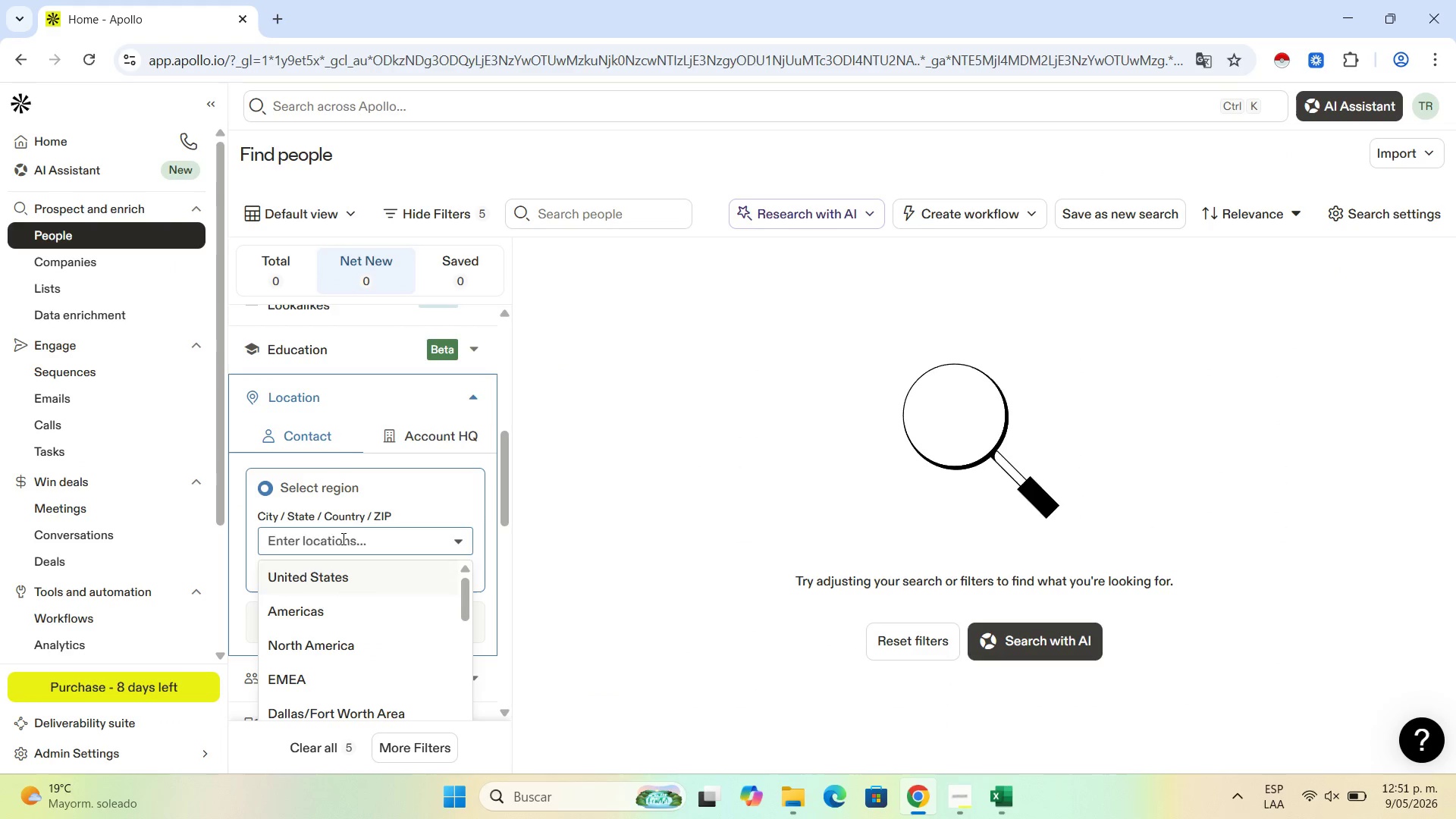 
type(miami)
 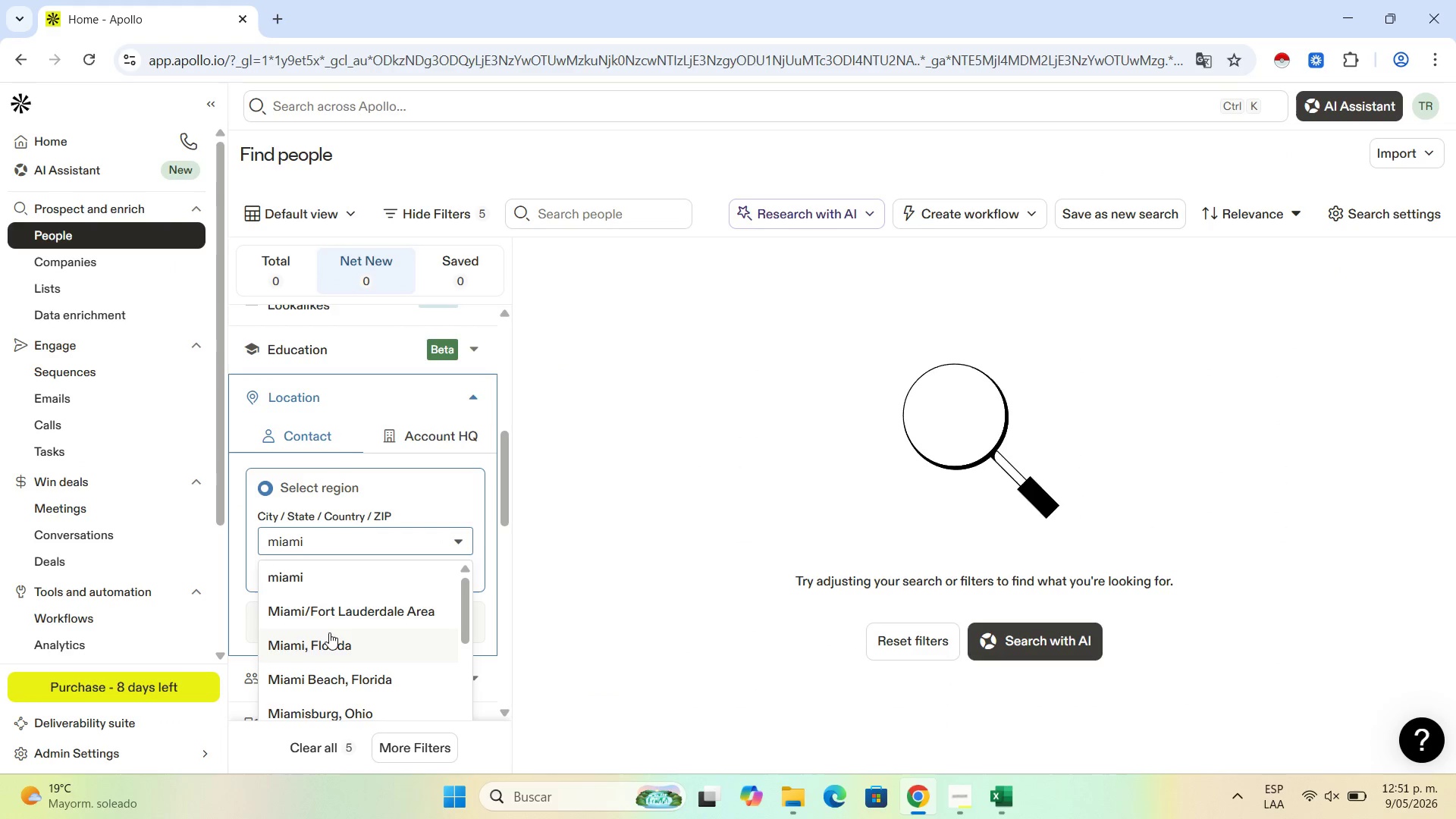 
left_click([331, 635])
 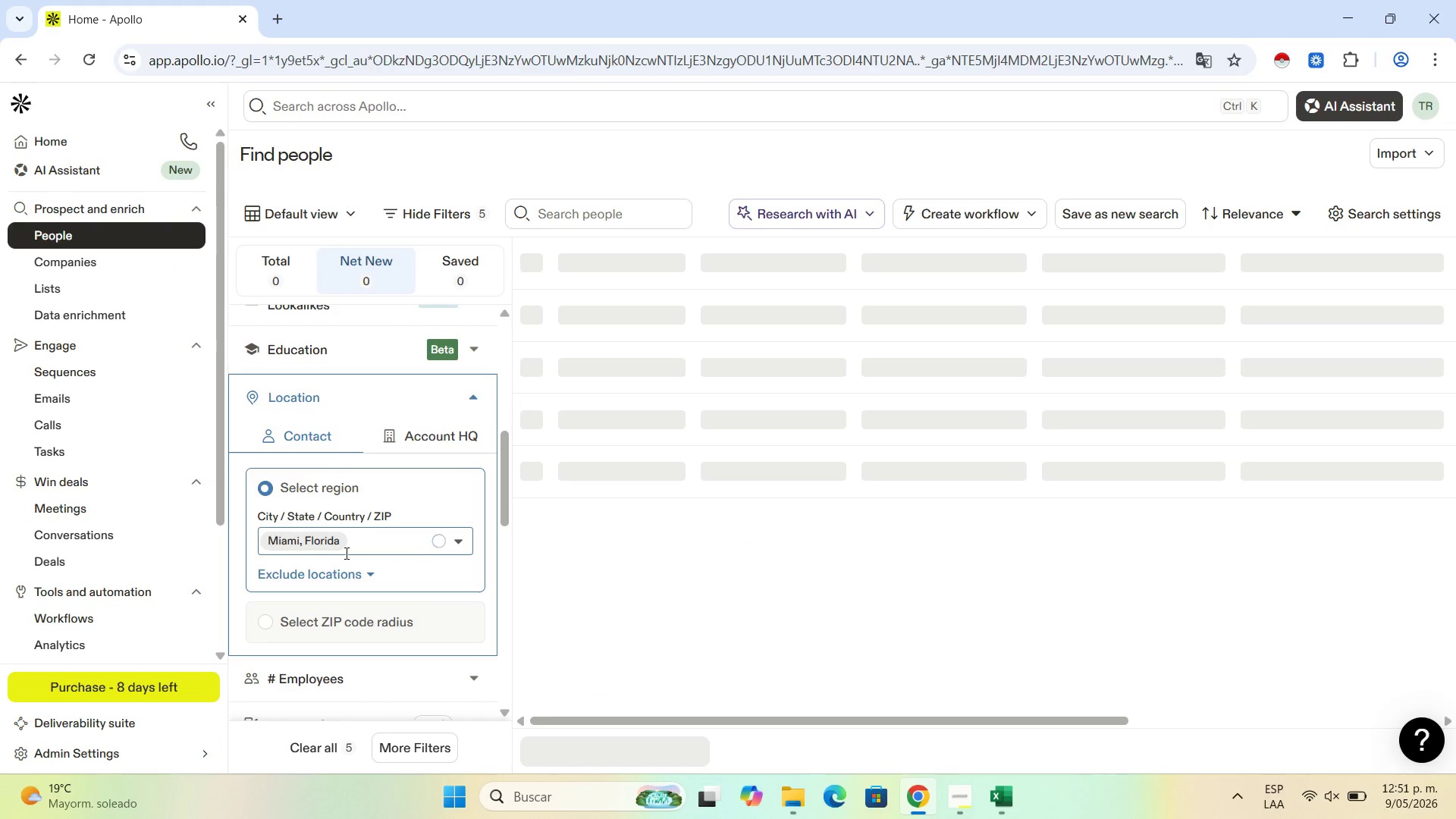 
type(san jose)
 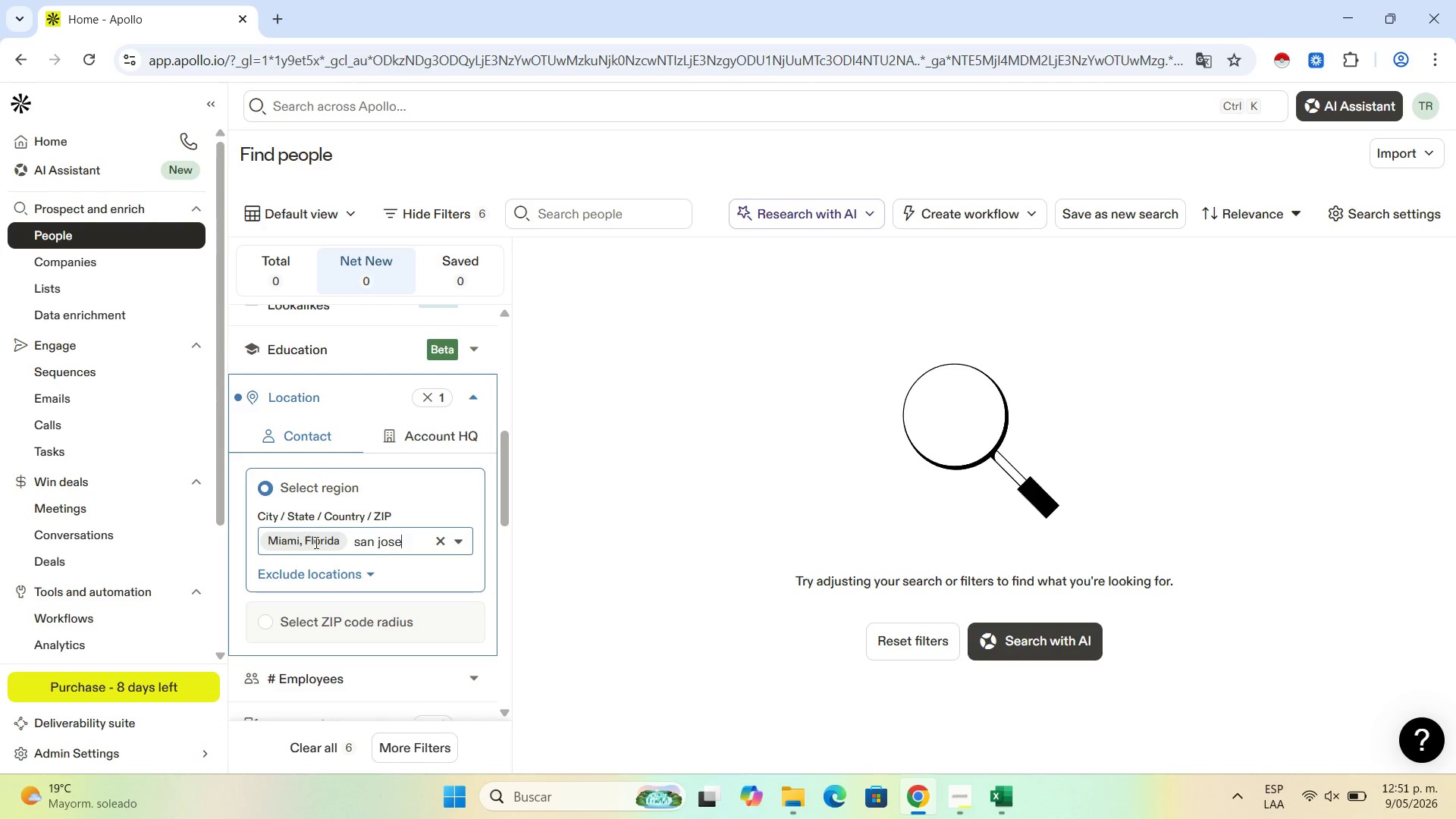 
wait(5.55)
 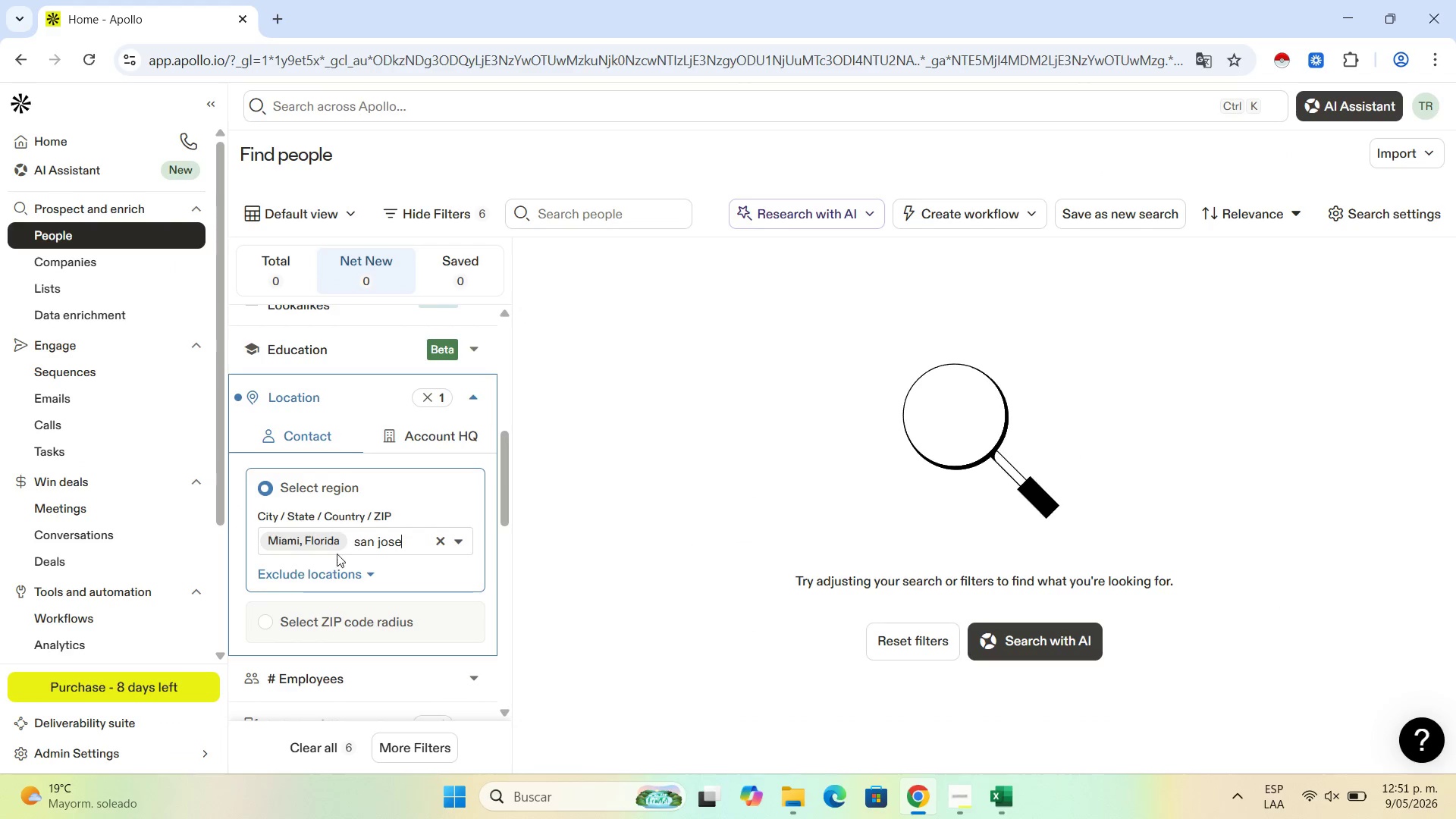 
key(Backspace)
key(Backspace)
key(Backspace)
key(Backspace)
key(Backspace)
key(Backspace)
key(Backspace)
type(hu)
key(Backspace)
key(Backspace)
key(Backspace)
type(h)
 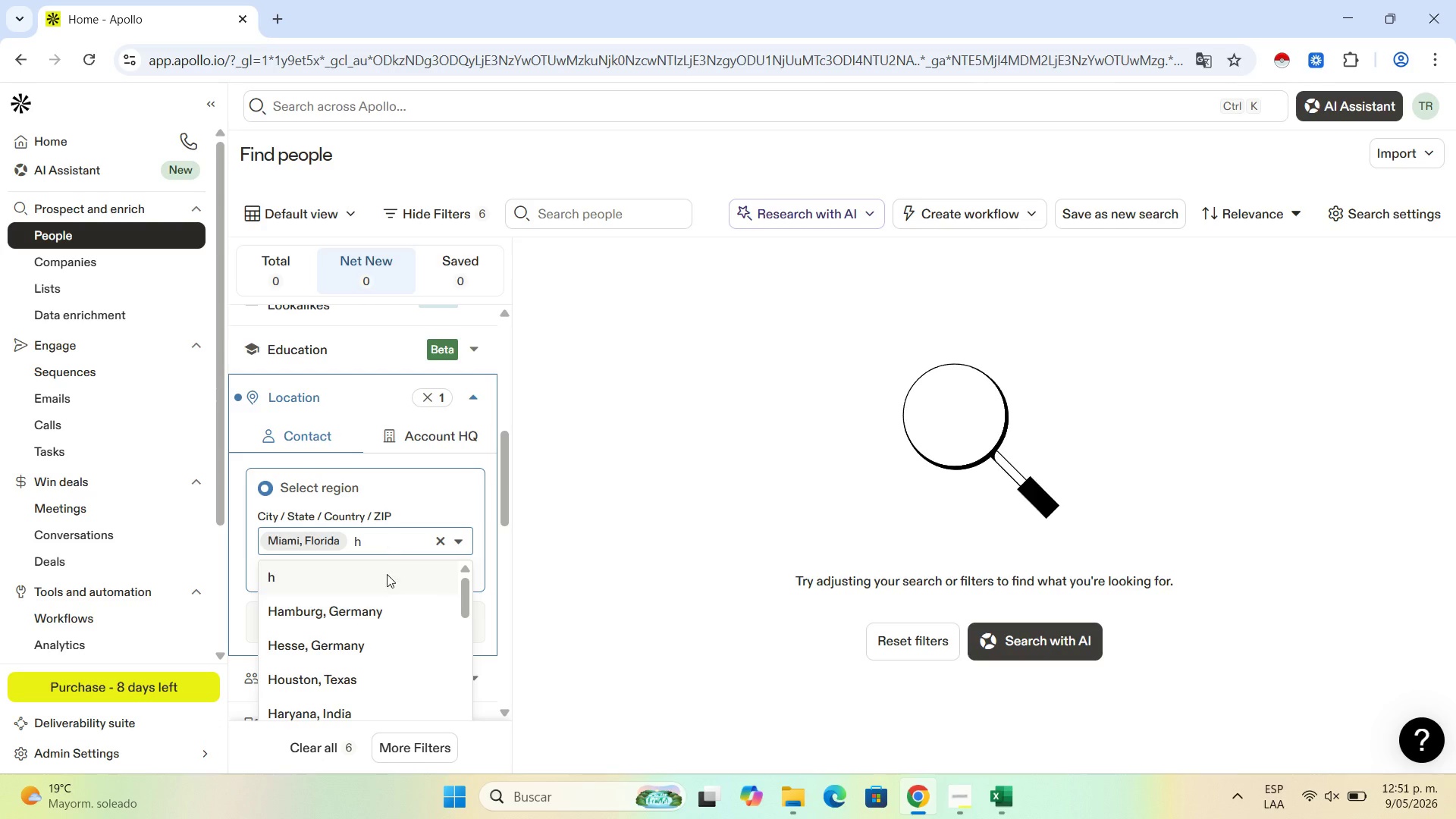 
left_click([372, 681])
 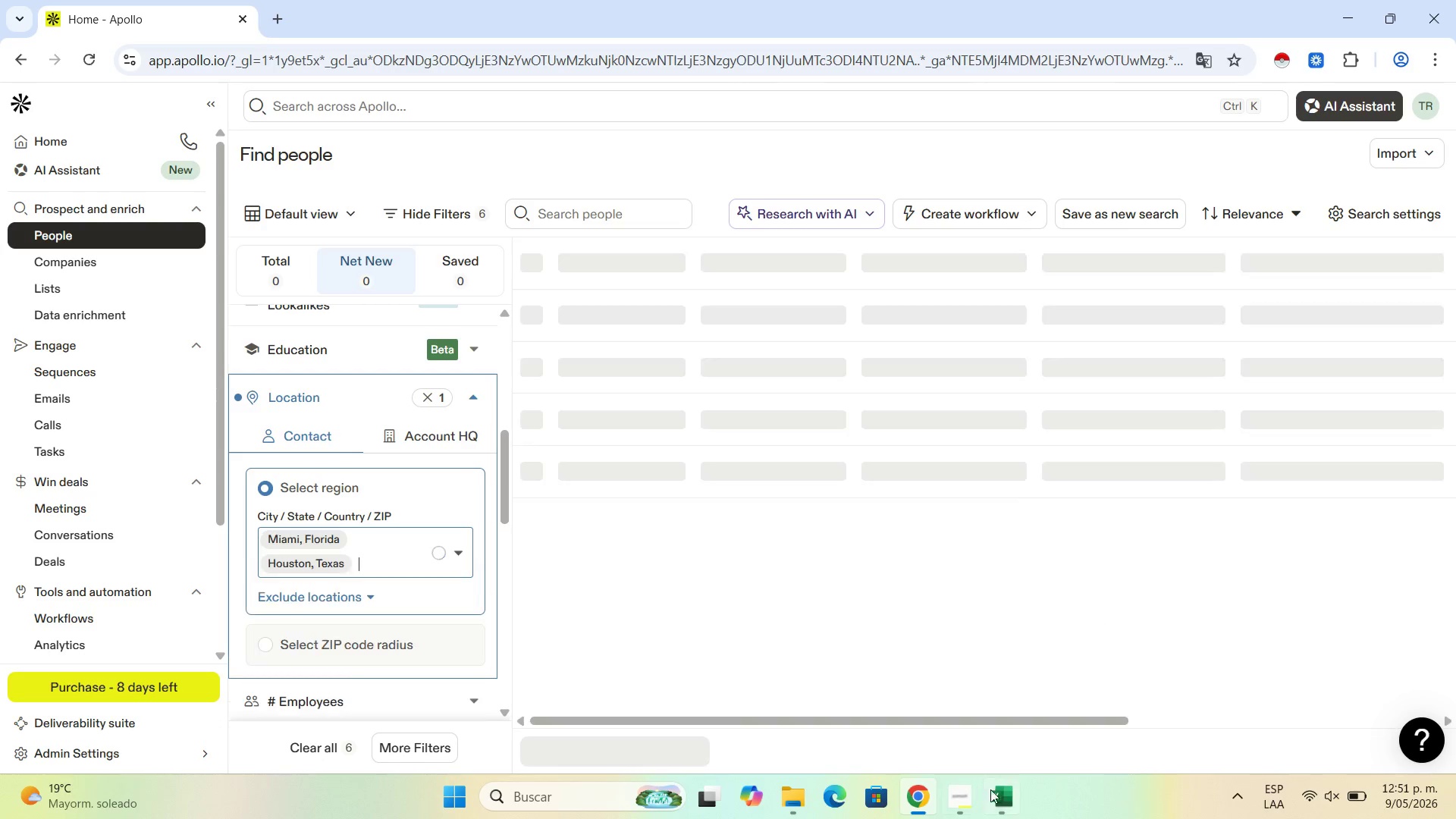 
left_click([997, 793])
 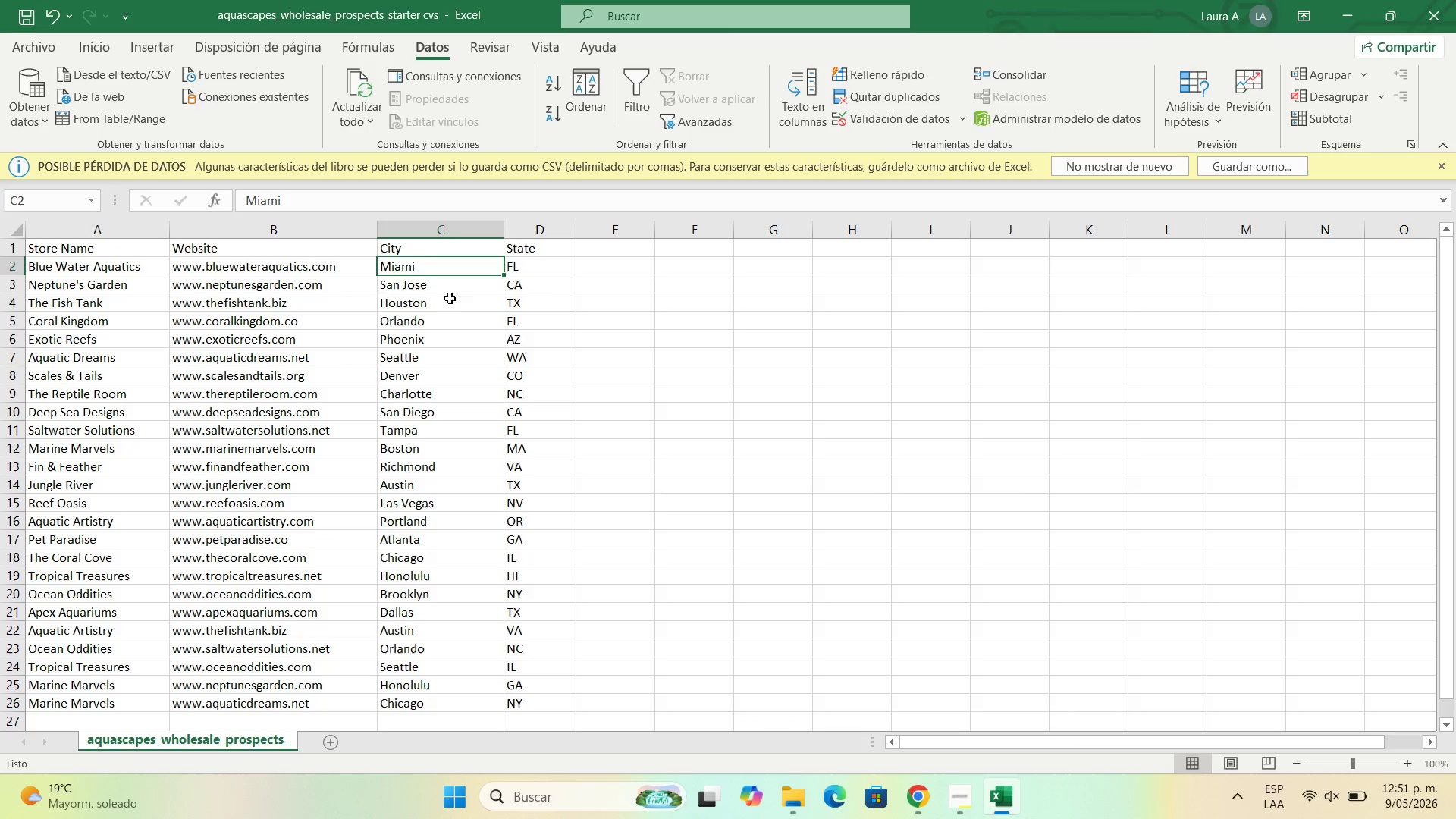 
left_click([442, 286])
 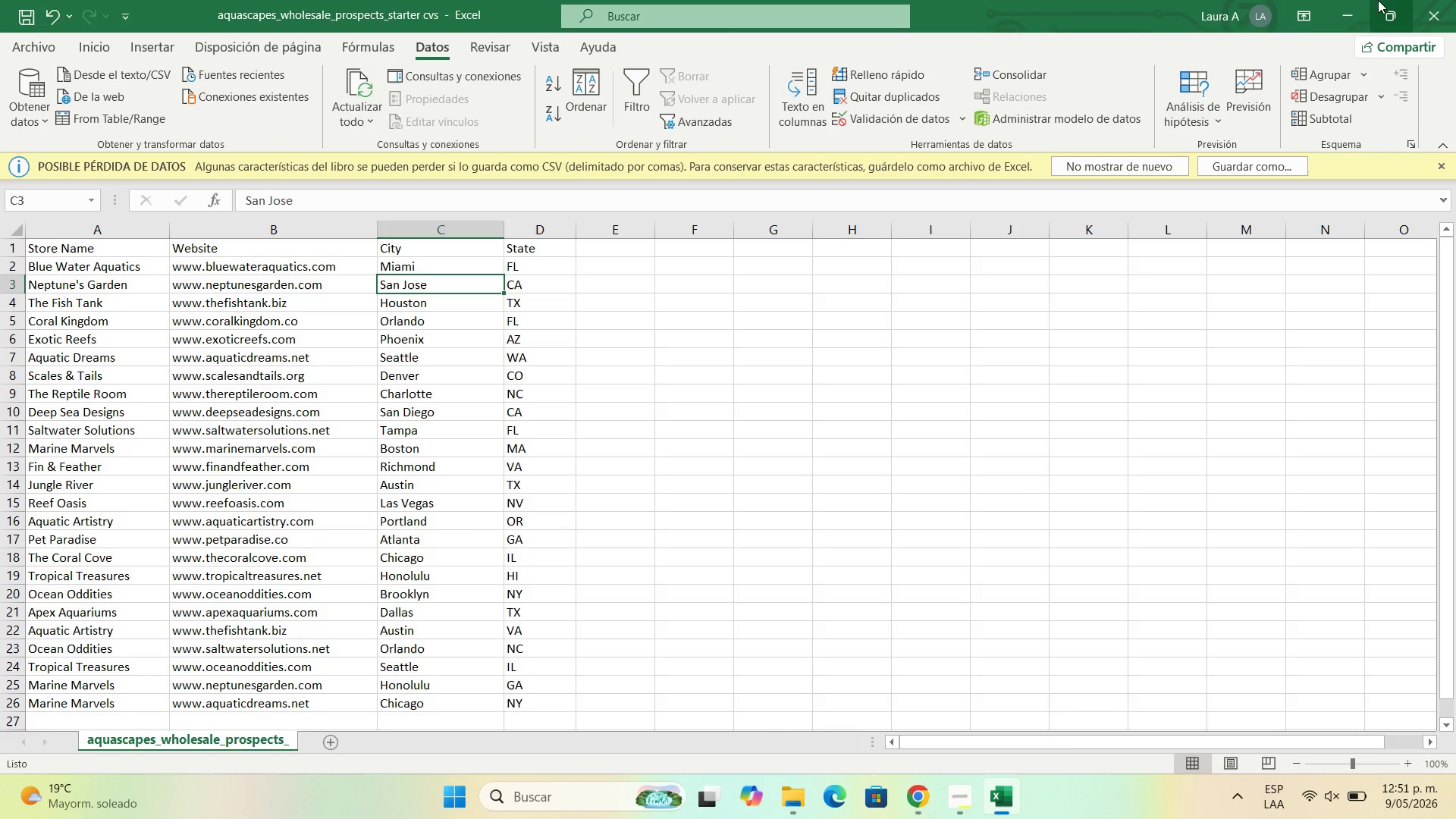 
left_click([1351, 0])
 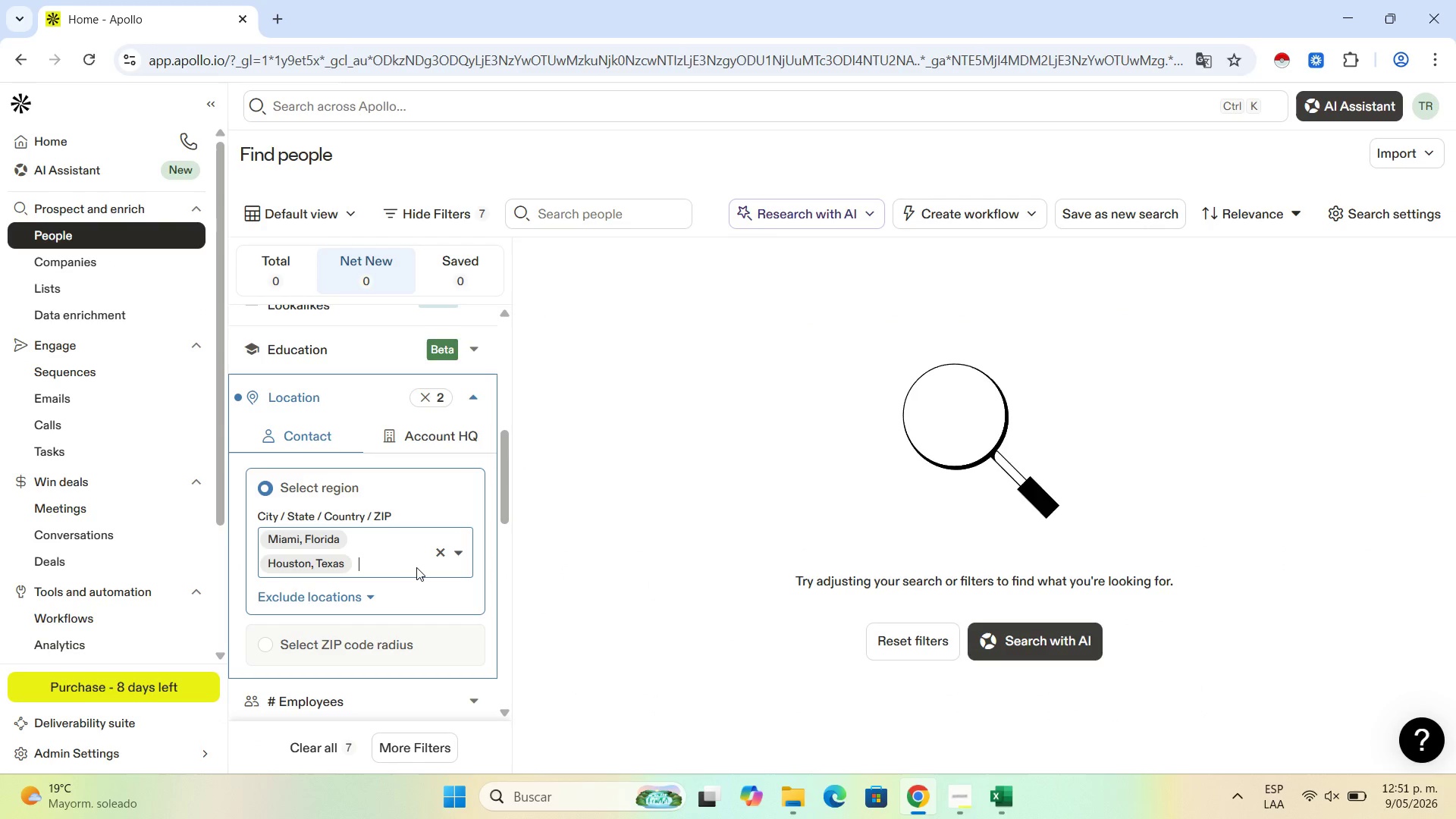 
type(orlando)
 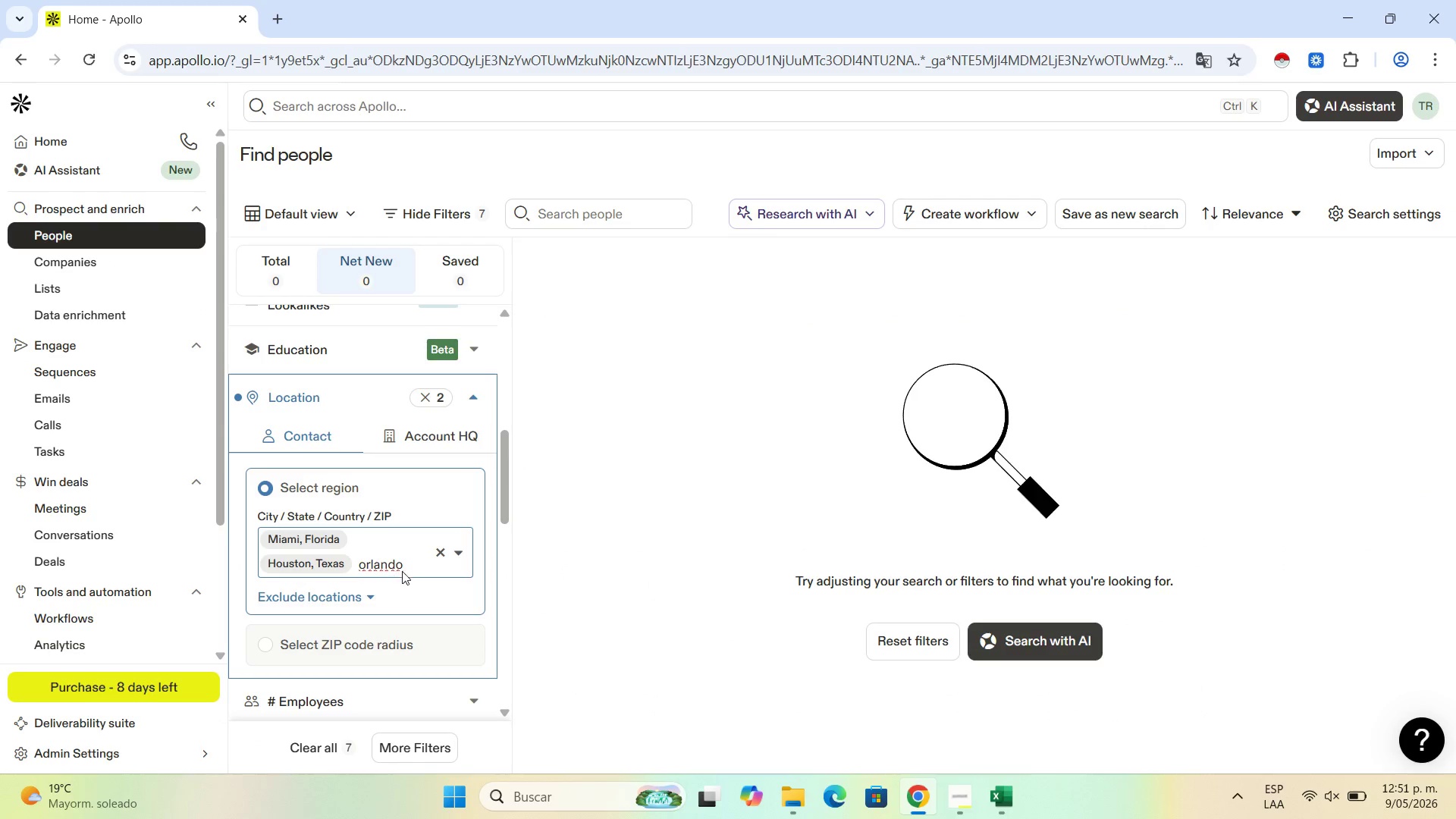 
left_click([407, 563])
 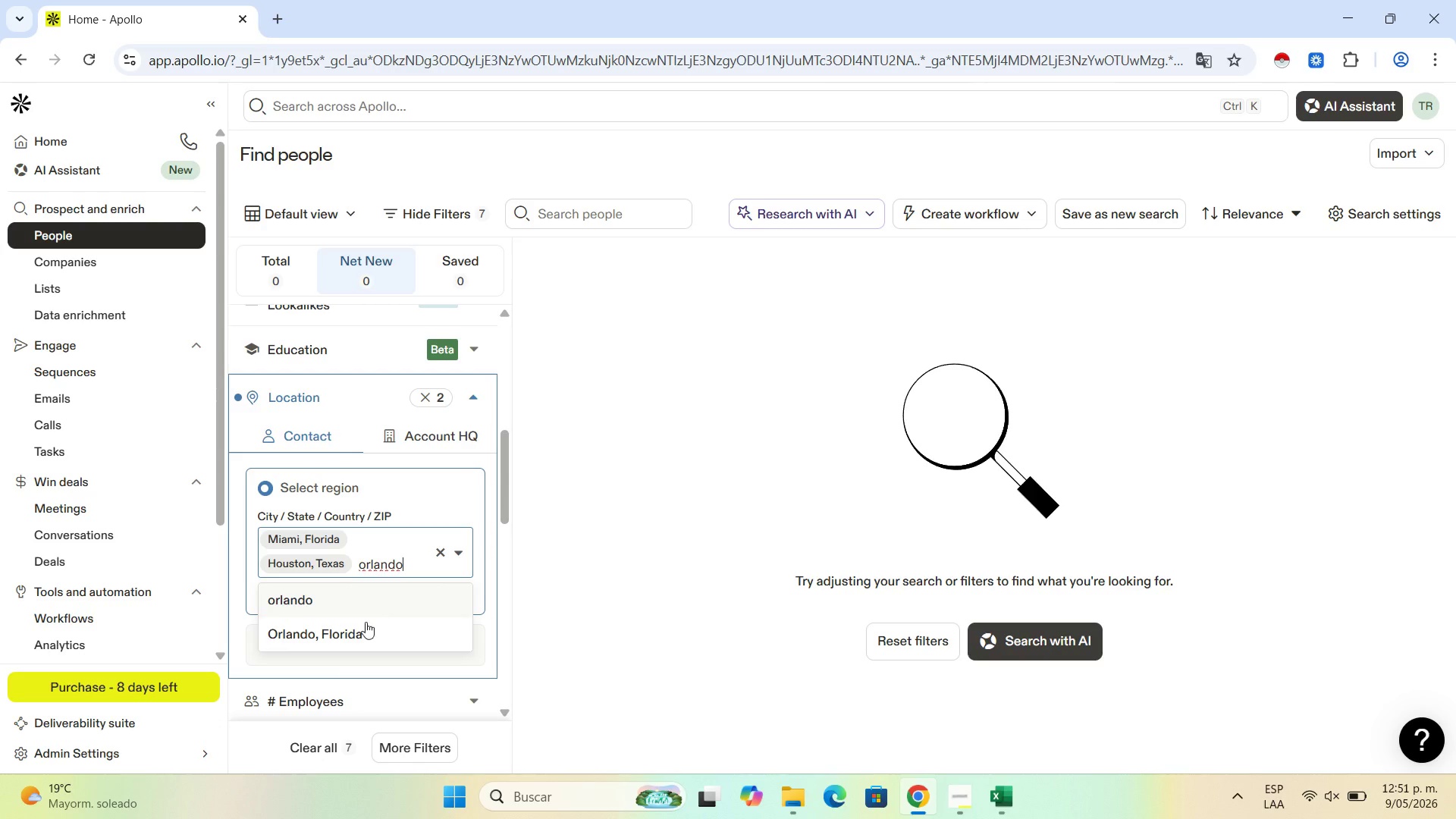 
left_click([359, 630])
 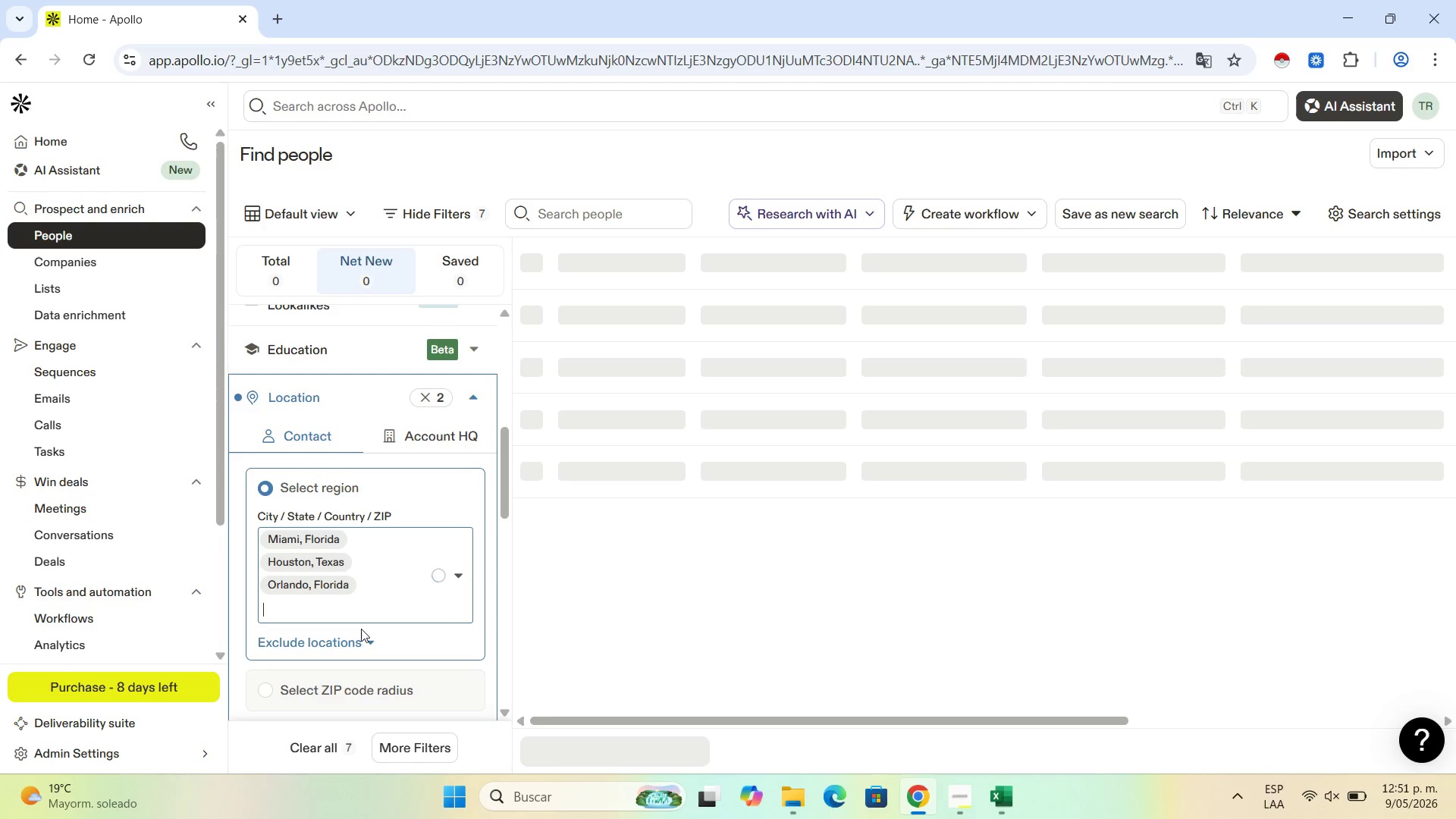 
type(phoe)
 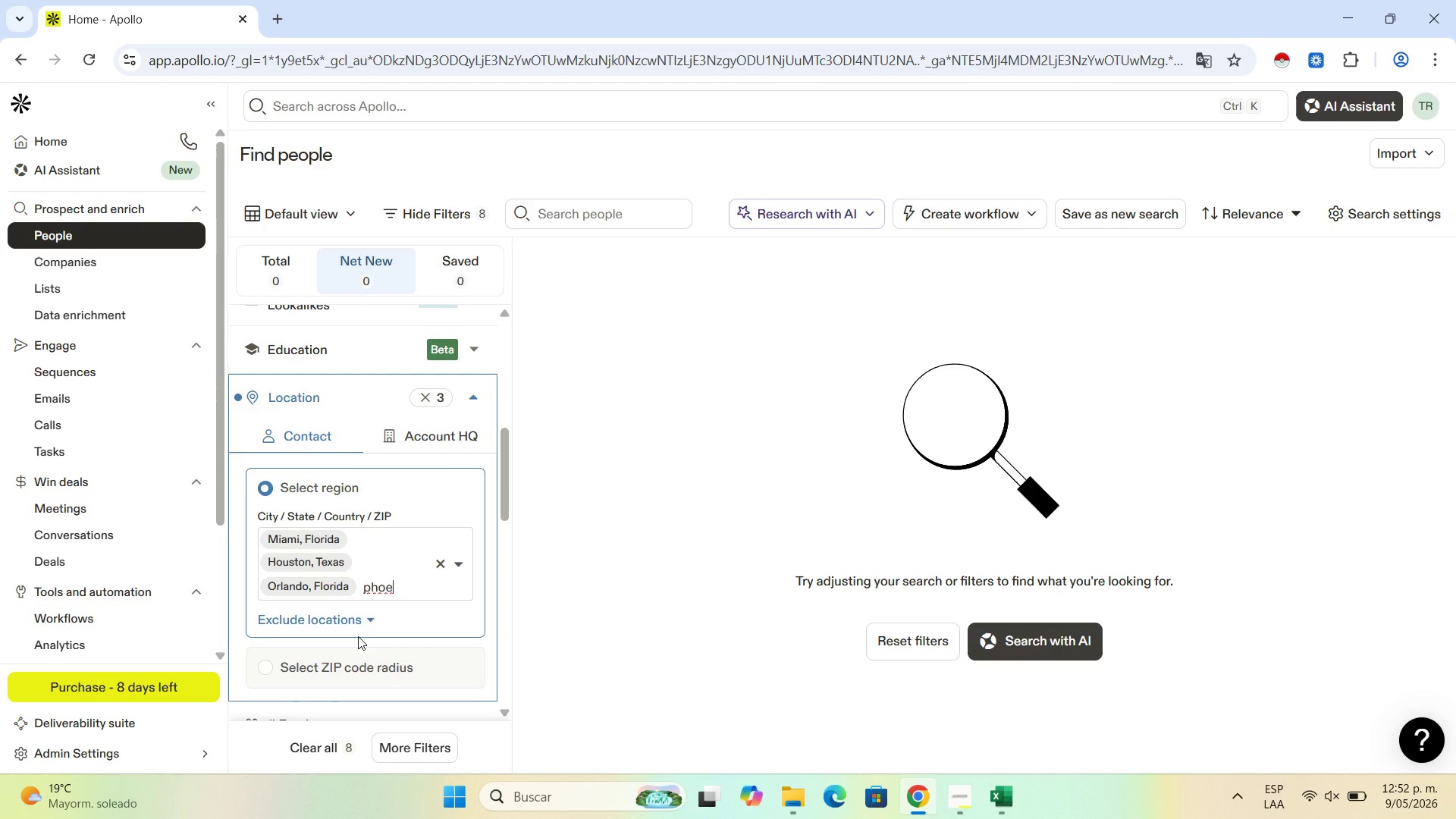 
wait(13.69)
 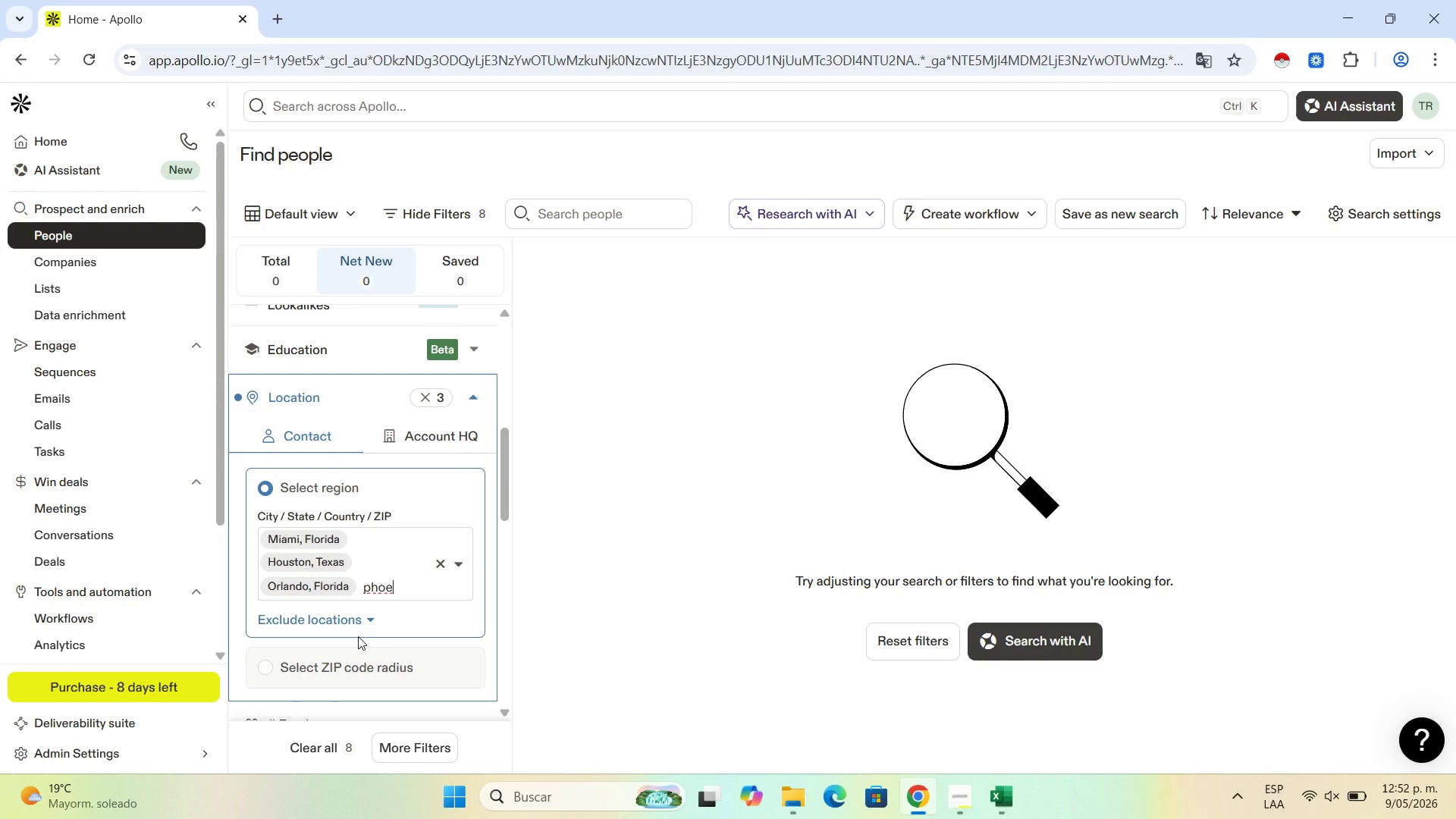 
left_click([408, 592])
 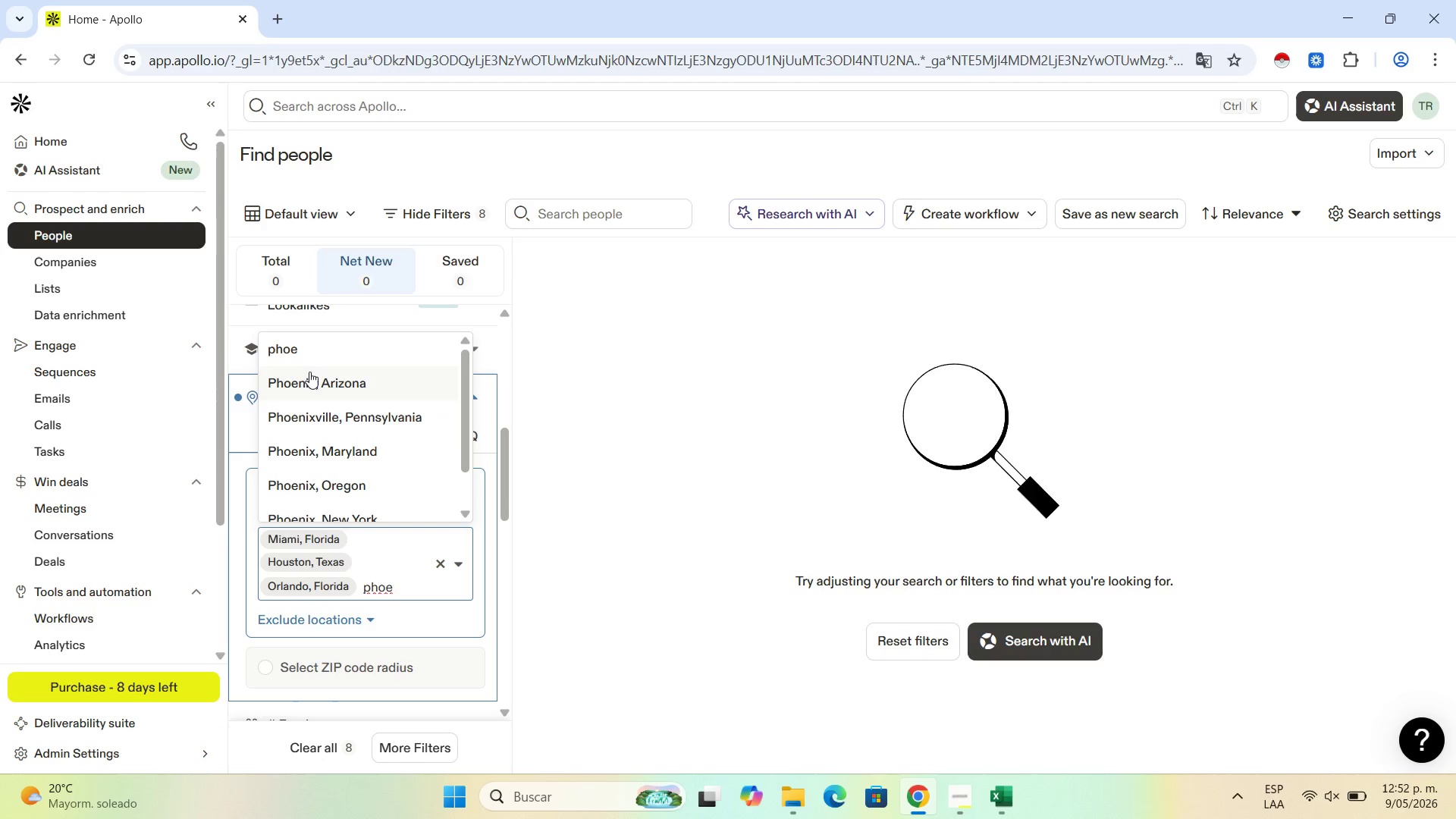 
left_click([309, 372])
 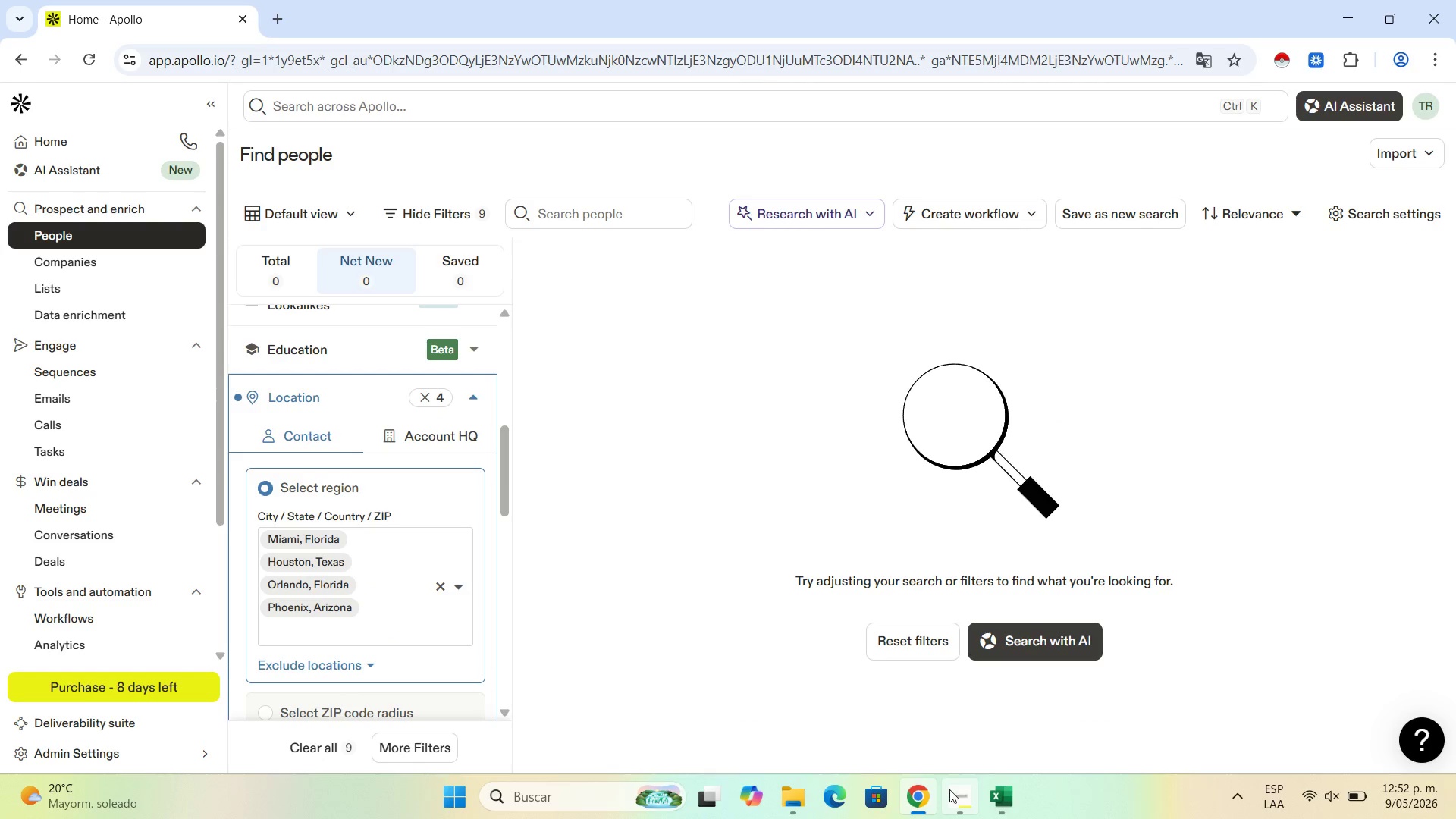 
left_click([987, 791])
 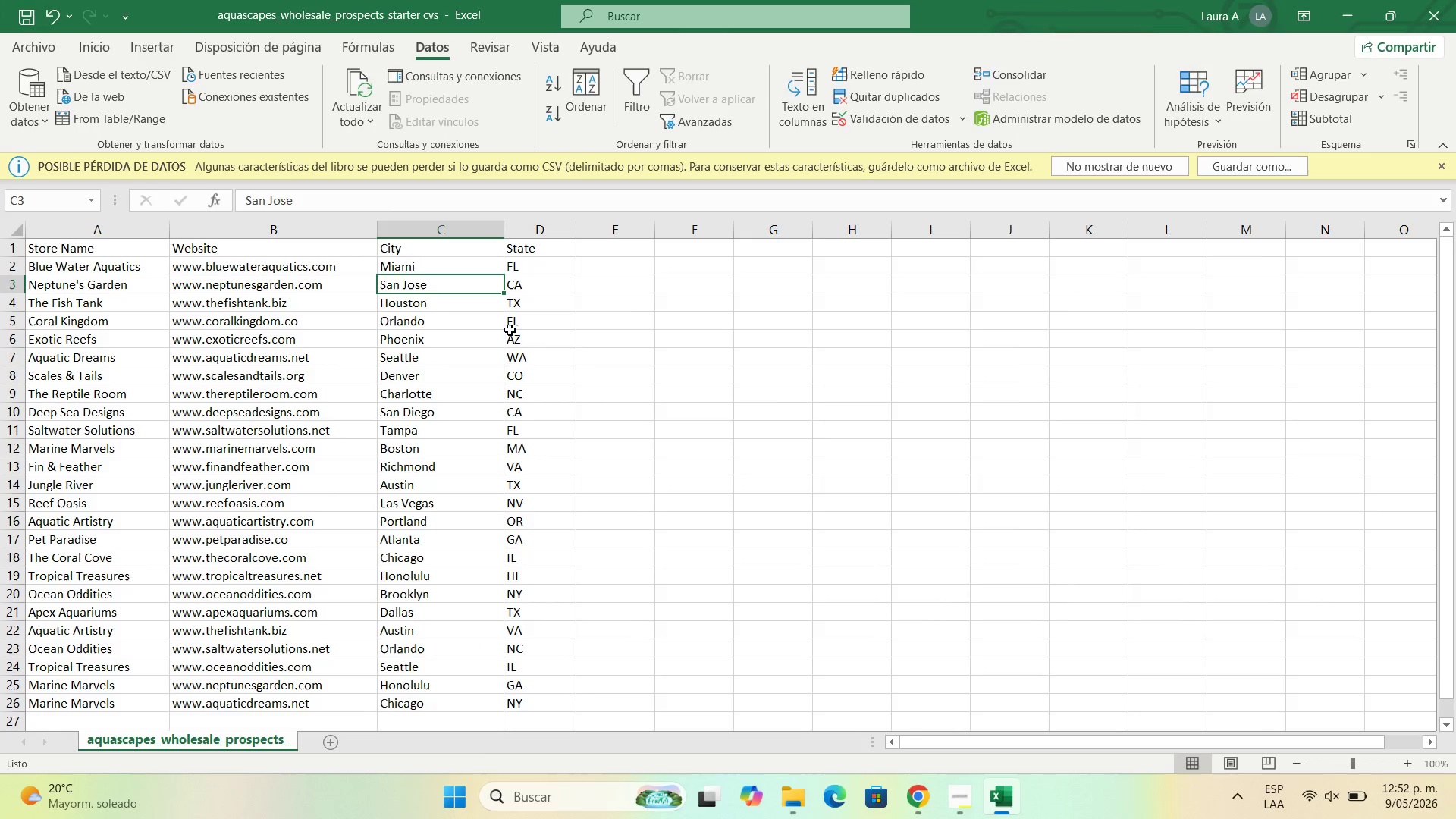 
left_click([1349, 0])
 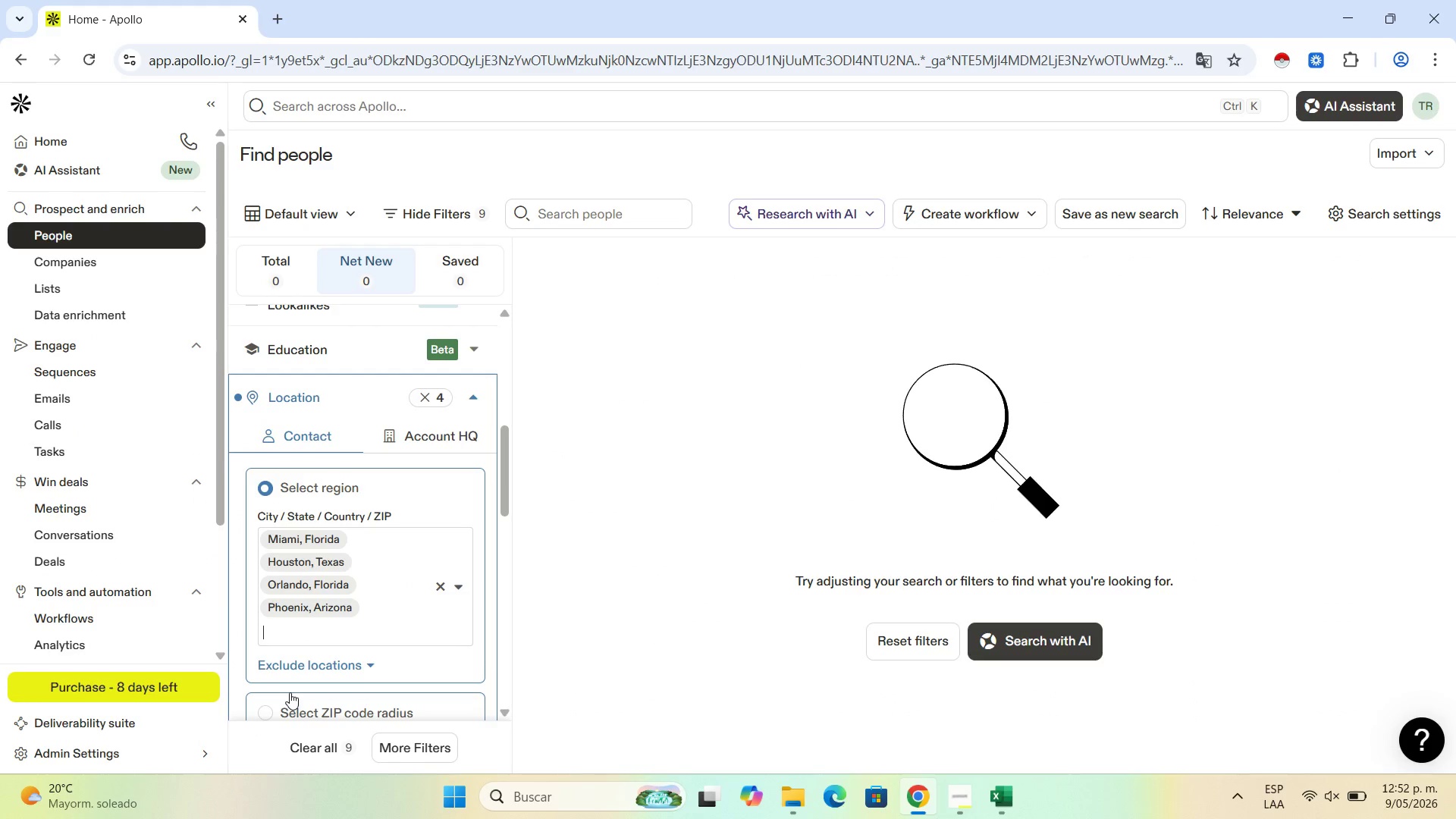 
type(sea)
 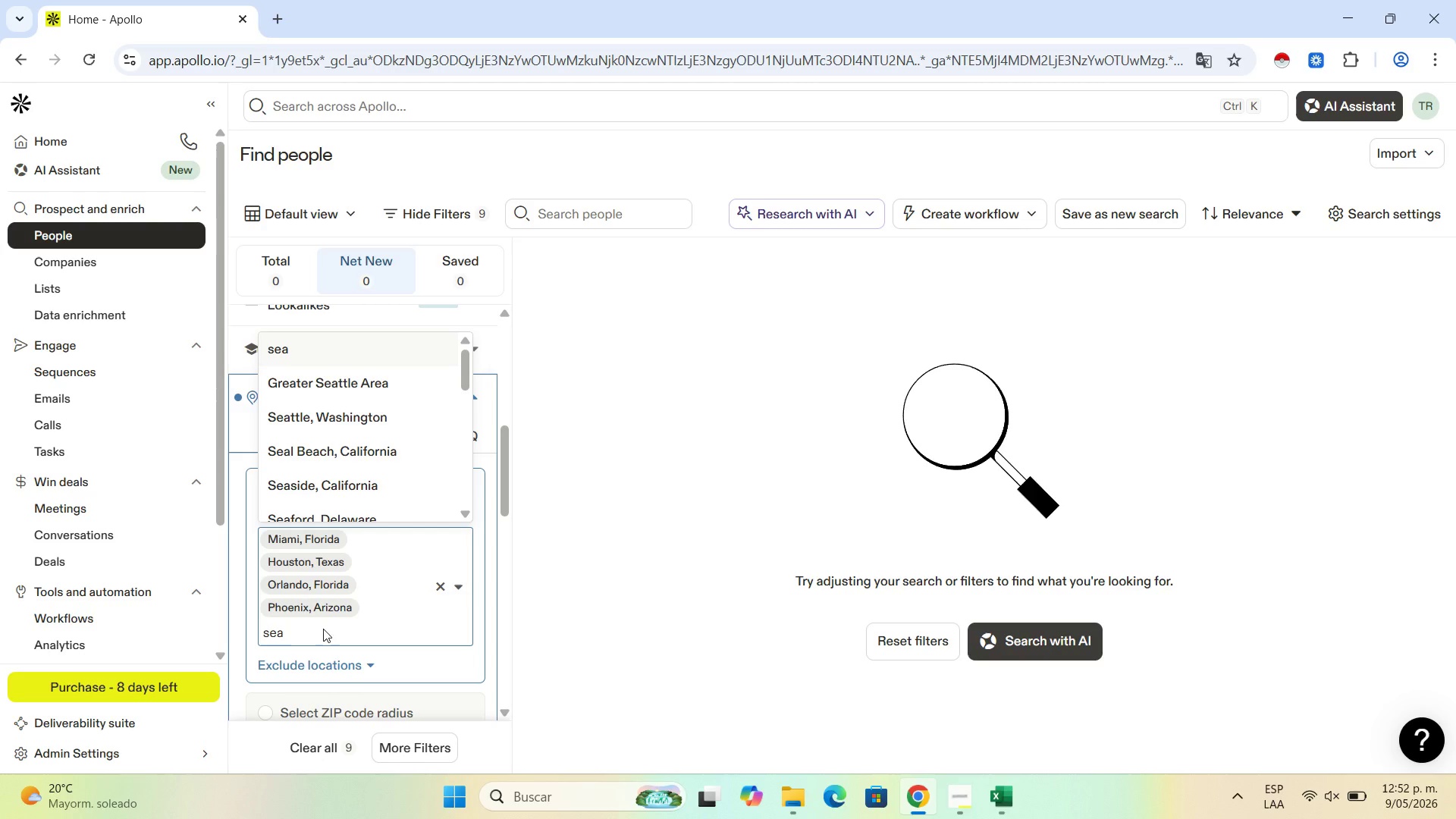 
left_click([320, 632])
 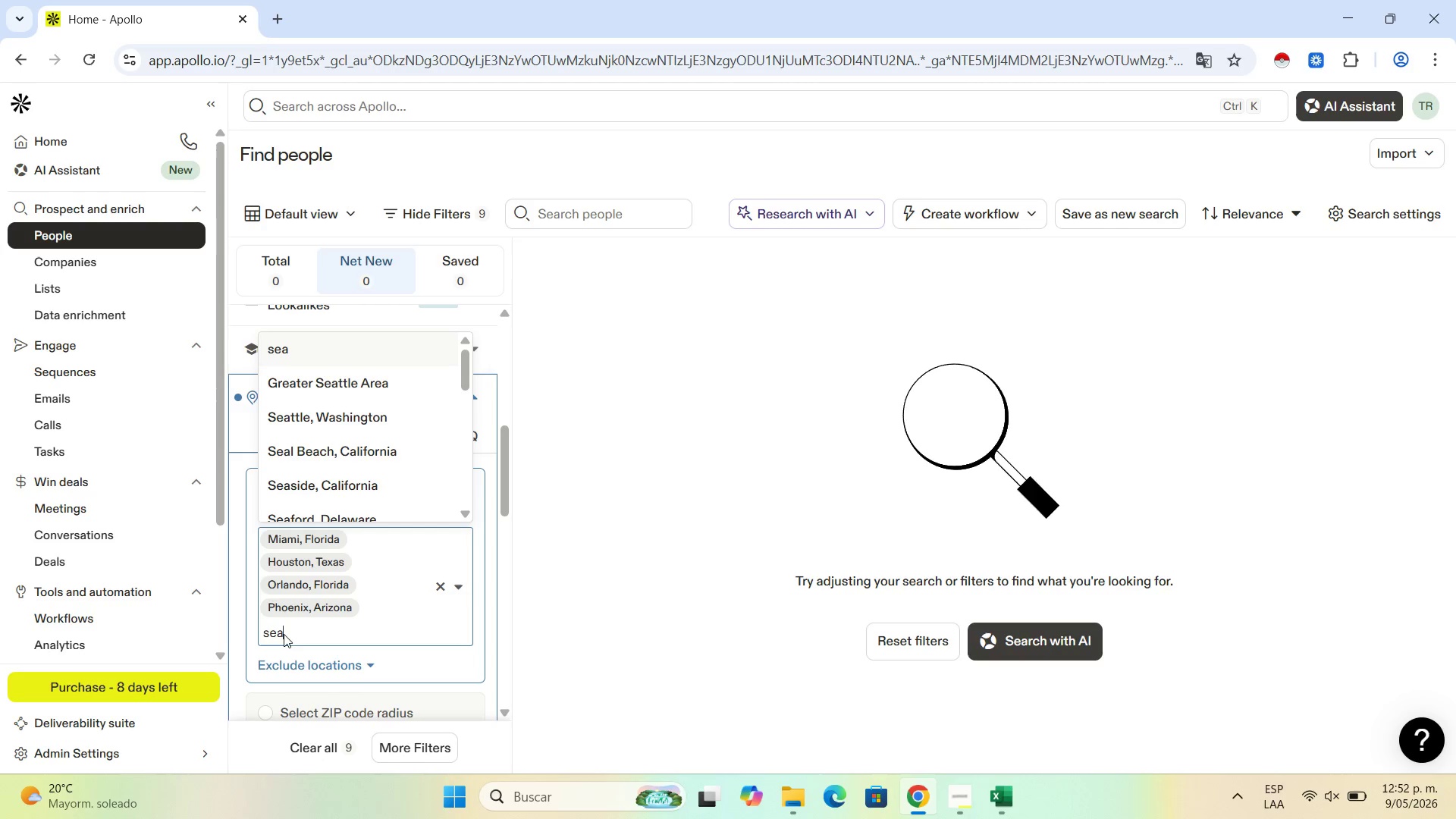 
double_click([280, 634])
 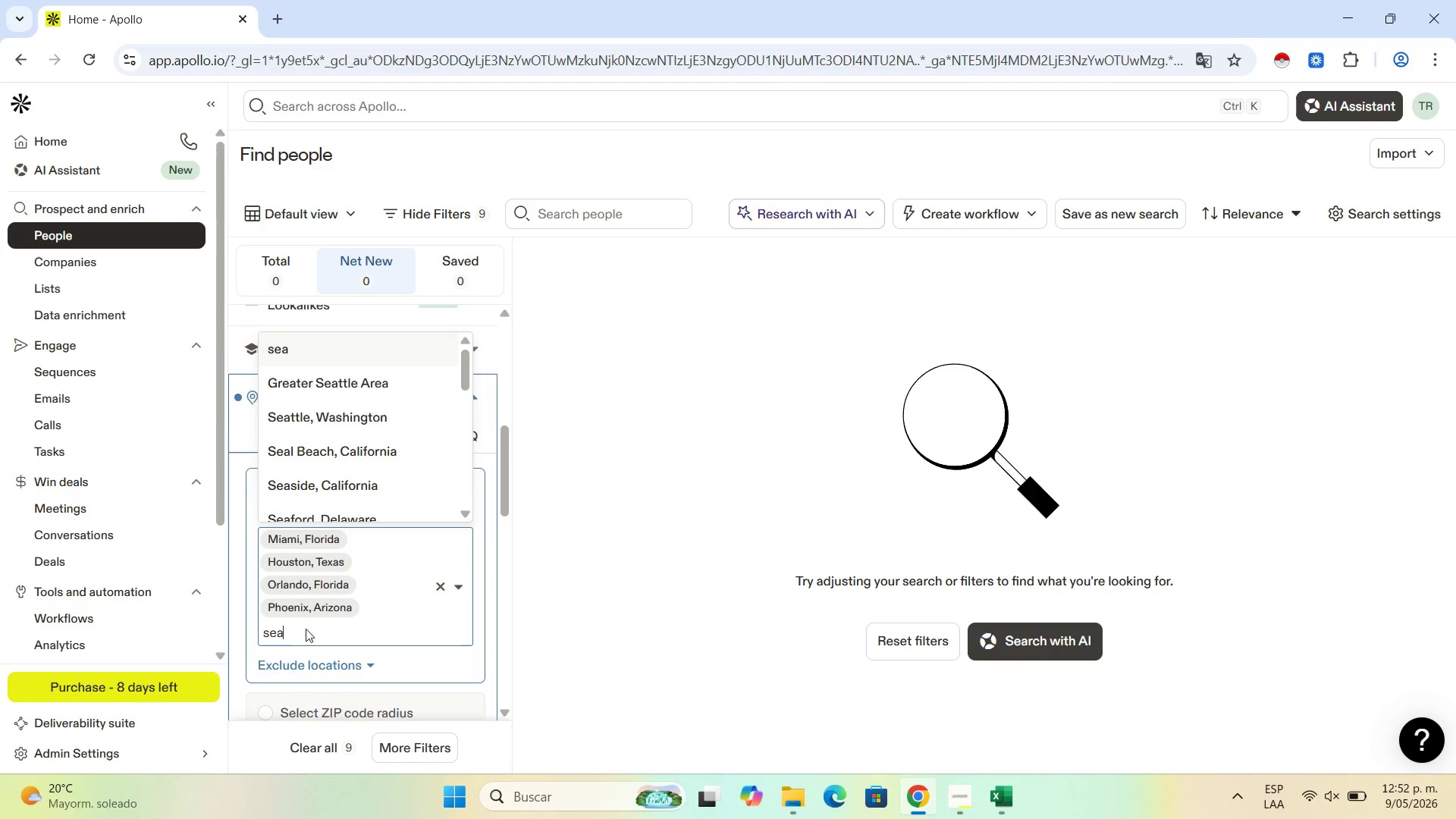 
scroll: coordinate [306, 629], scroll_direction: down, amount: 1.0
 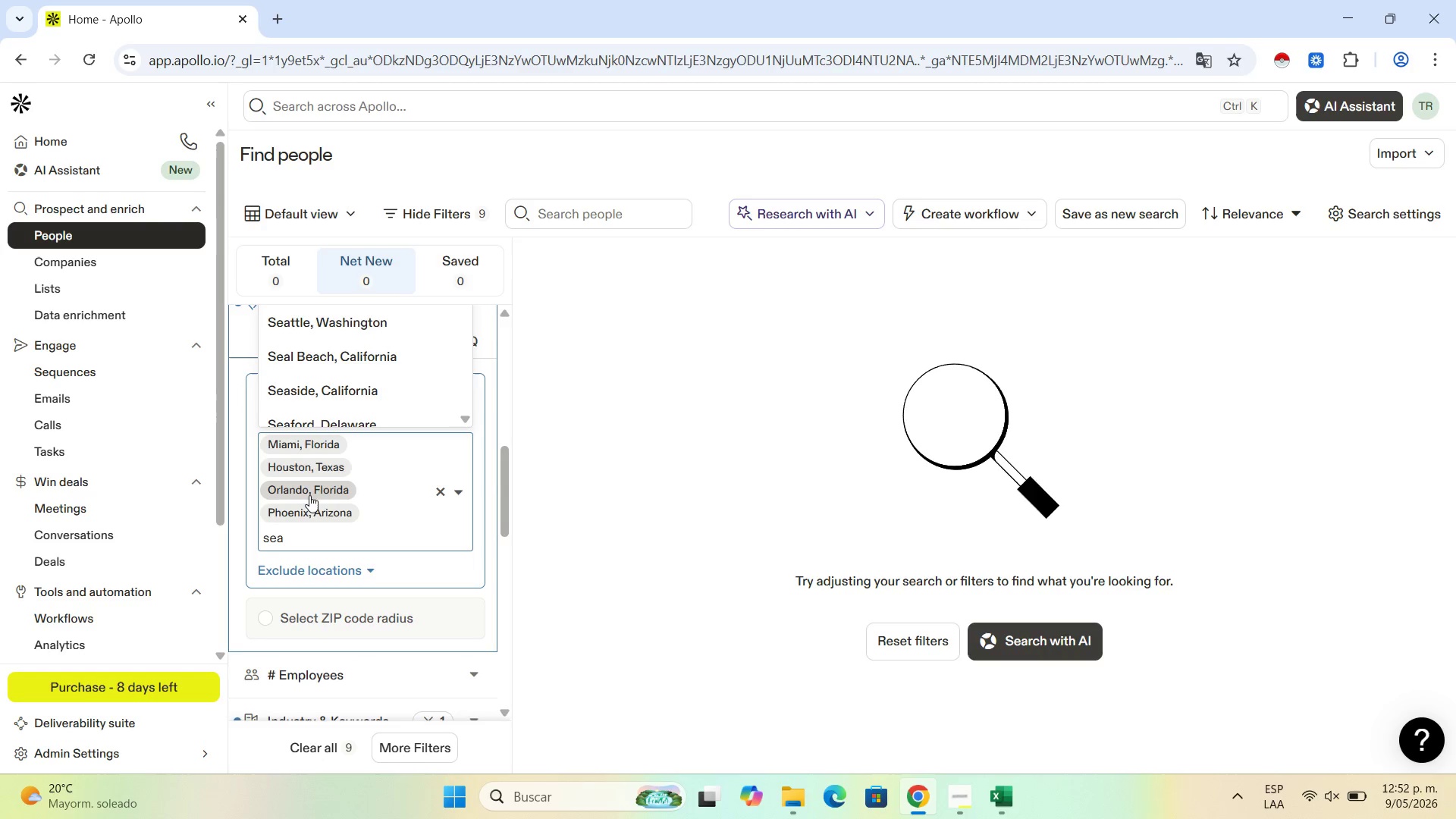 
scroll: coordinate [312, 495], scroll_direction: up, amount: 1.0
 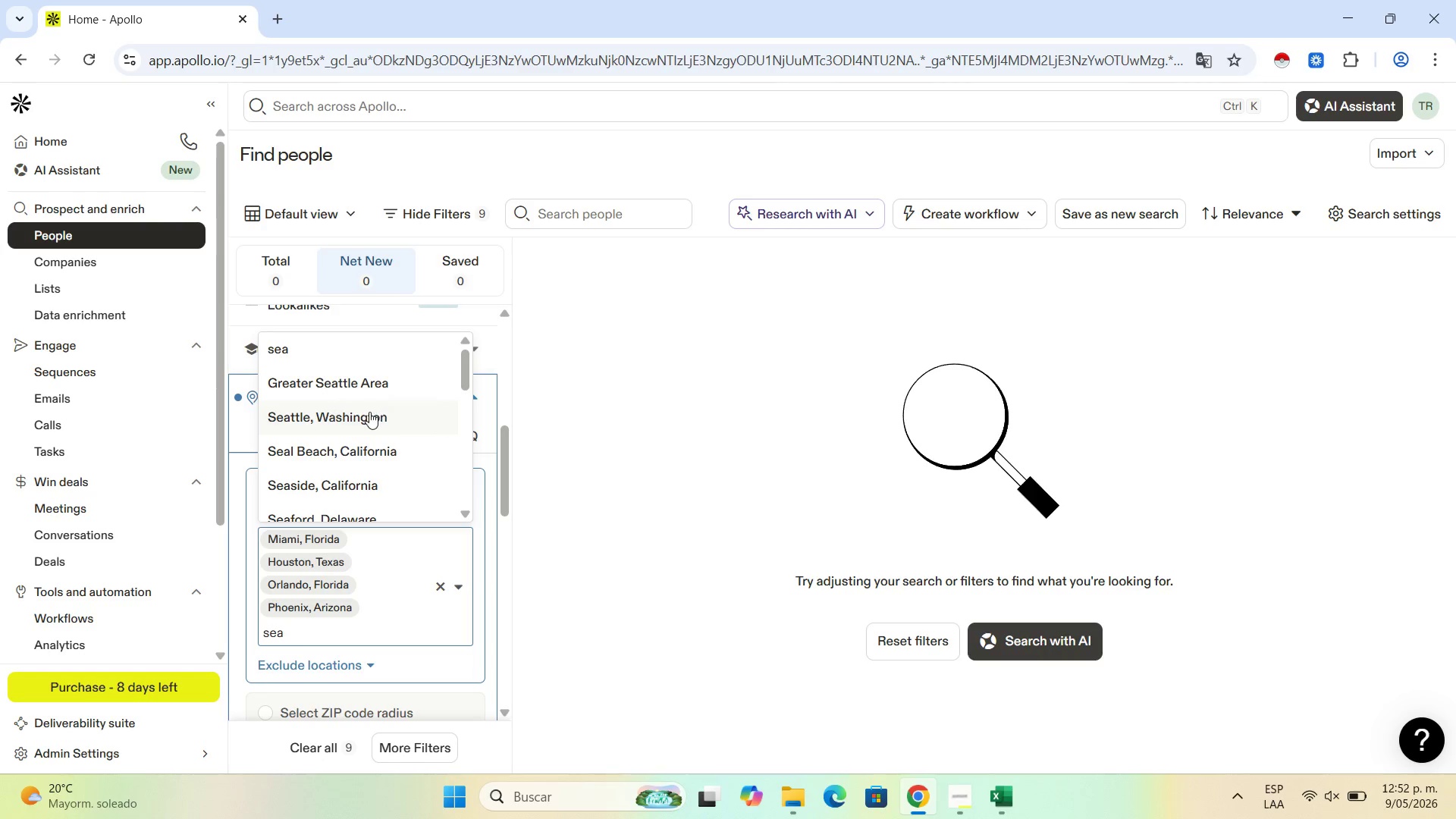 
left_click([368, 413])
 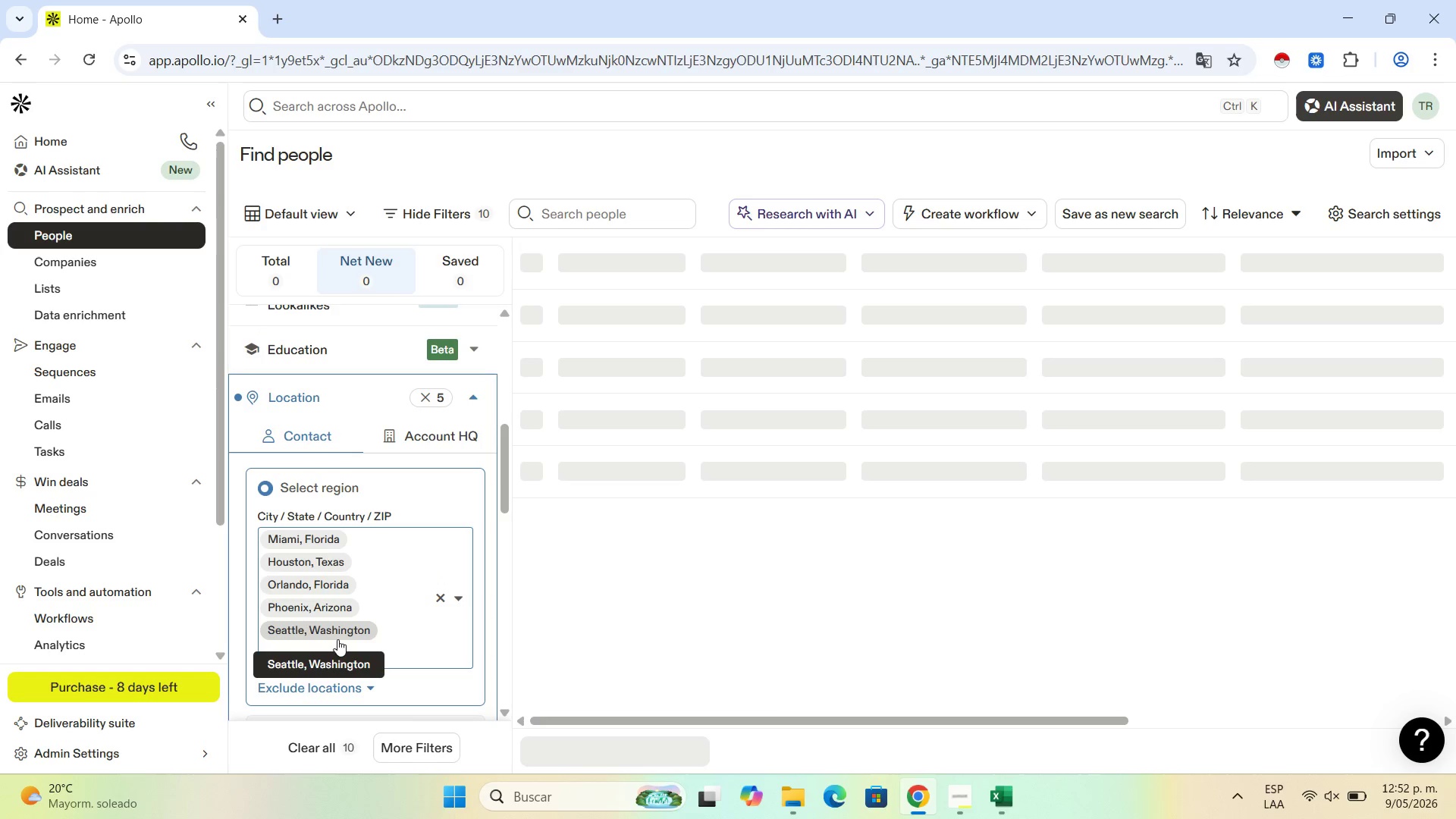 
type(denv)
 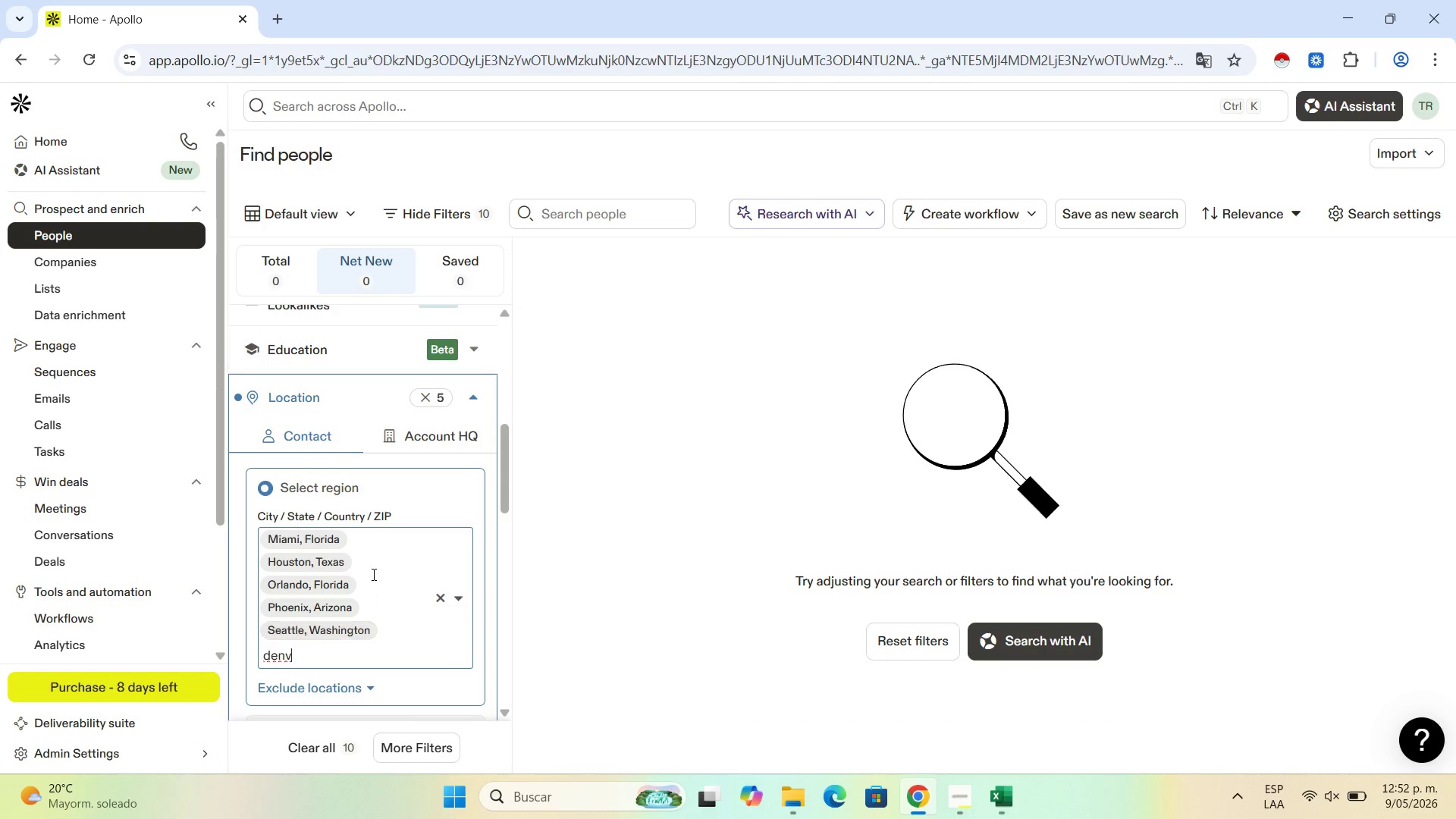 
scroll: coordinate [371, 574], scroll_direction: down, amount: 1.0
 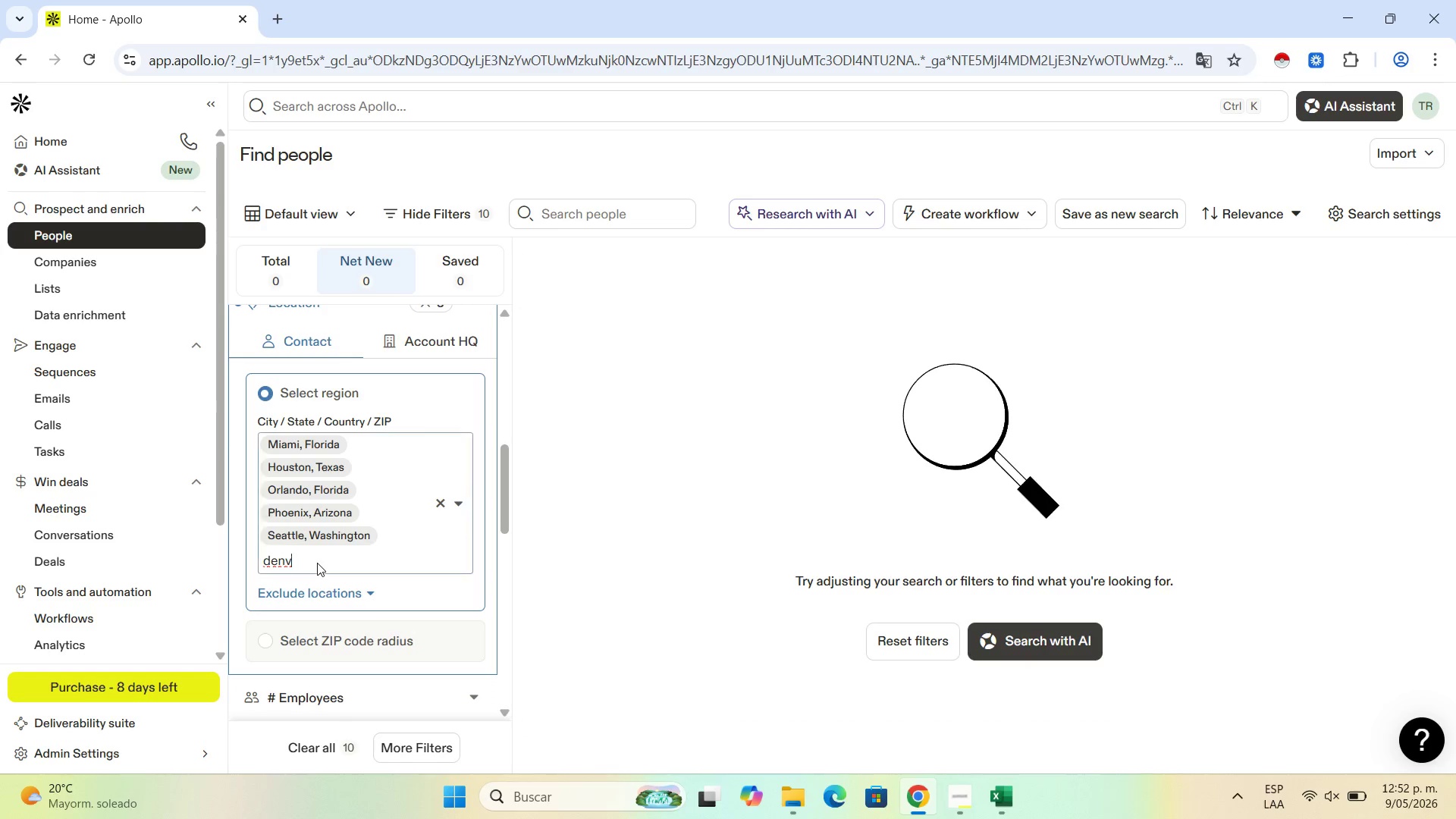 
left_click([317, 563])
 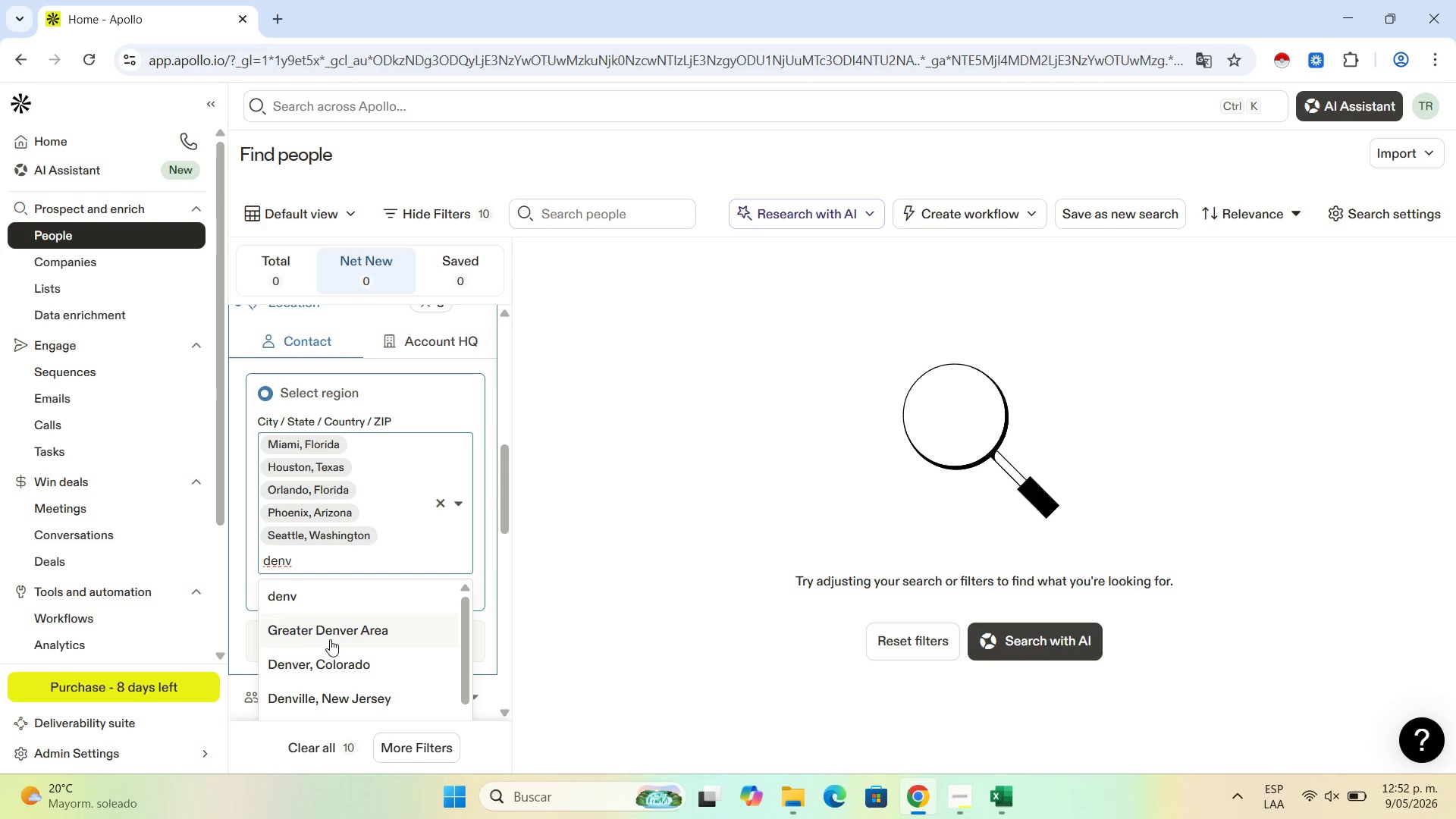 
left_click([343, 668])
 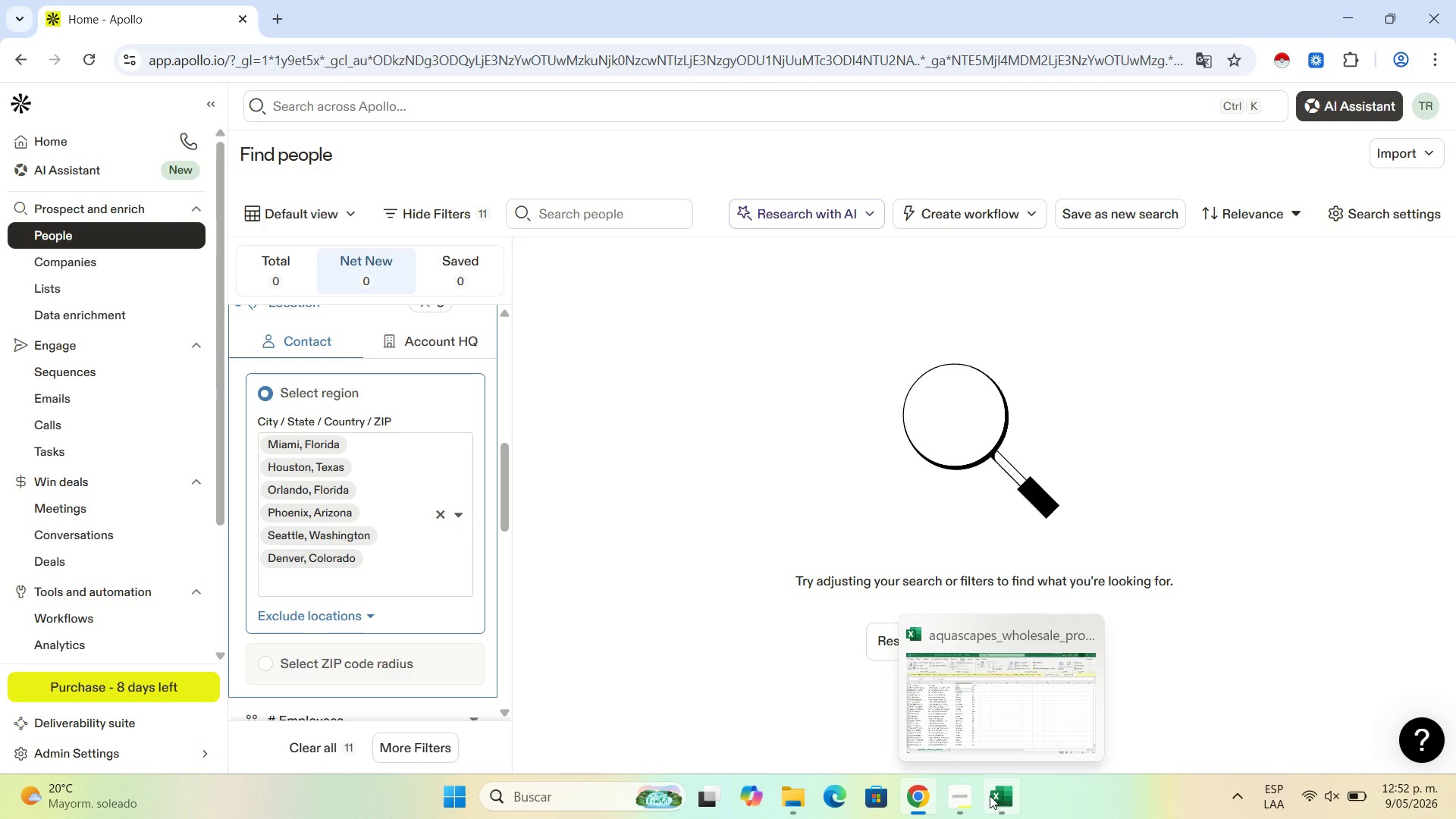 
wait(15.44)
 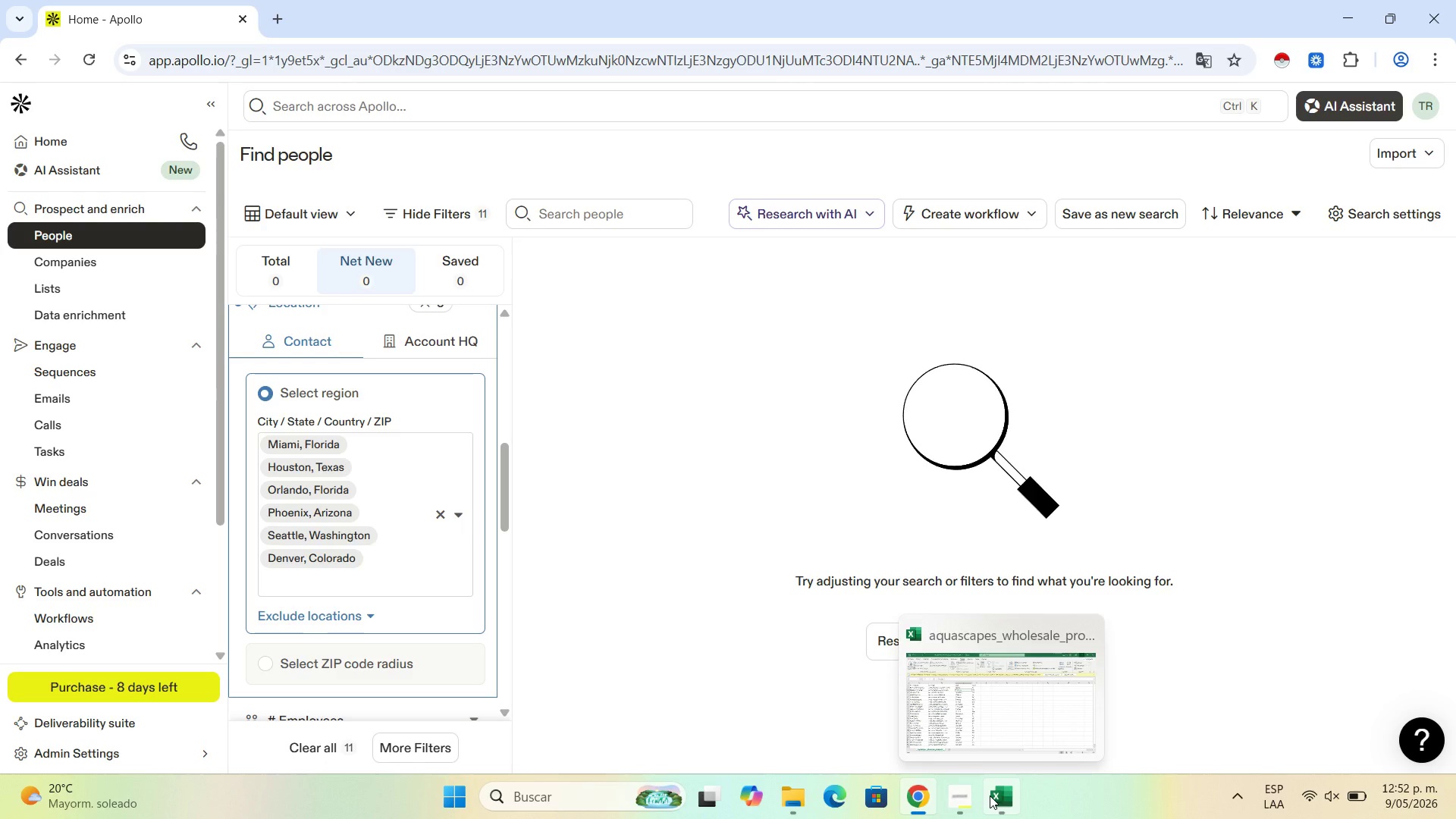 
left_click([1006, 802])
 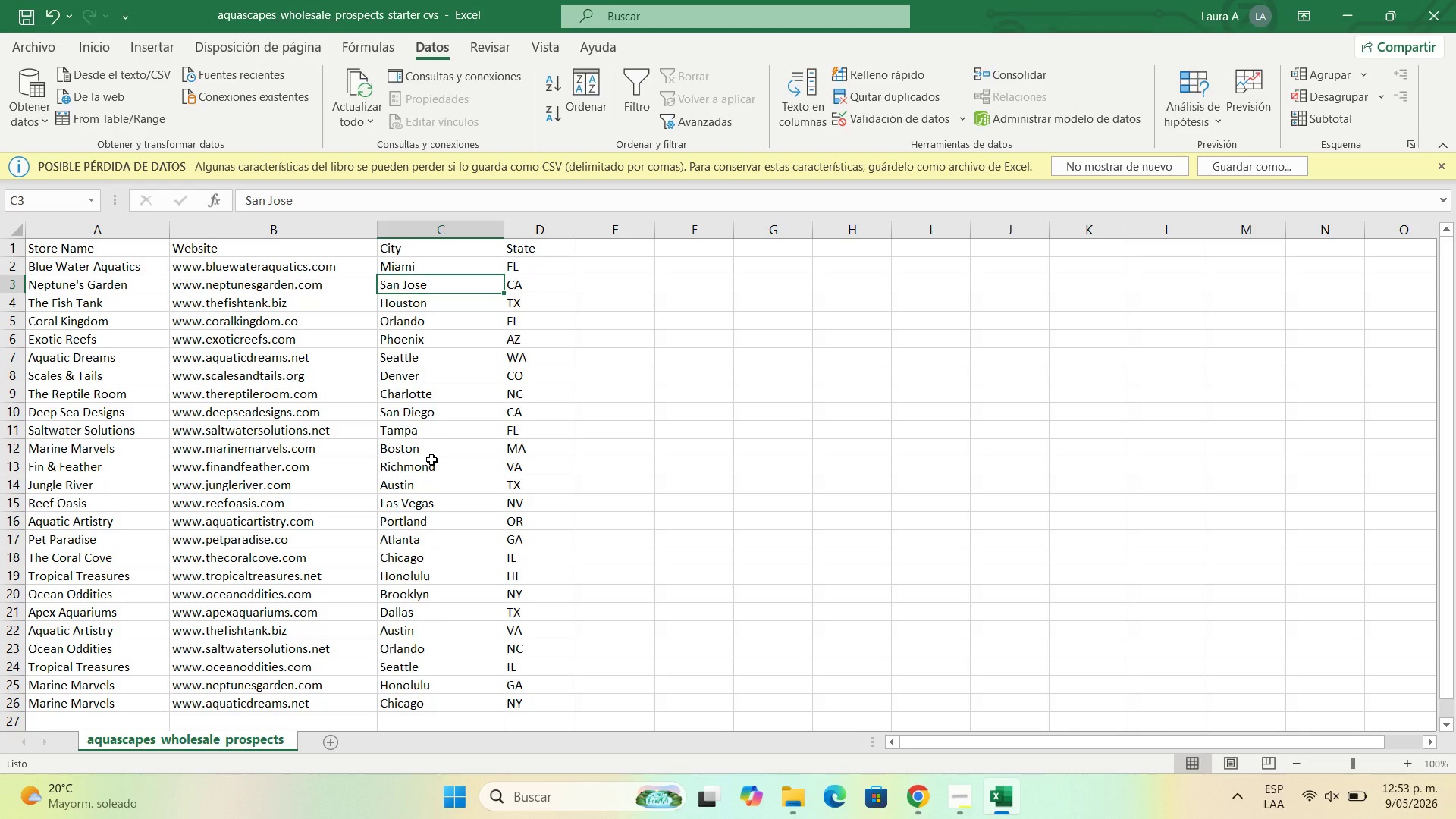 
wait(11.05)
 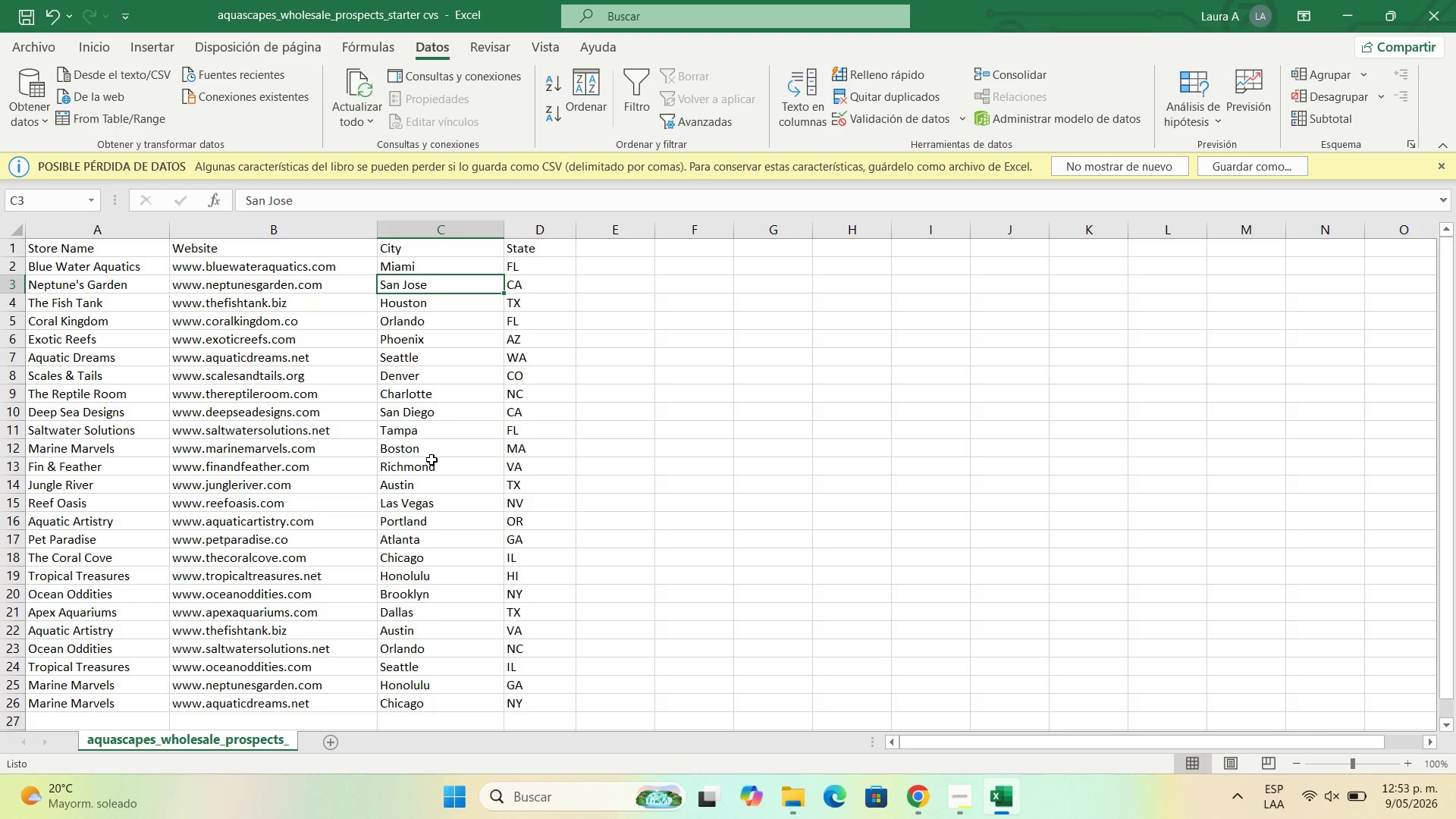 
left_click([1345, 0])
 